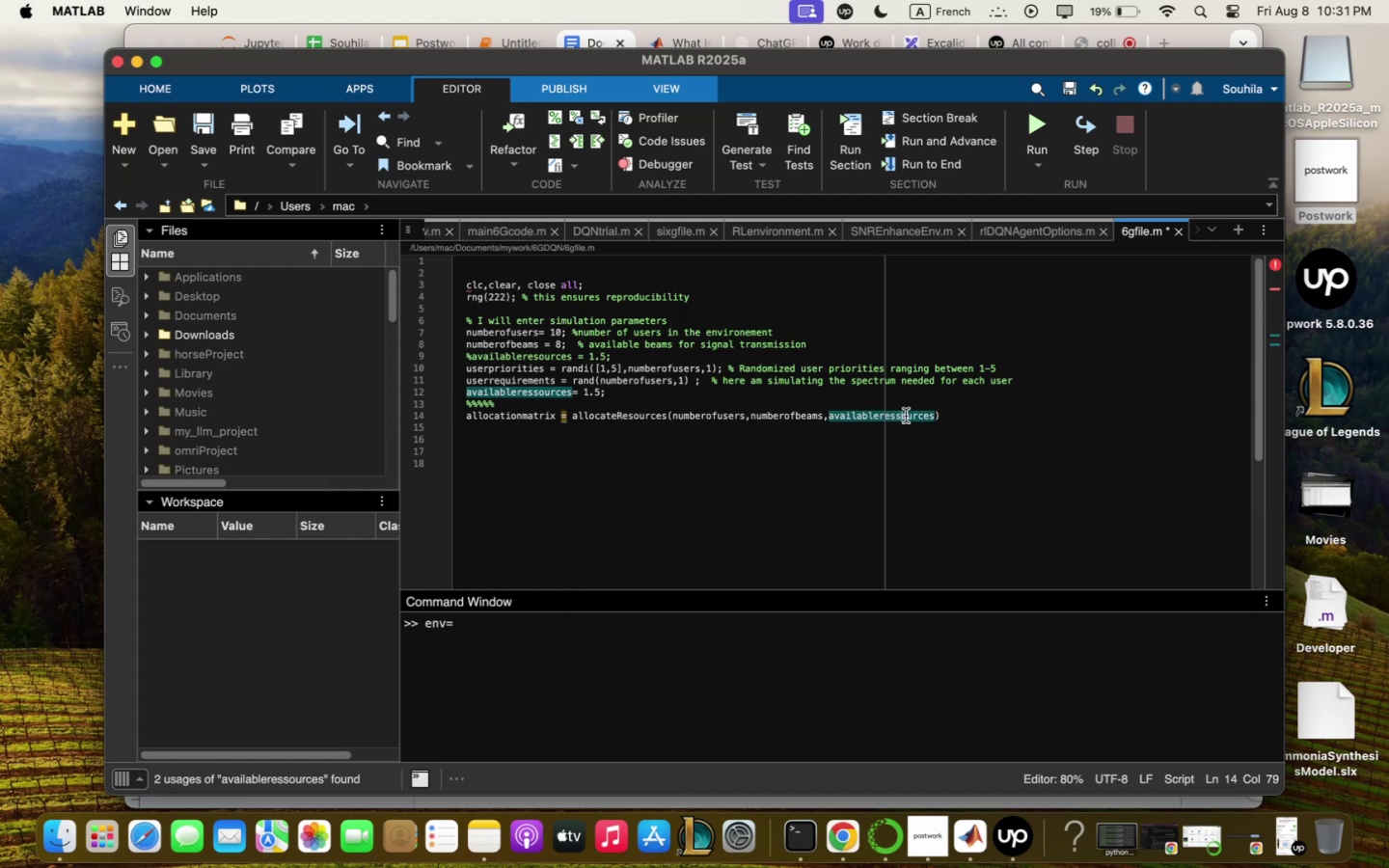 
left_click([906, 416])
 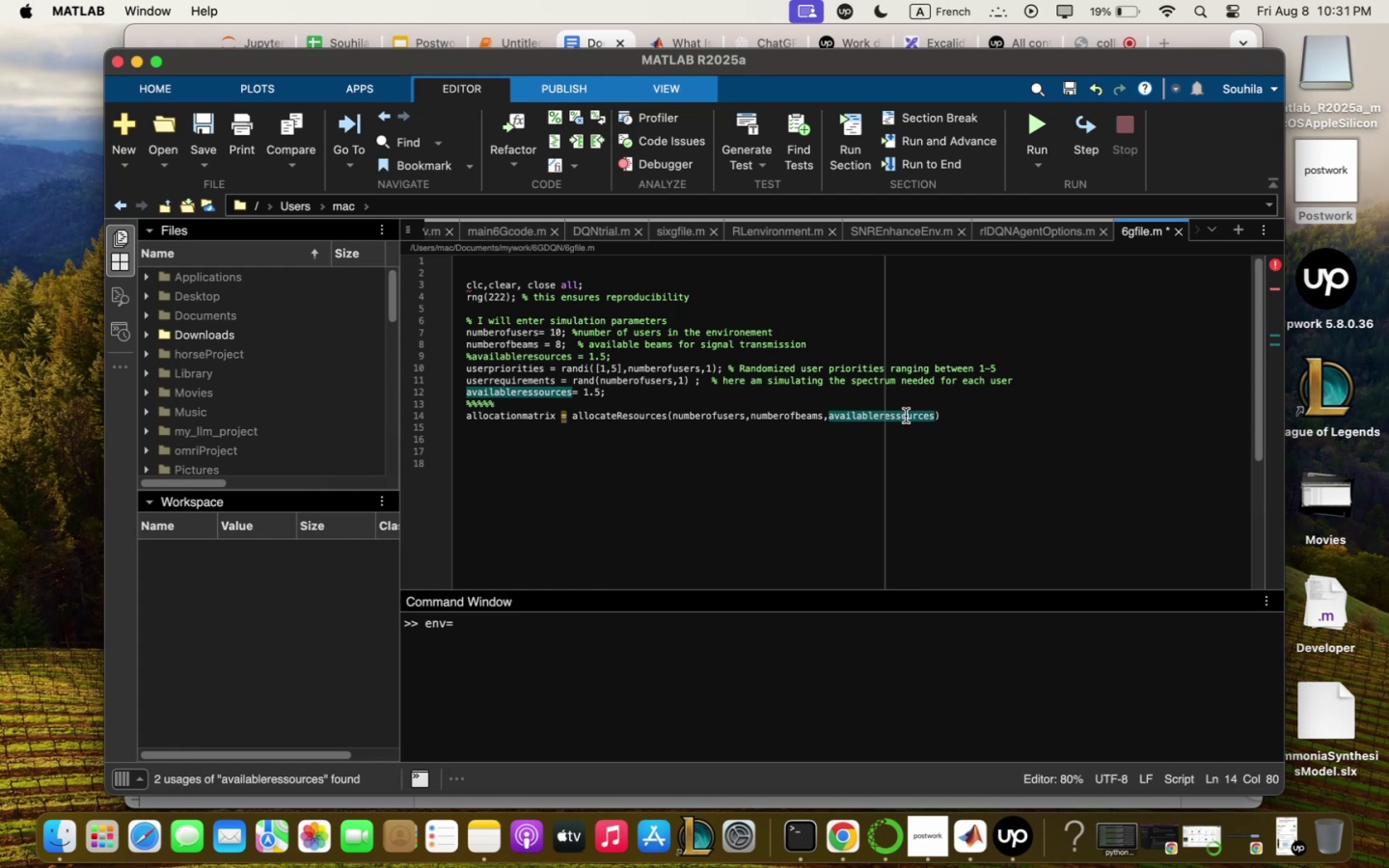 
key(VolumeUp)
 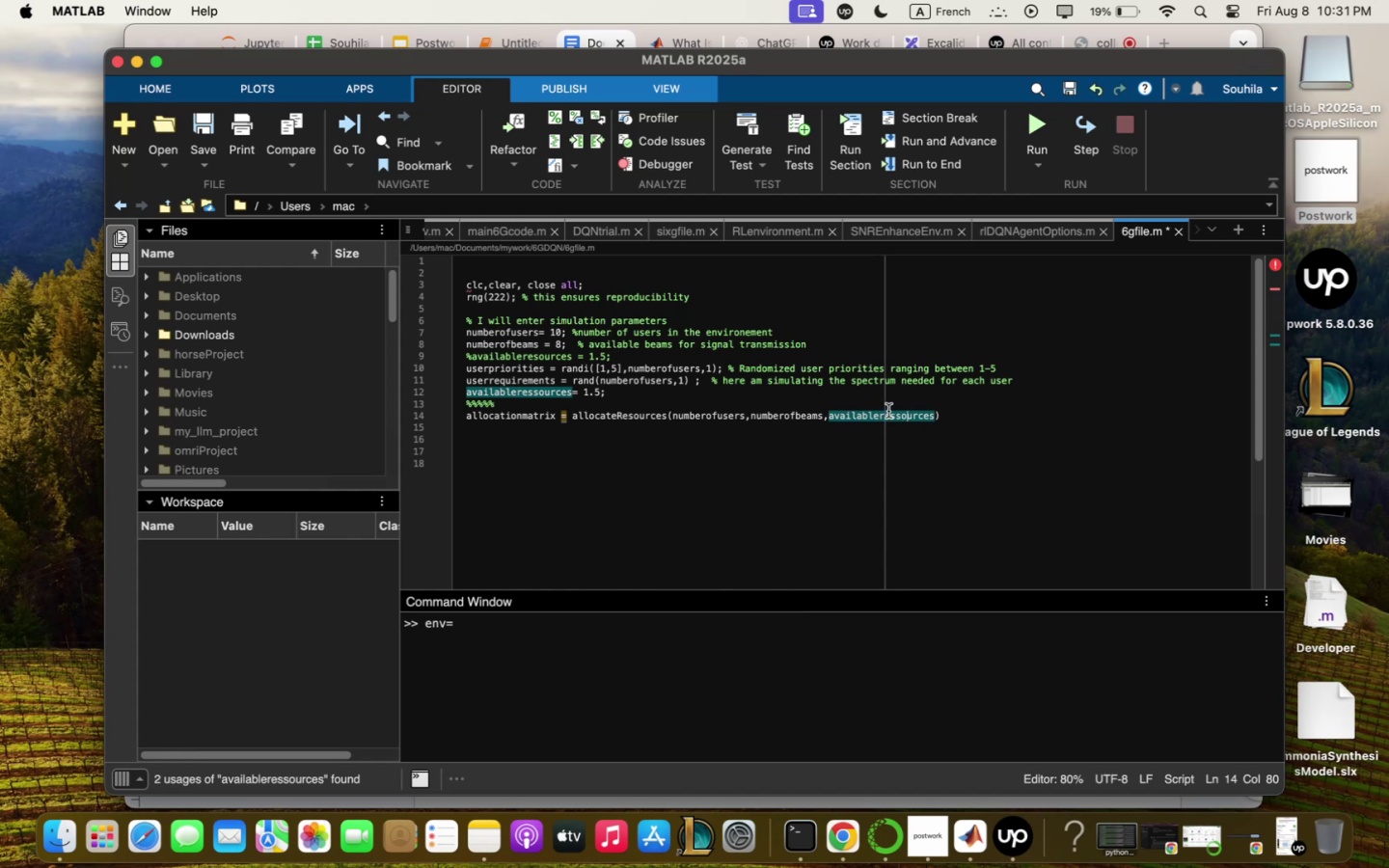 
key(Backspace)
 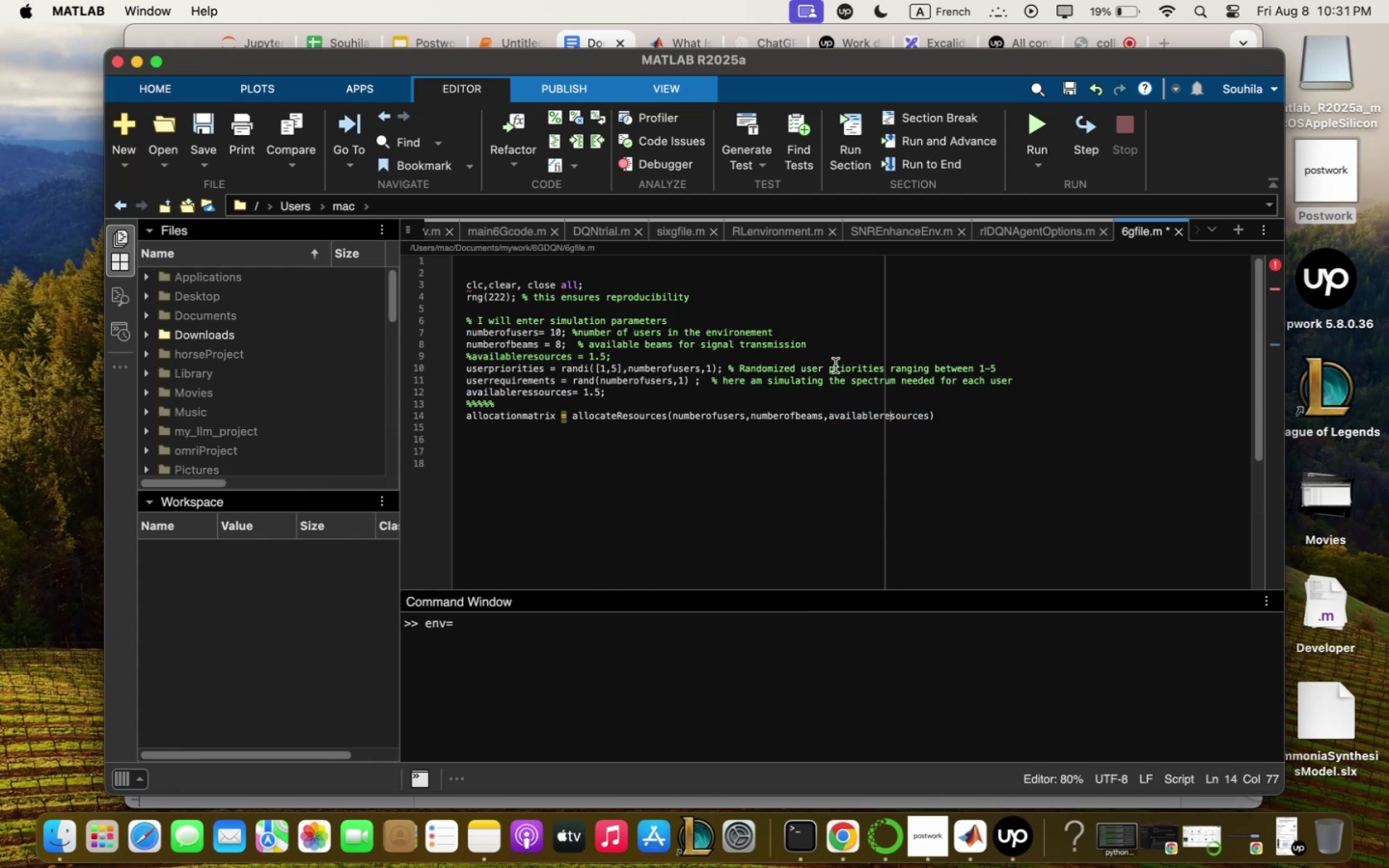 
wait(6.99)
 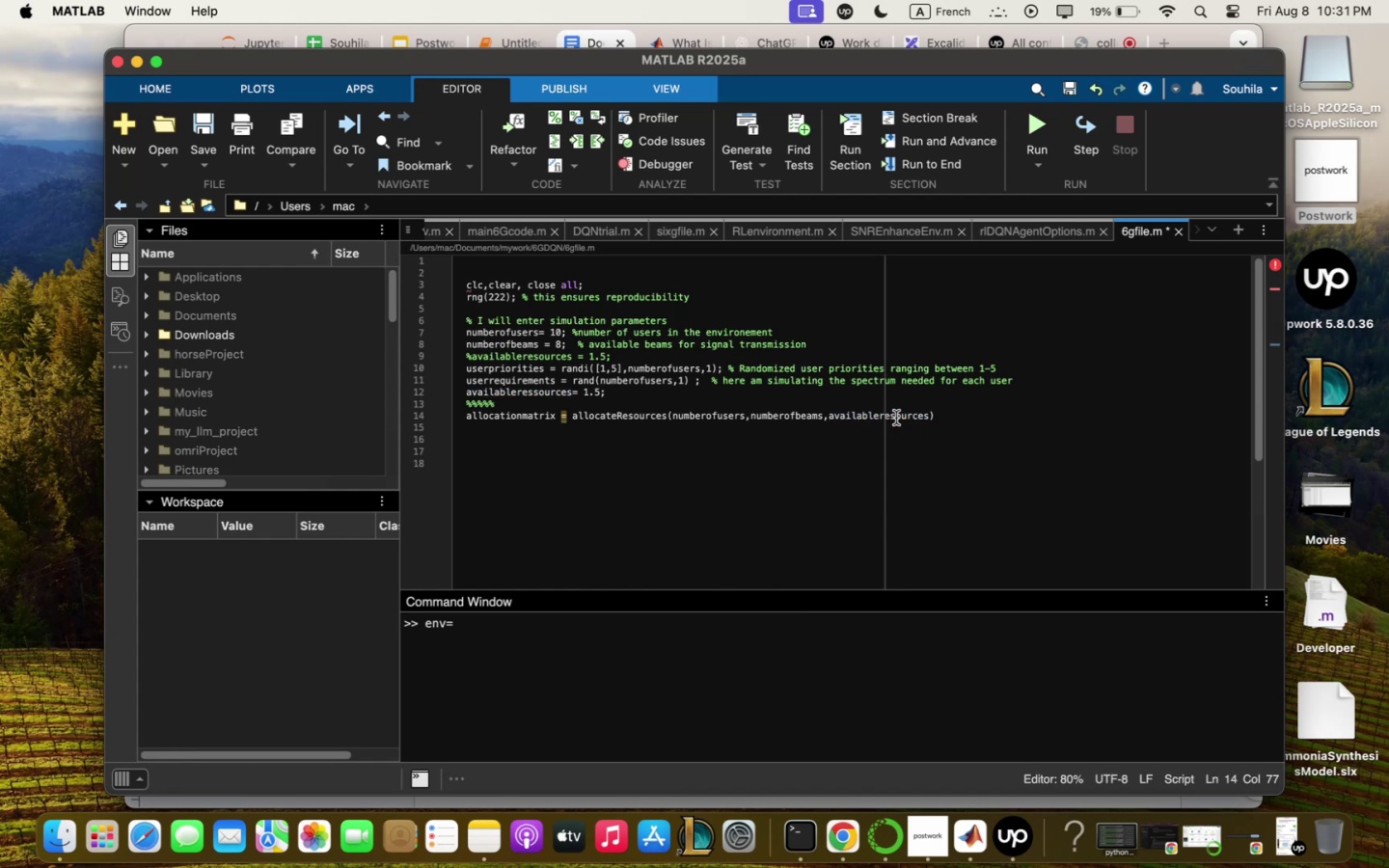 
left_click([928, 411])
 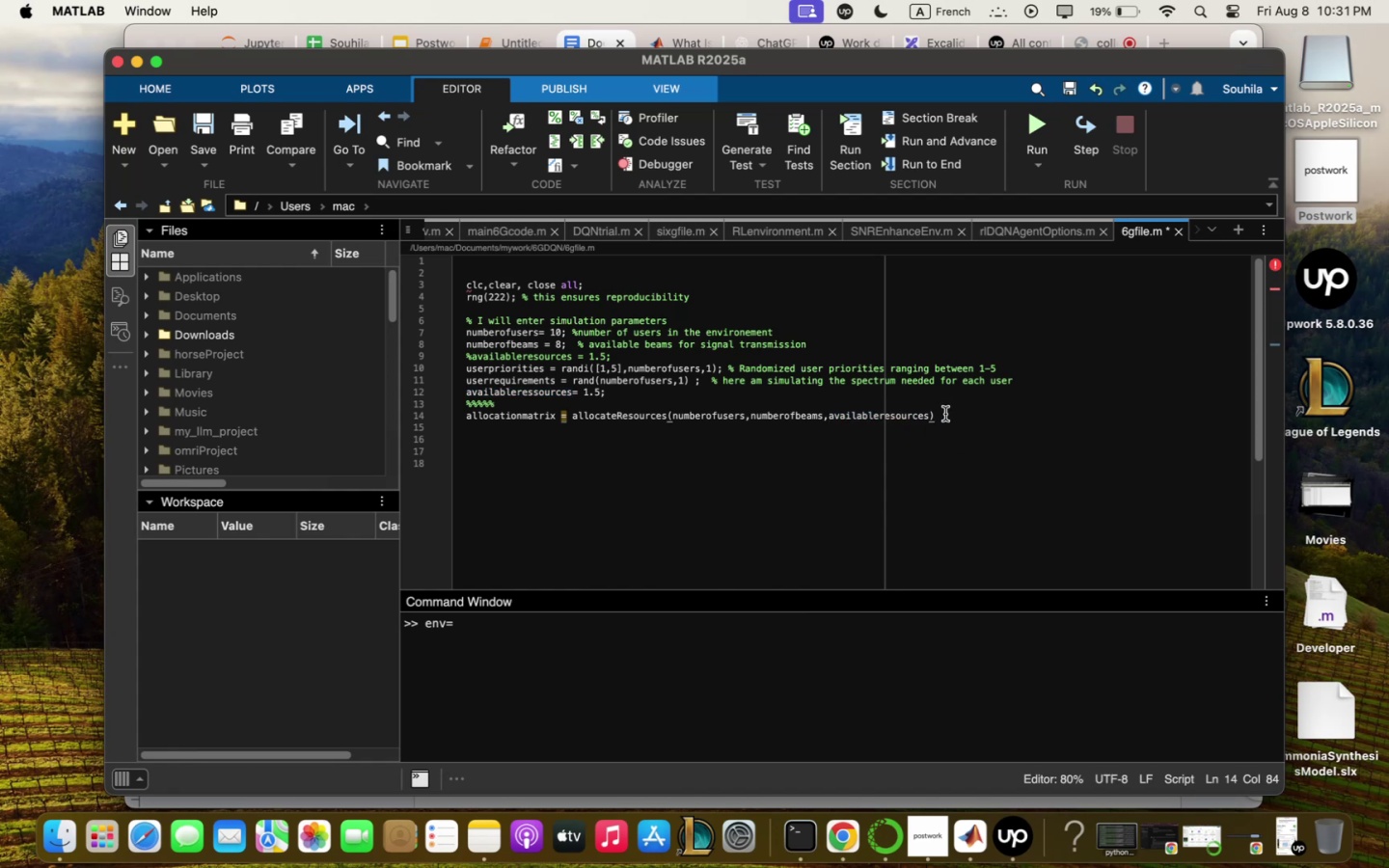 
type(muser)
 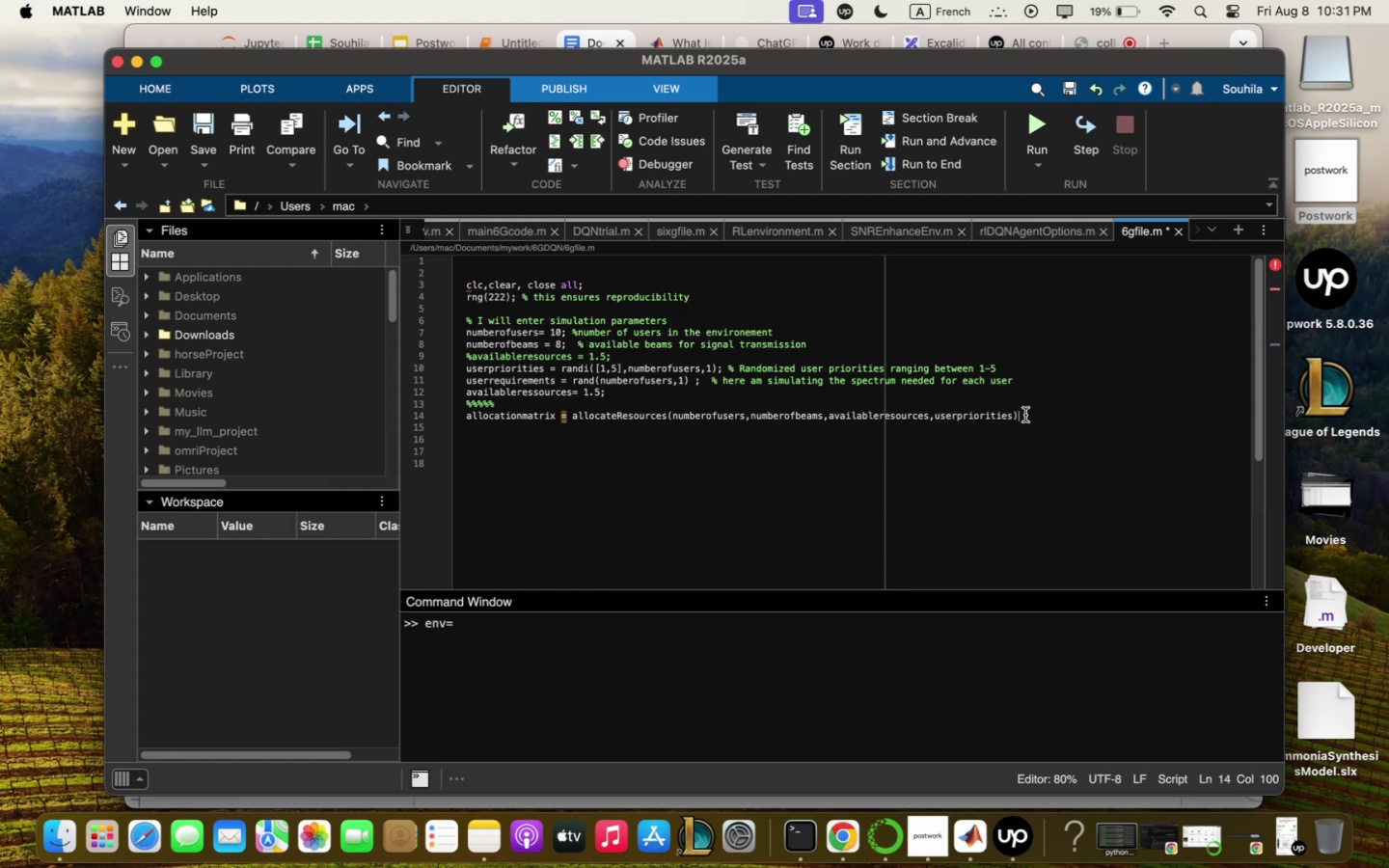 
wait(11.58)
 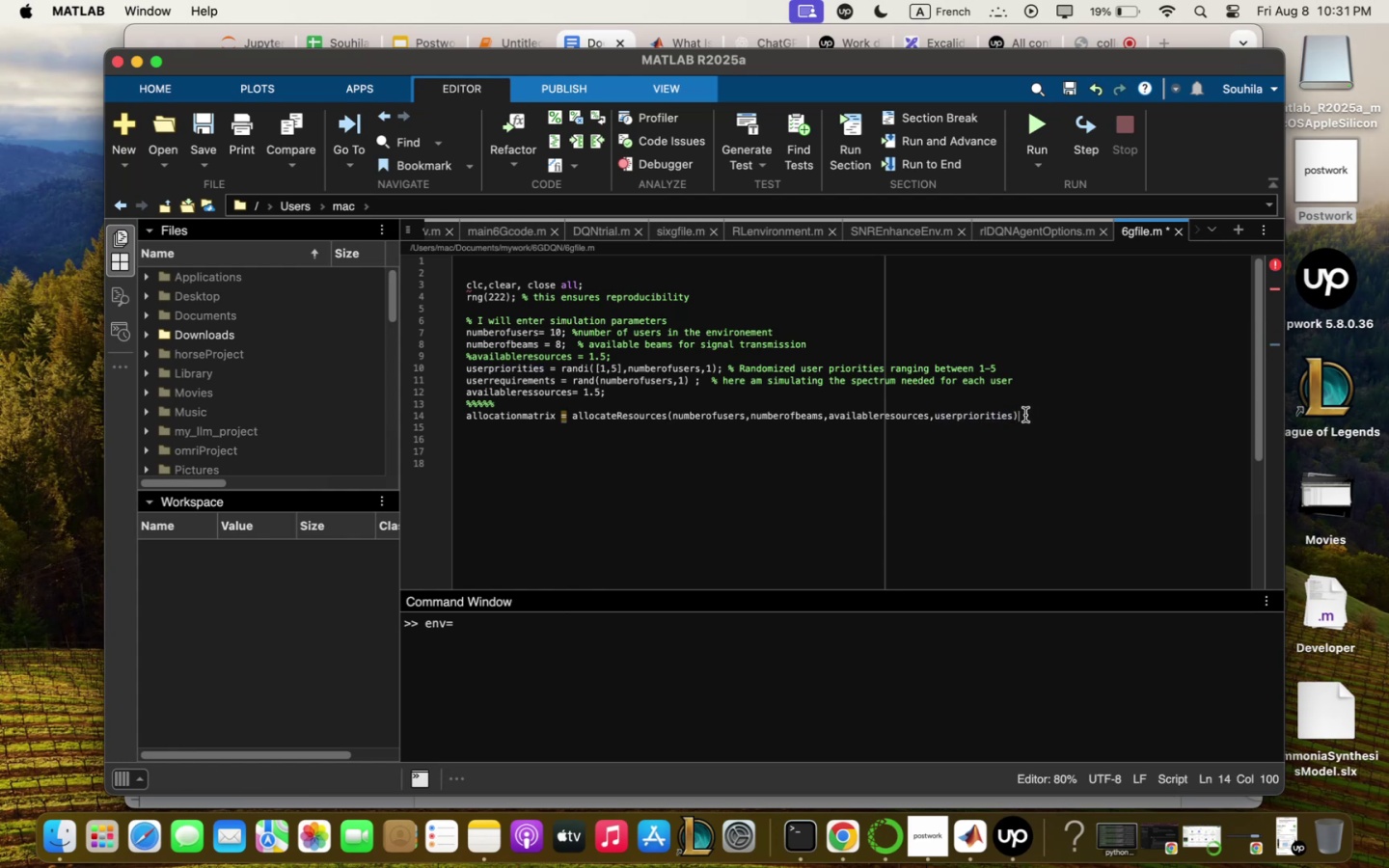 
left_click([1014, 416])
 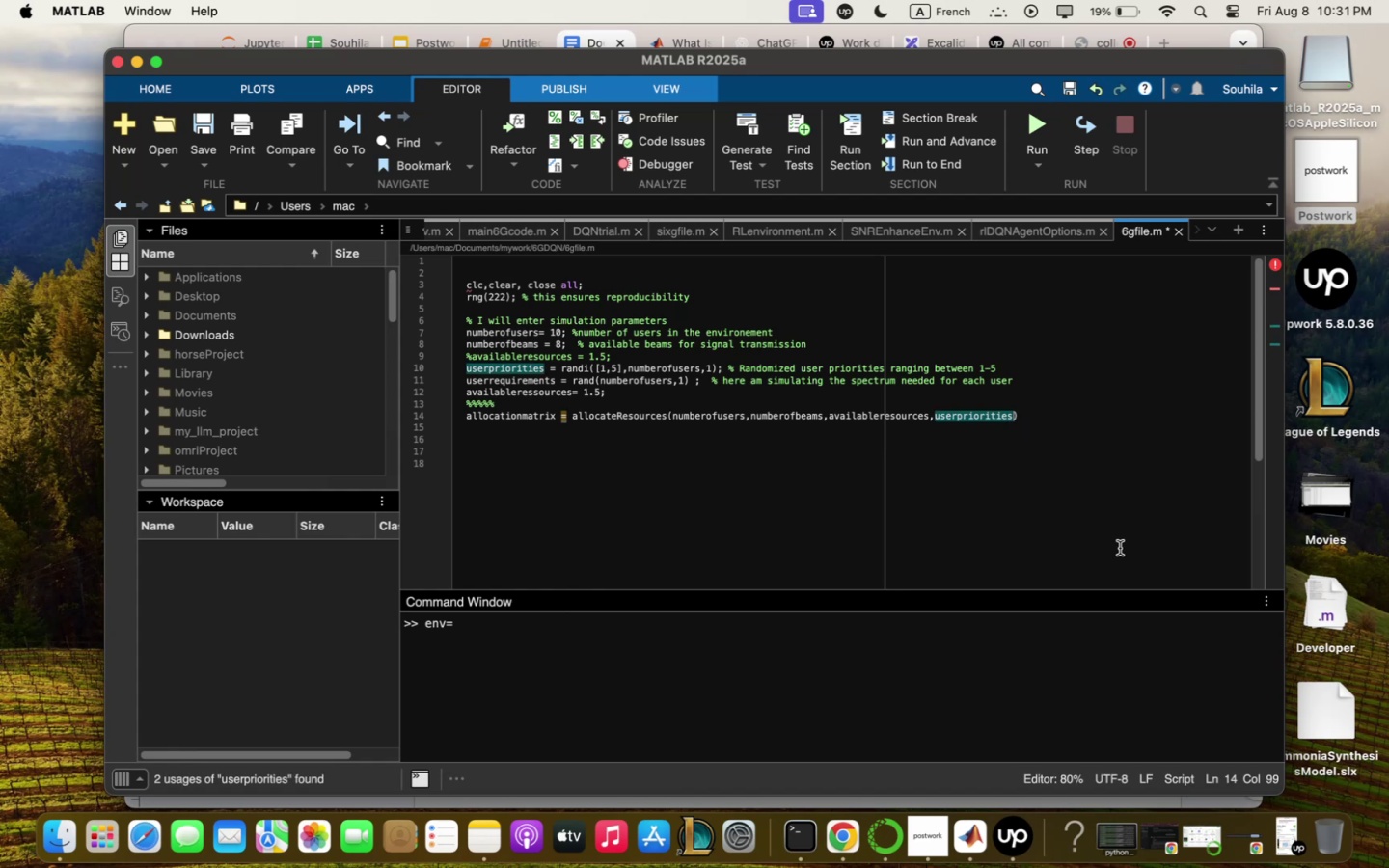 
type(muserR)
 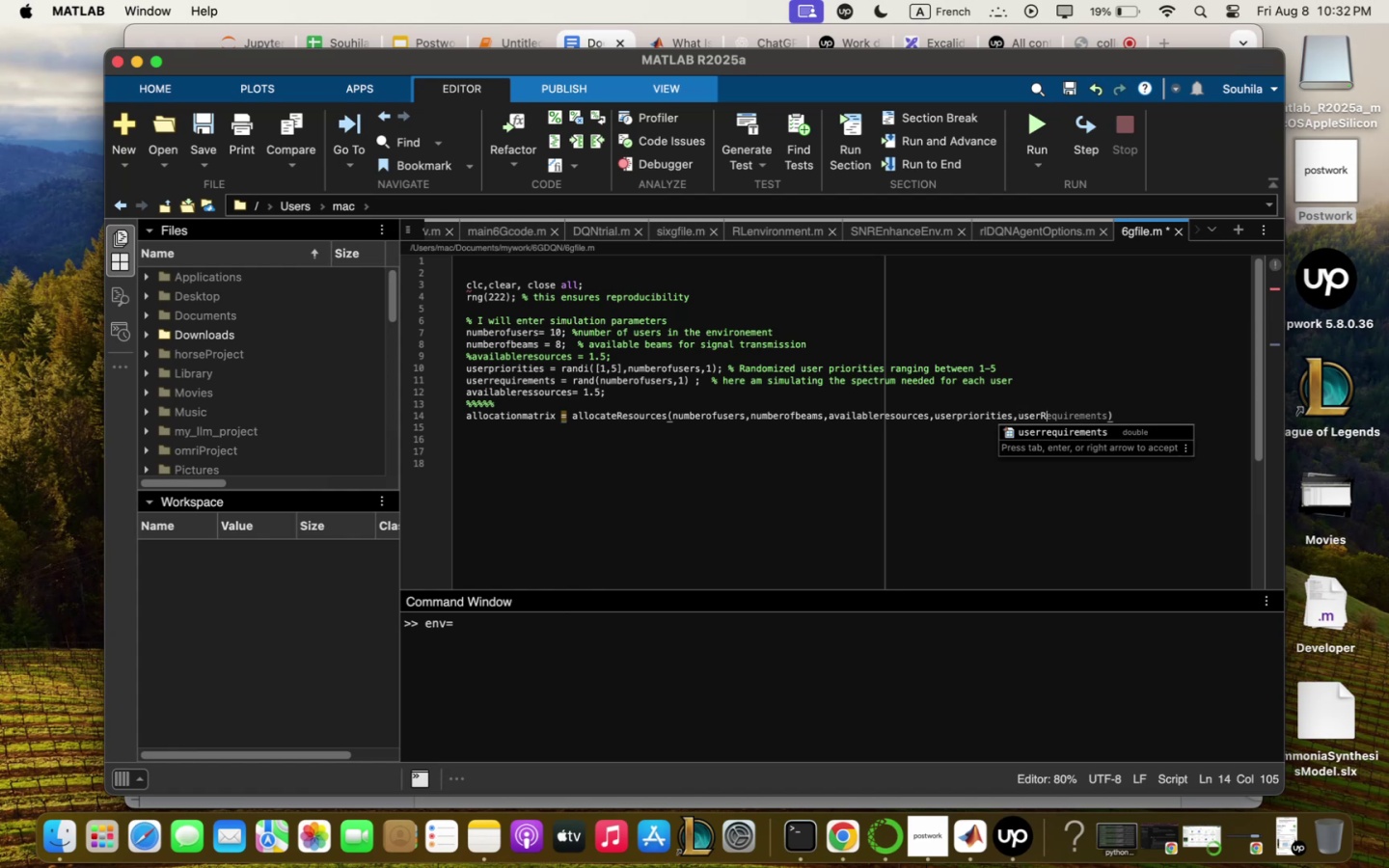 
left_click([1081, 431])
 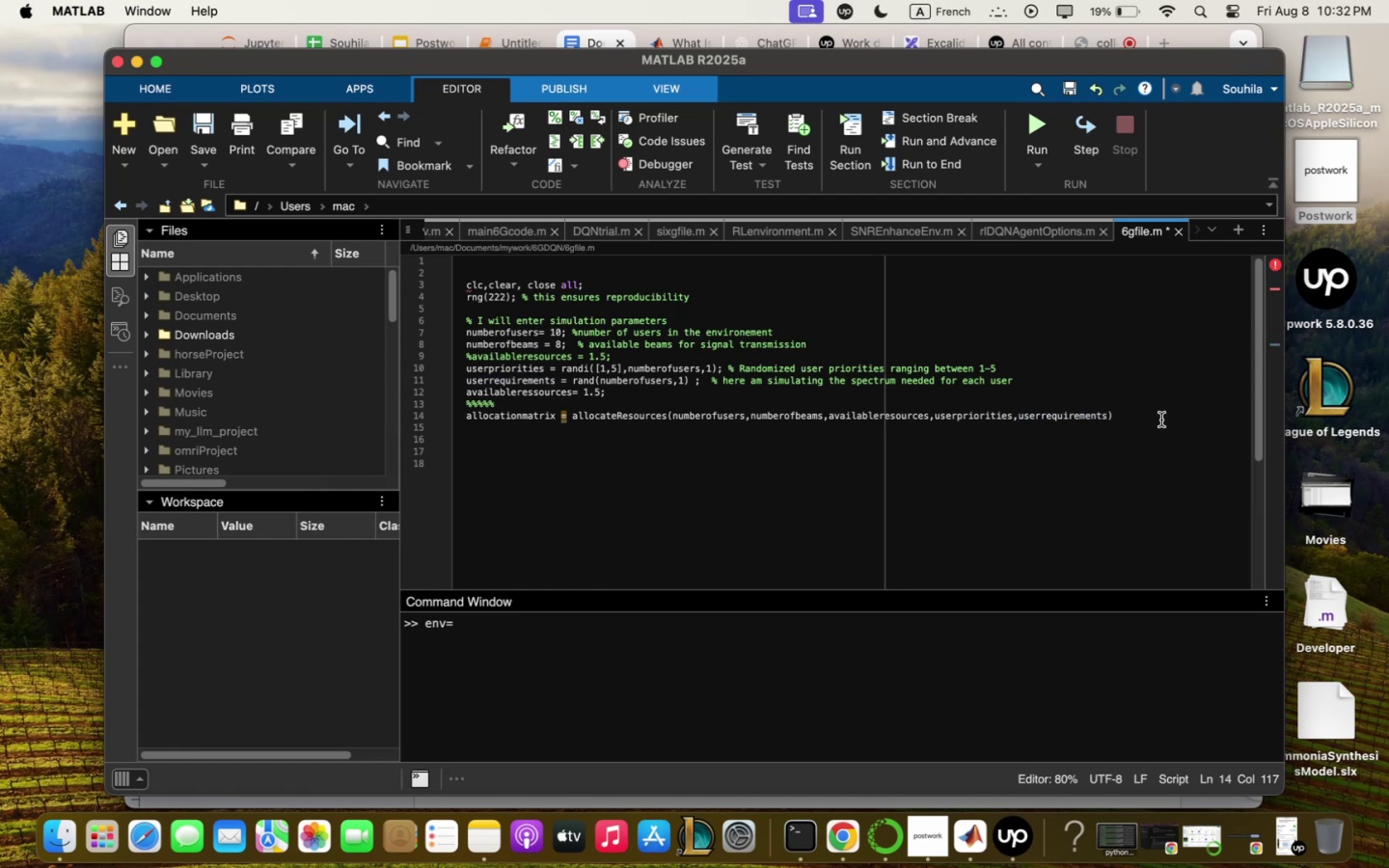 
wait(6.19)
 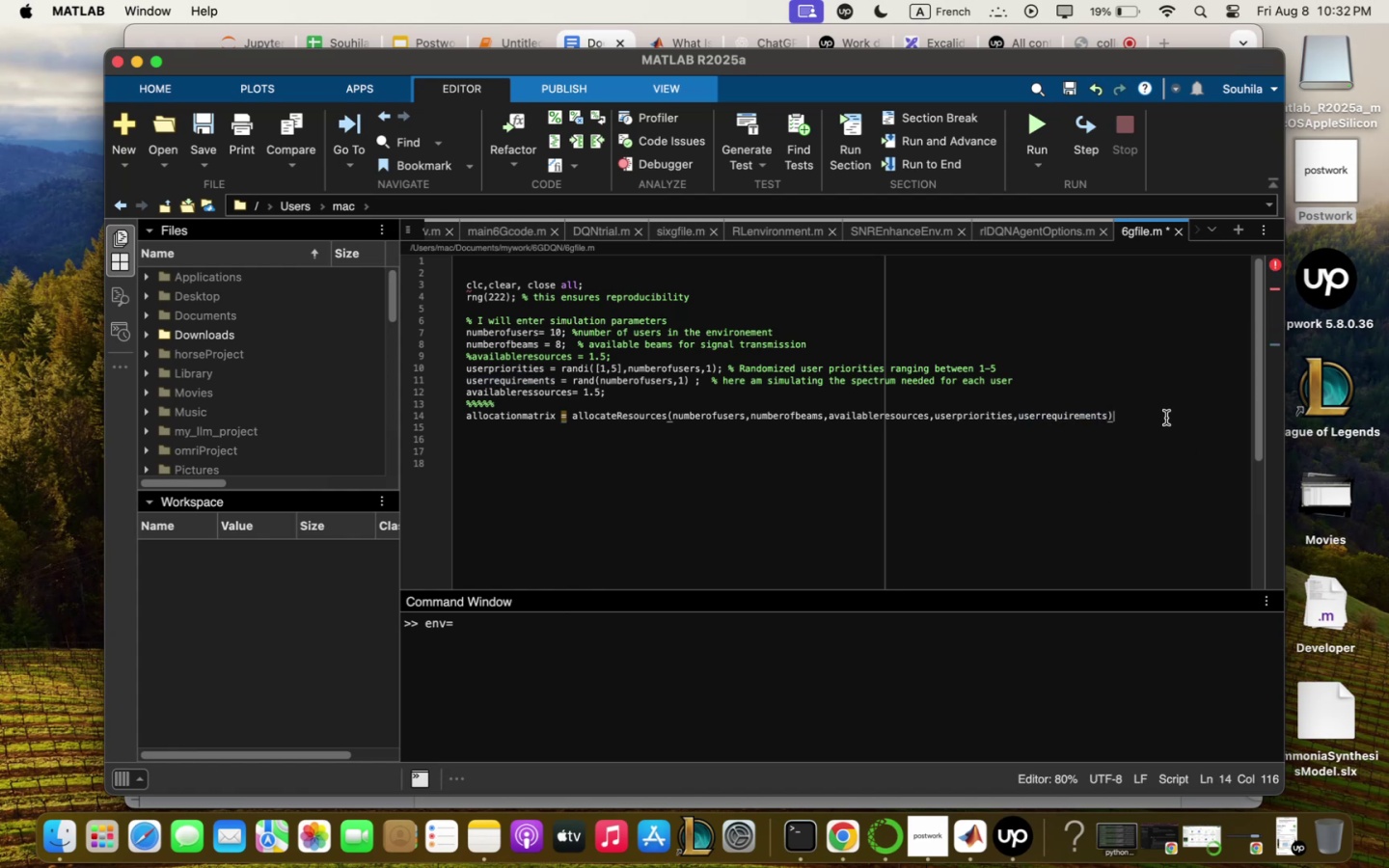 
key(Comma)
 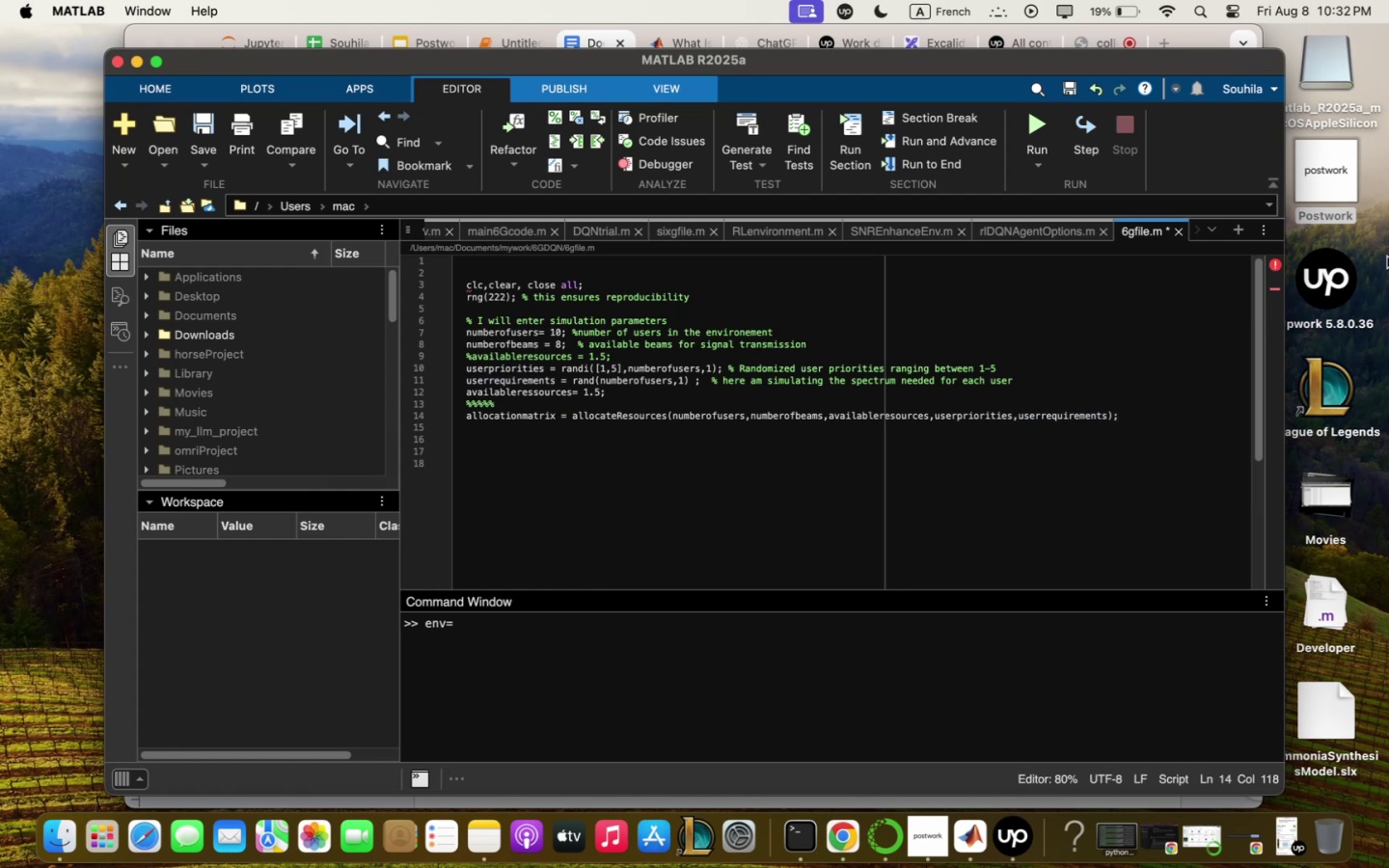 
key(Enter)
 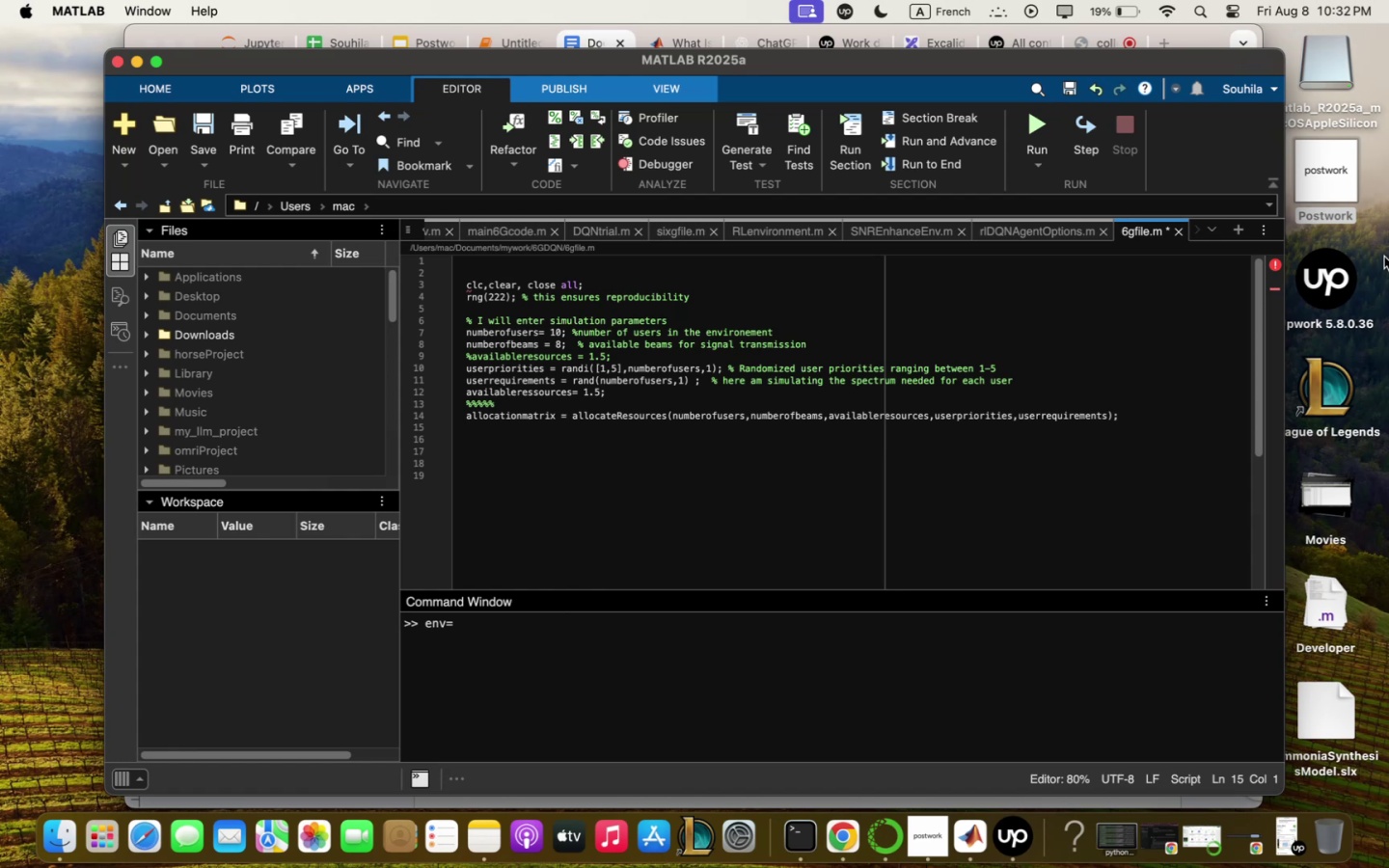 
wait(15.33)
 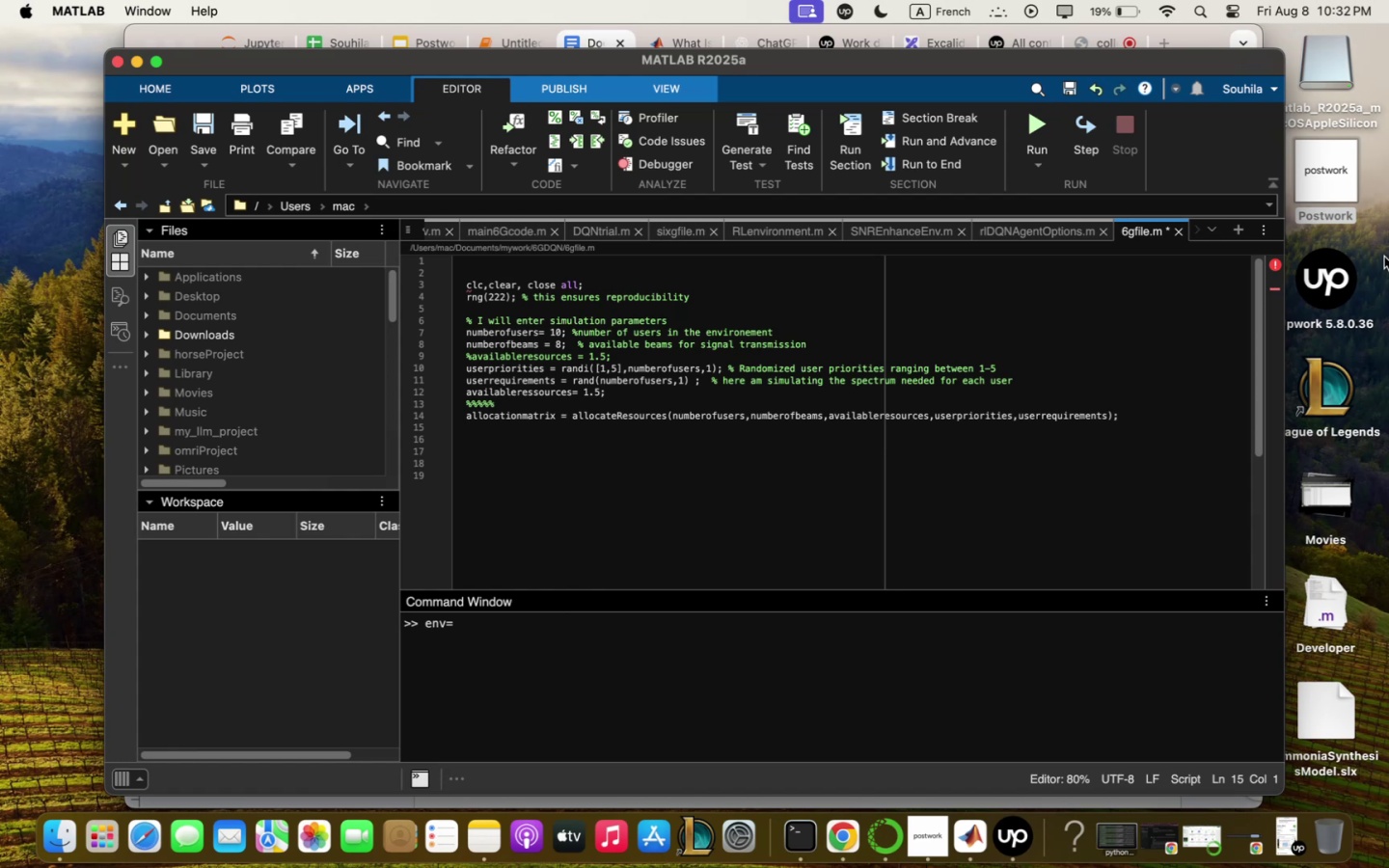 
type(dsp 5 ress)
key(Backspace)
key(Backspace)
key(Backspace)
key(Backspace)
key(Backspace)
 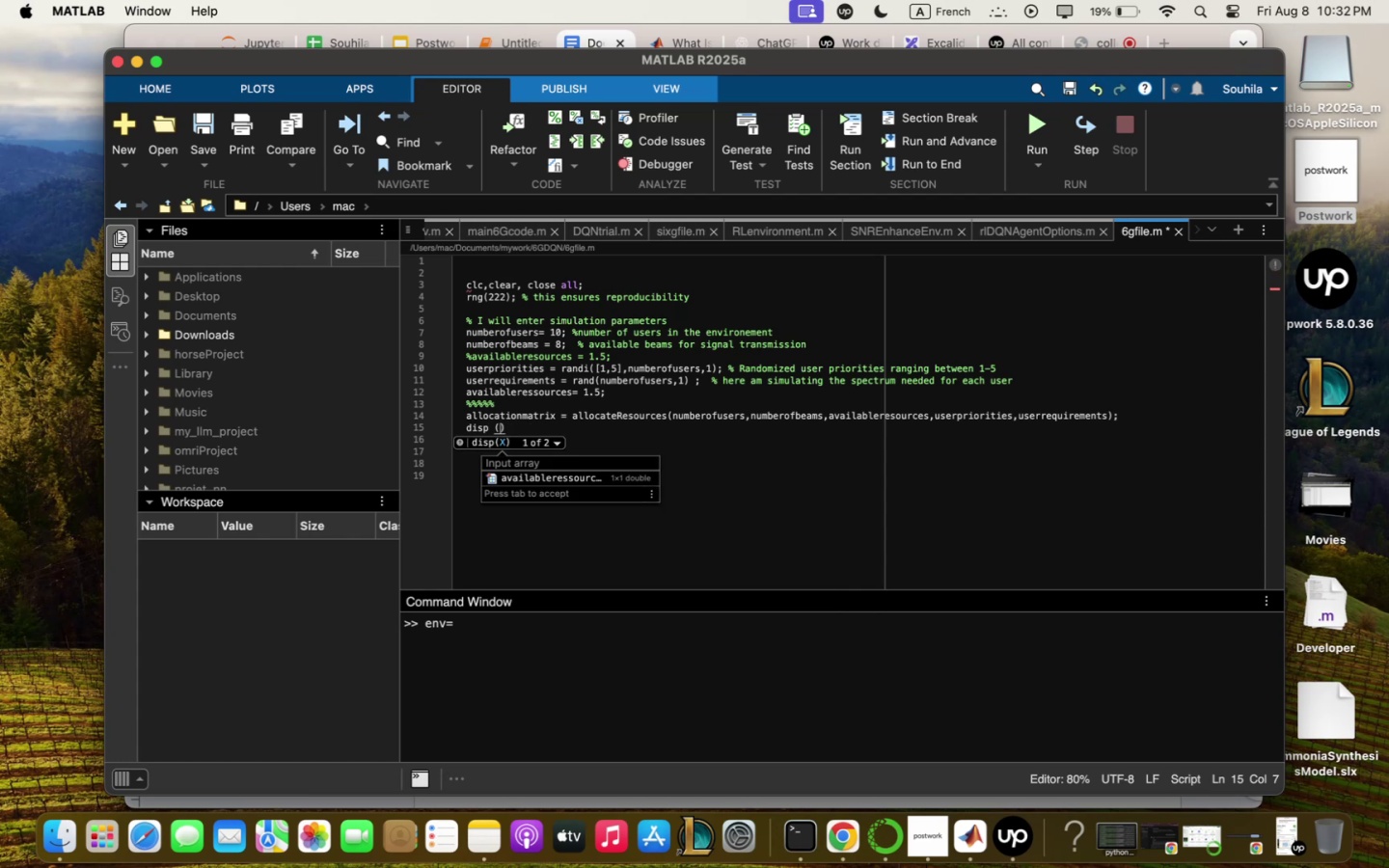 
hold_key(key=I, duration=28.37)
 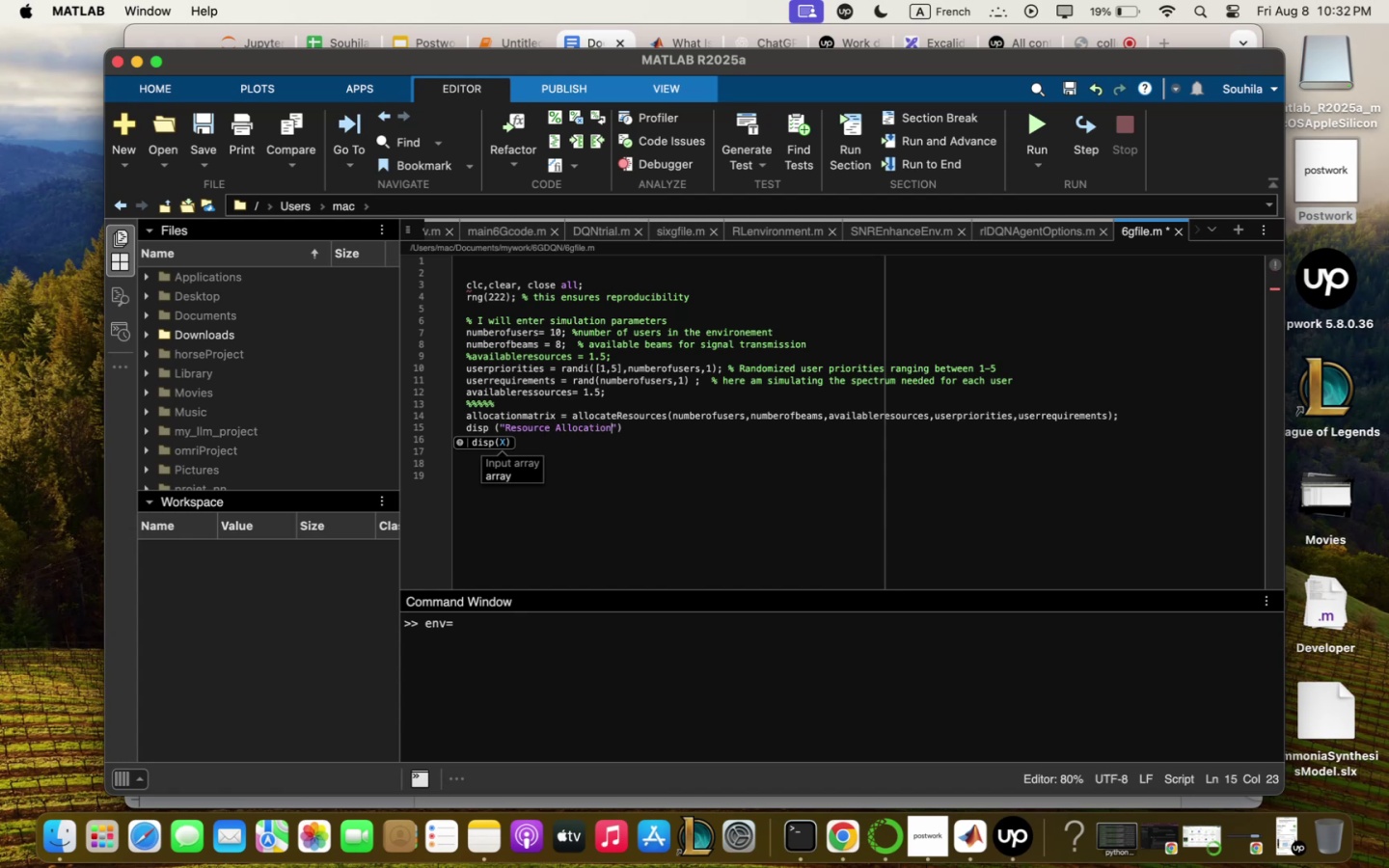 
type(3r)
key(Backspace)
type(Resource Qllocqton ;qtrix)
 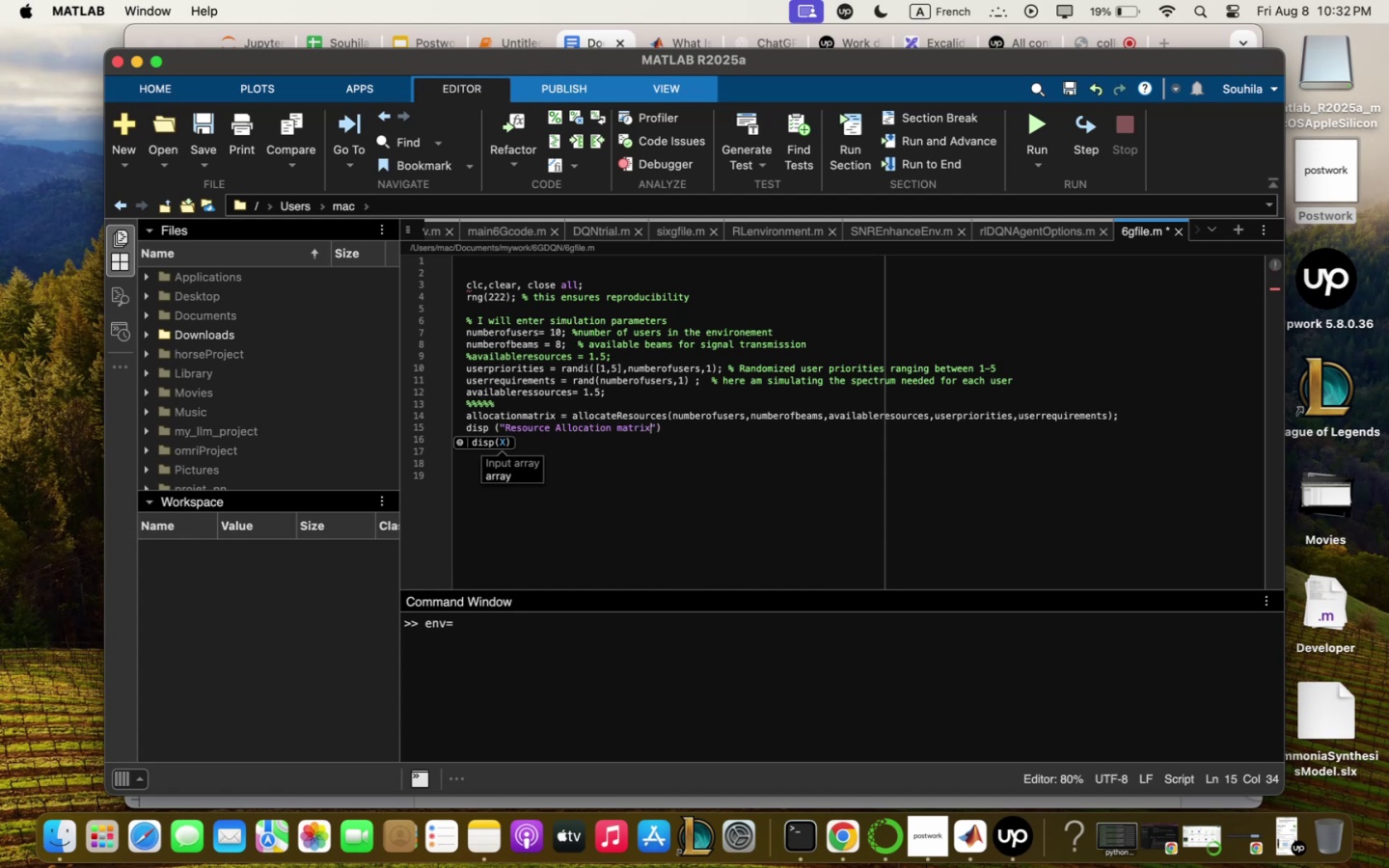 
wait(9.18)
 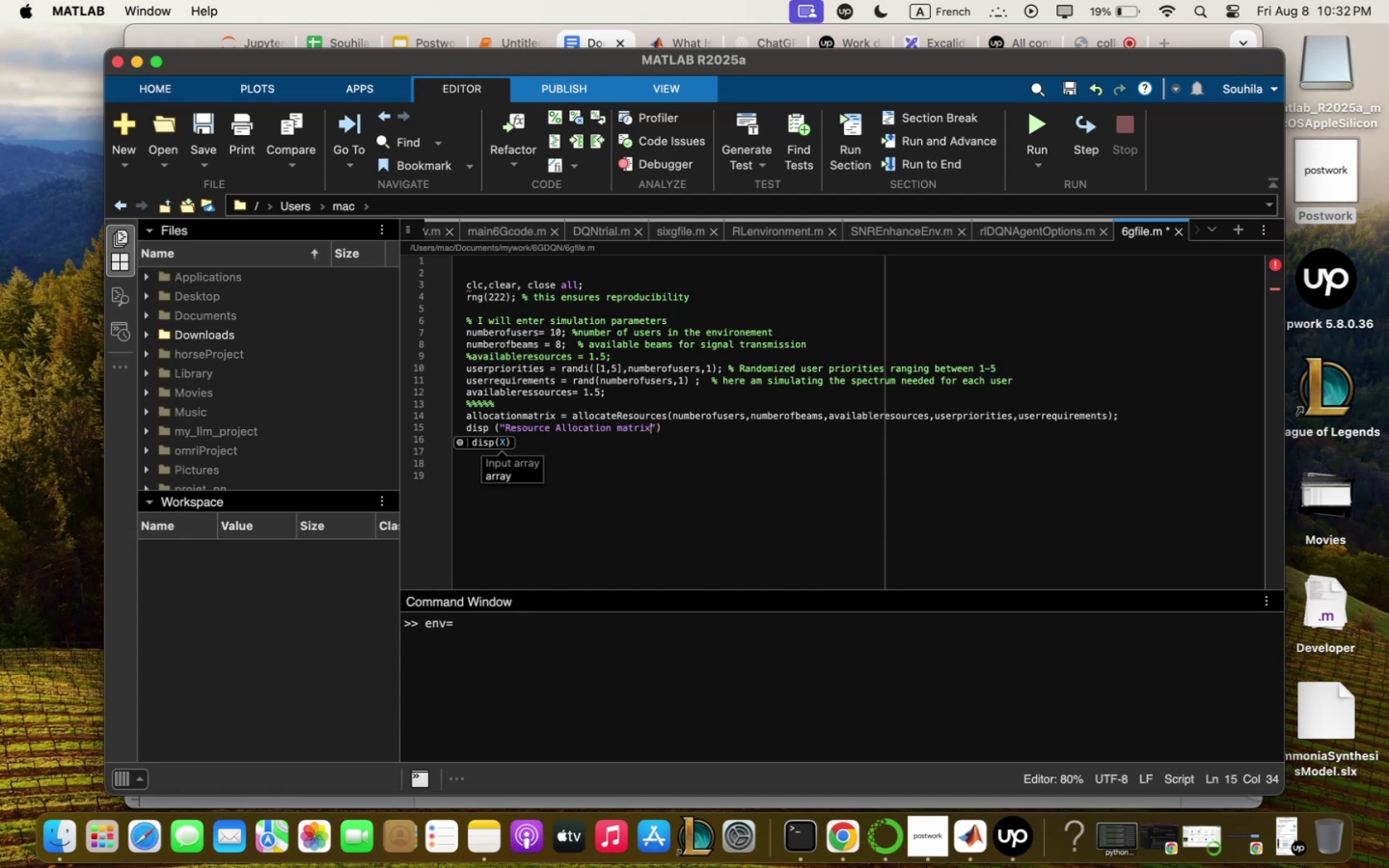 
left_click([671, 422])
 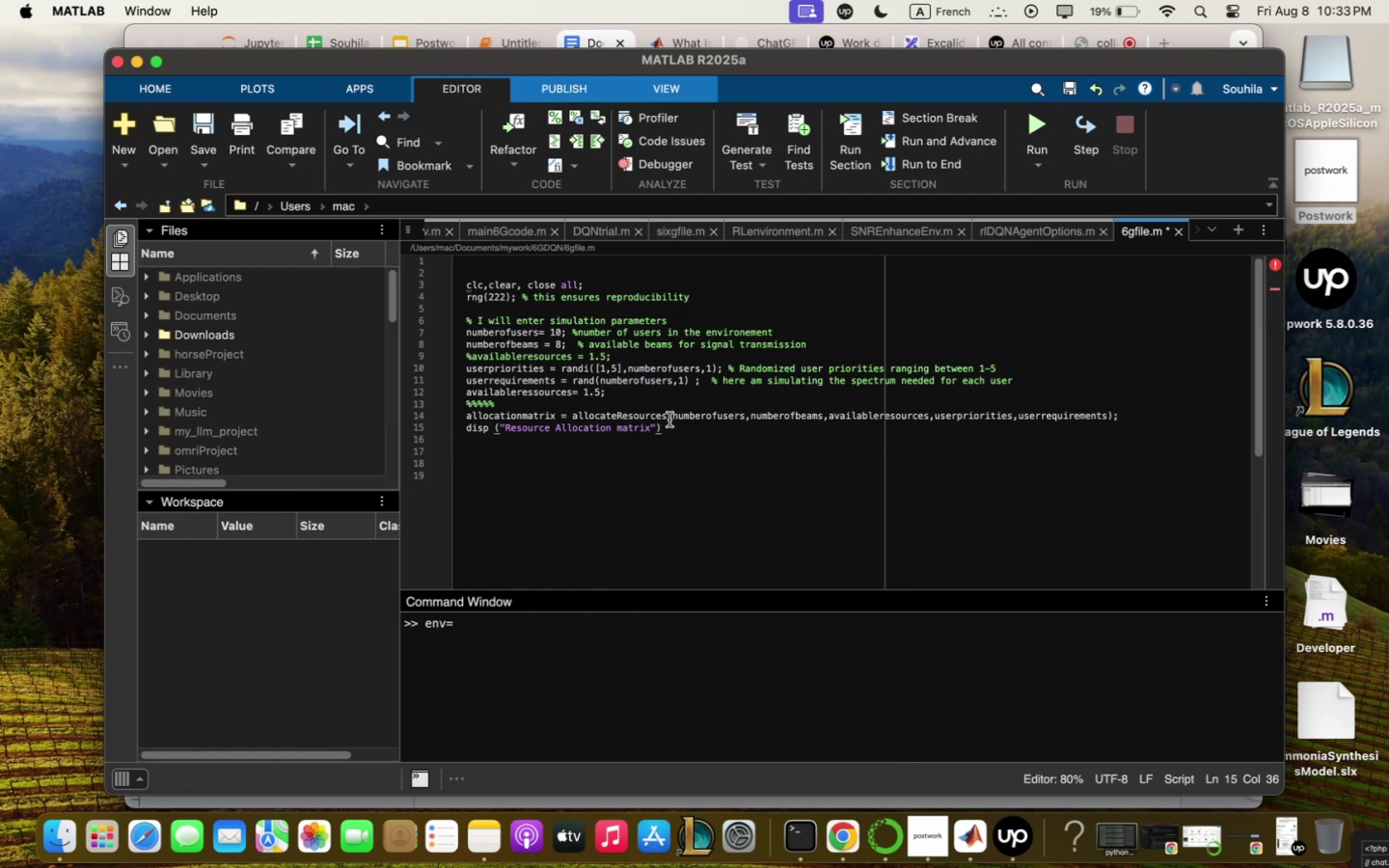 
key(Comma)
 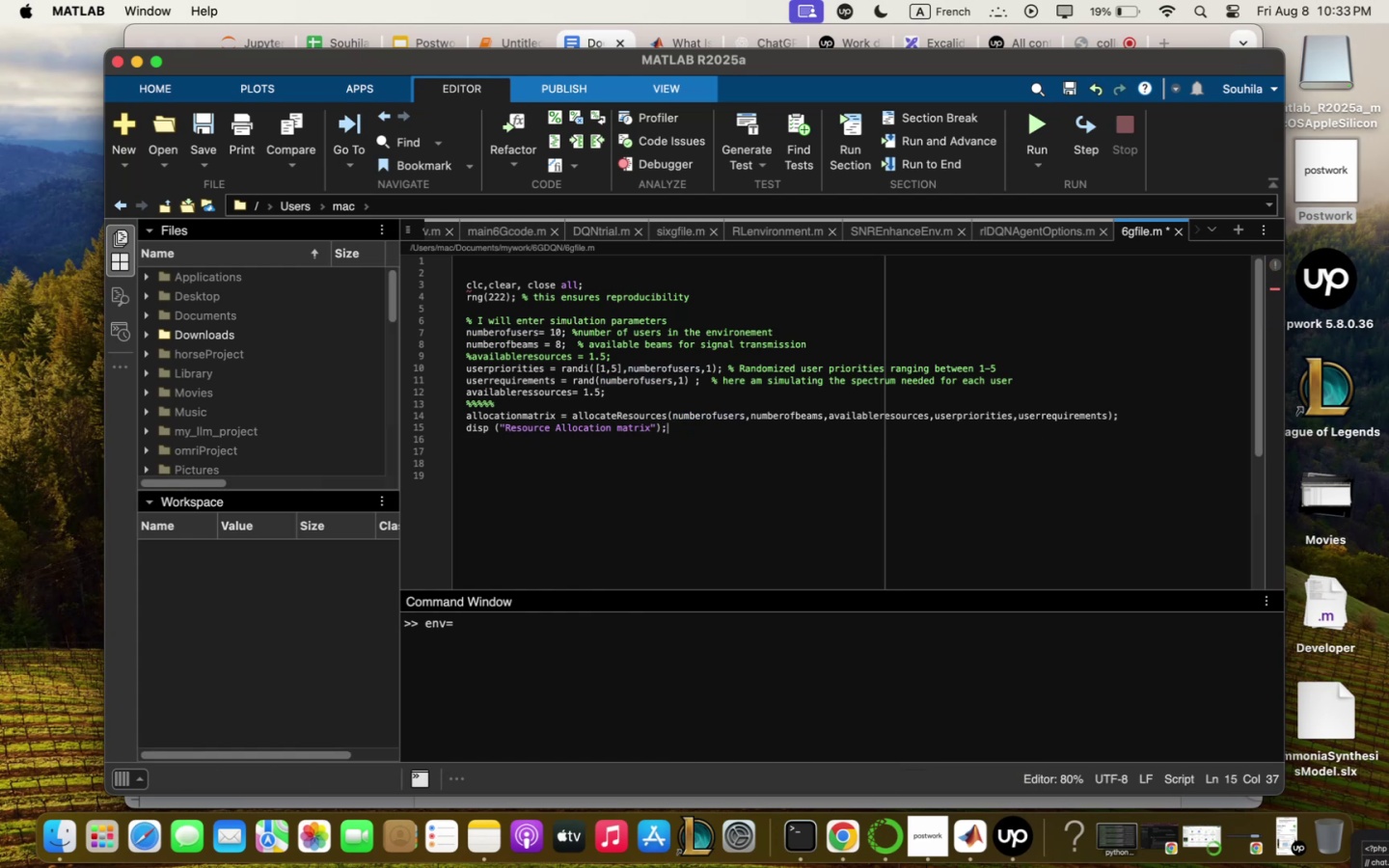 
key(Enter)
 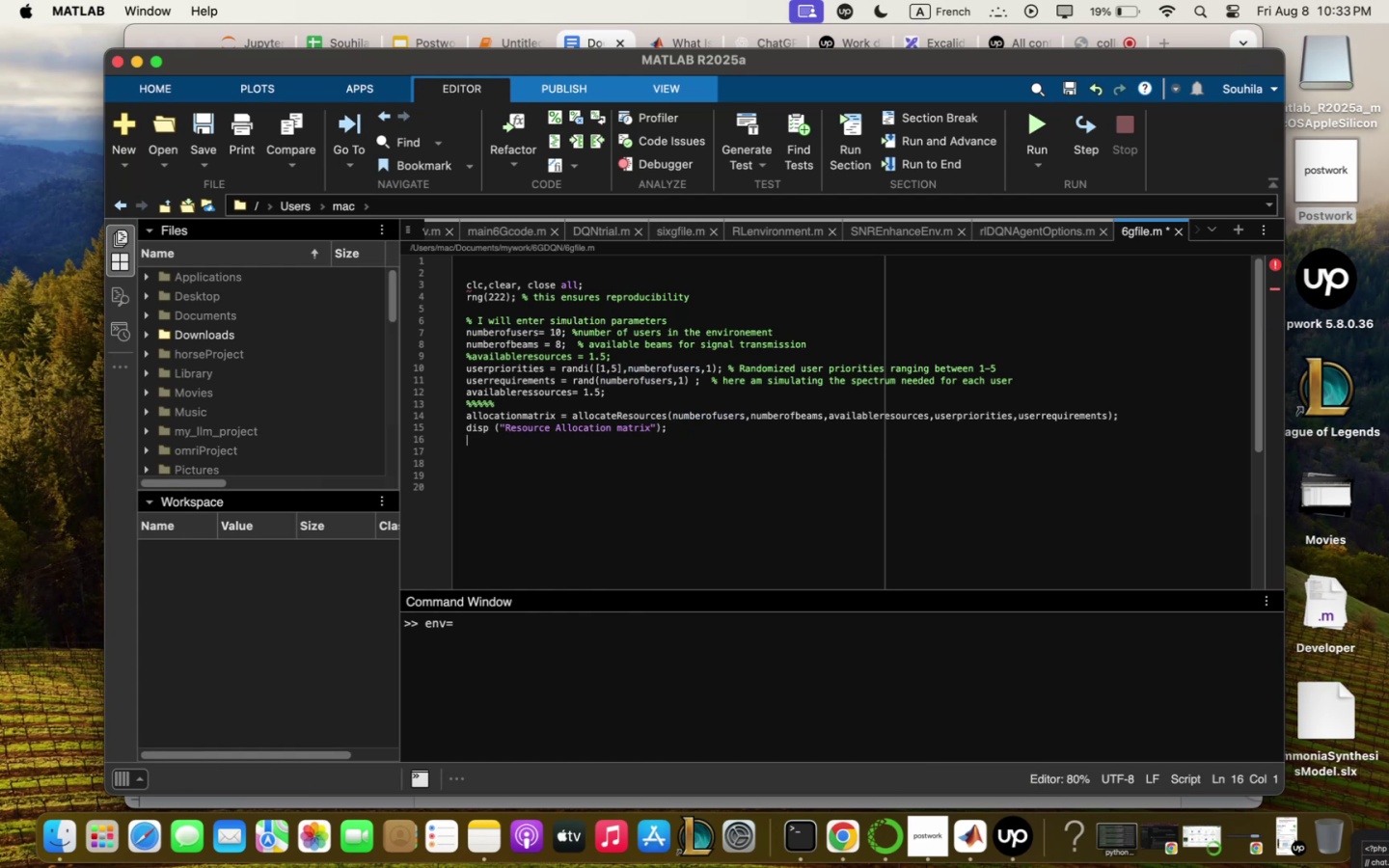 
type(disp5qllocqti)
 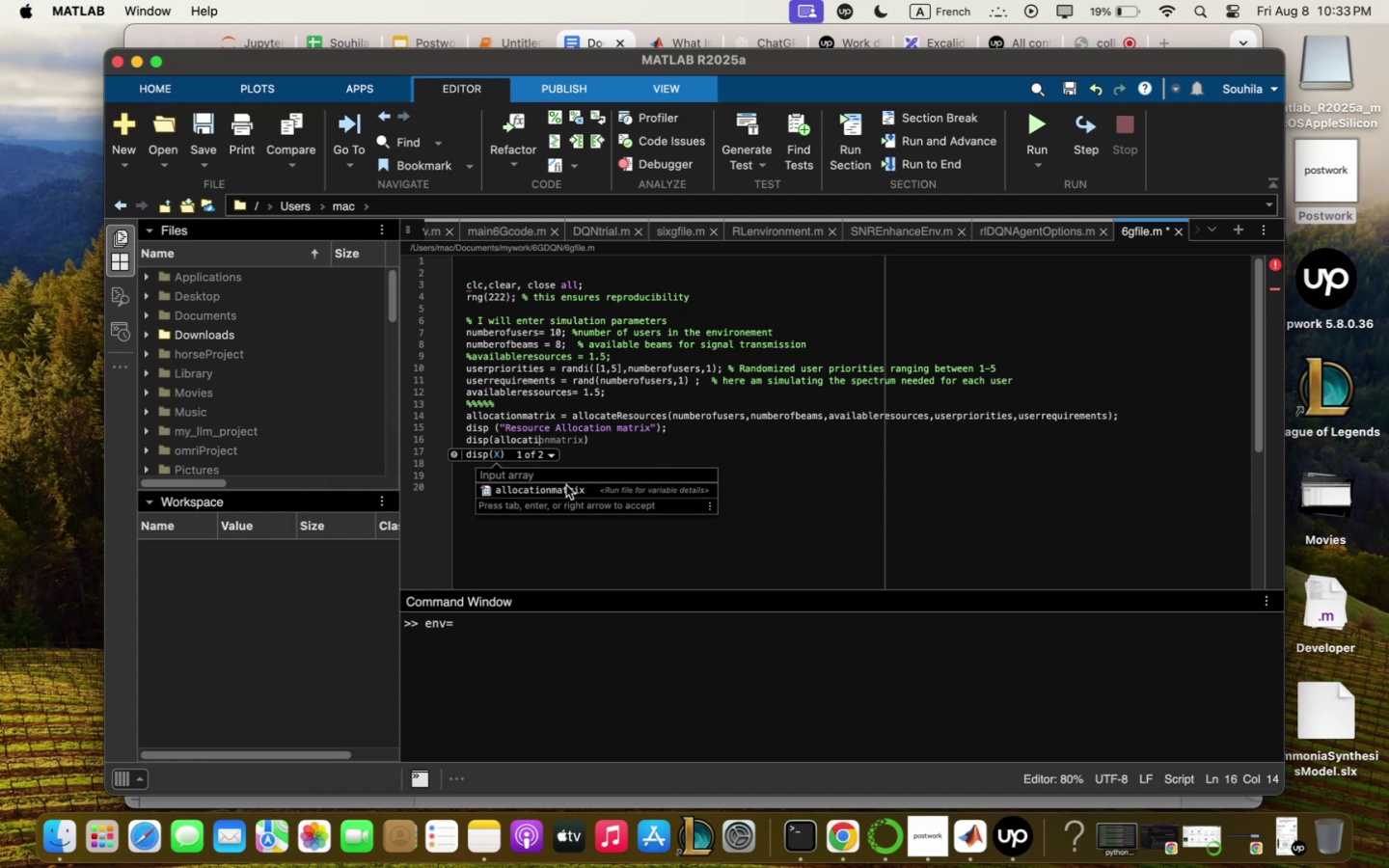 
left_click([547, 498])
 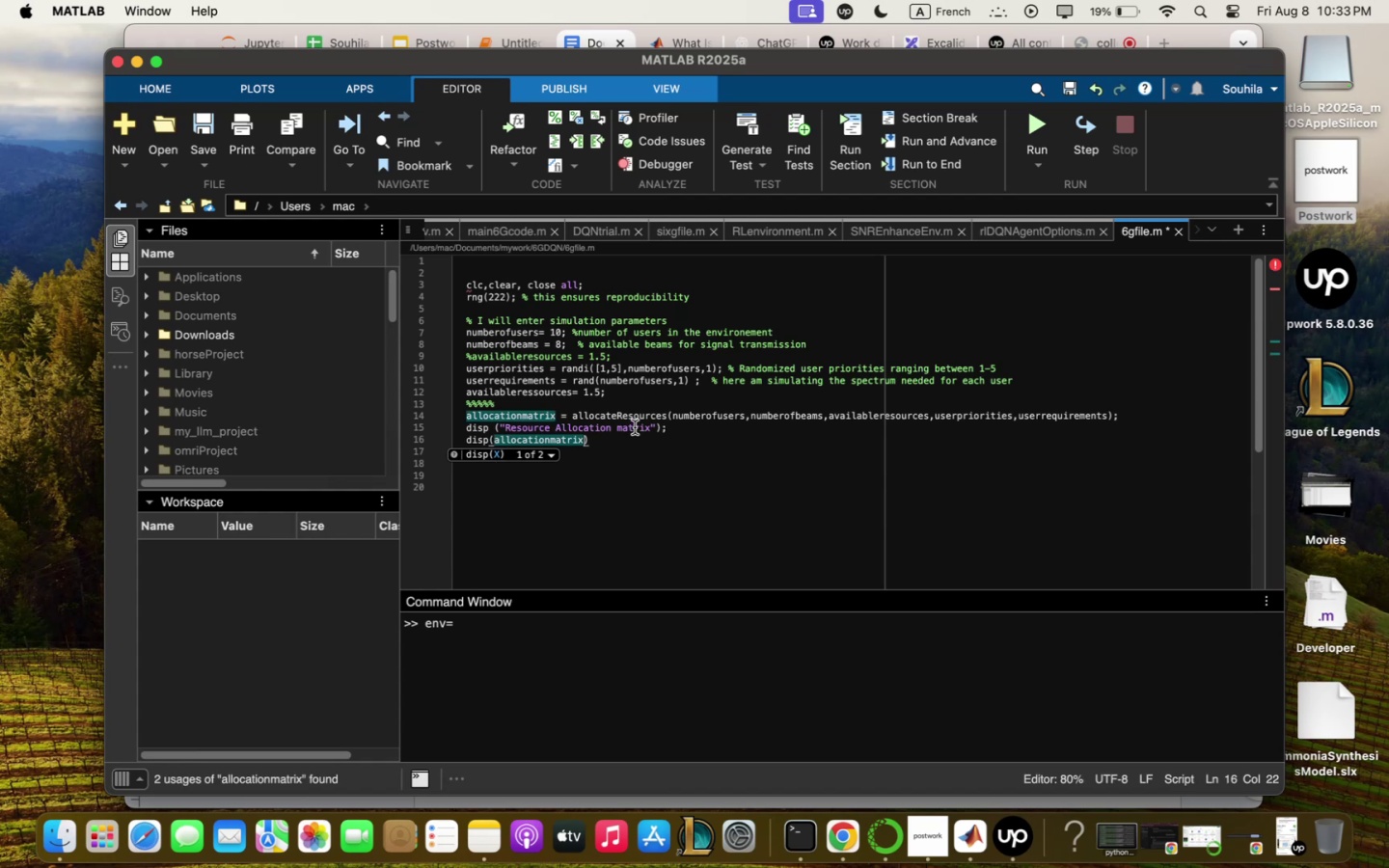 
left_click([632, 438])
 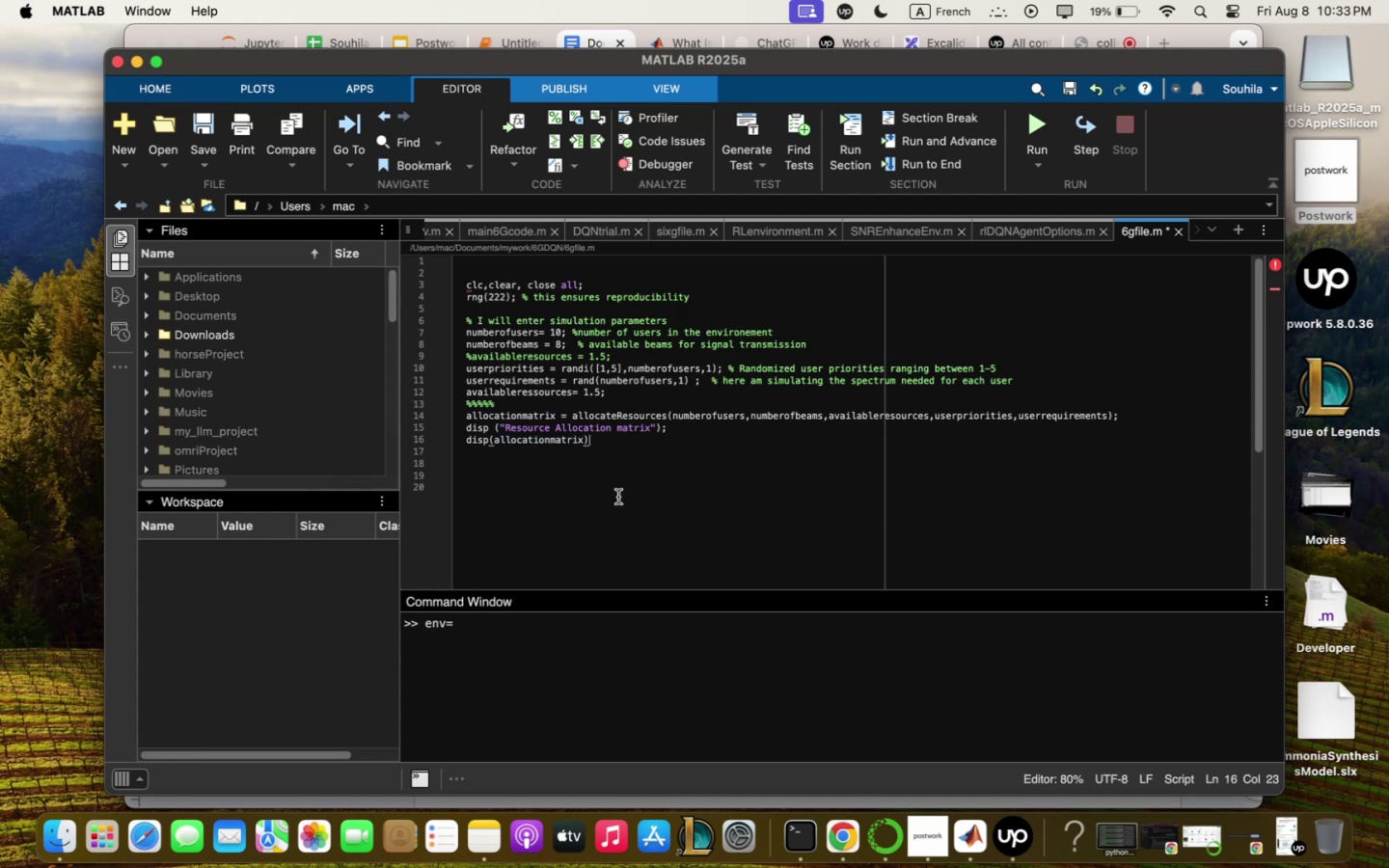 
left_click([615, 528])
 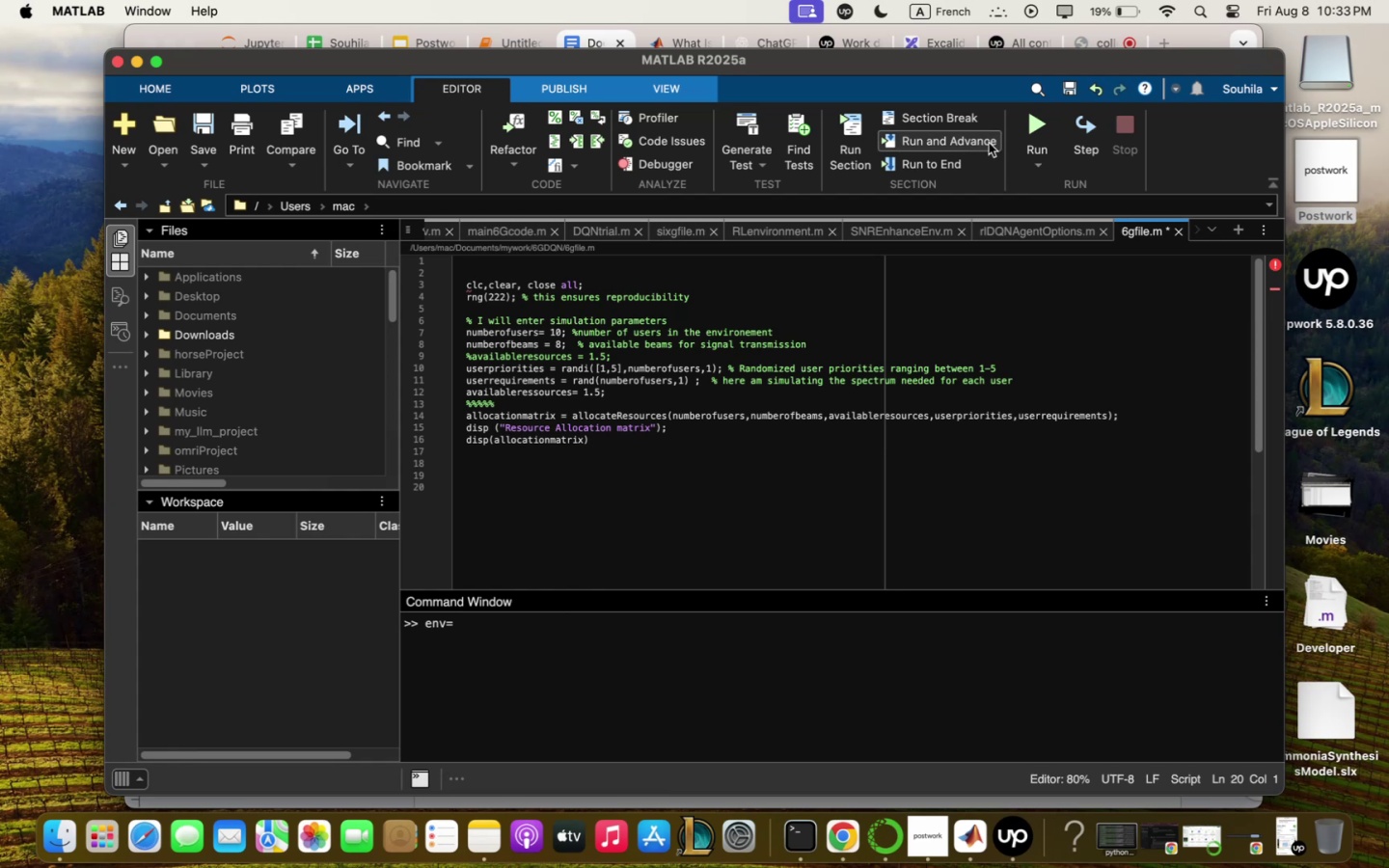 
left_click([1042, 114])
 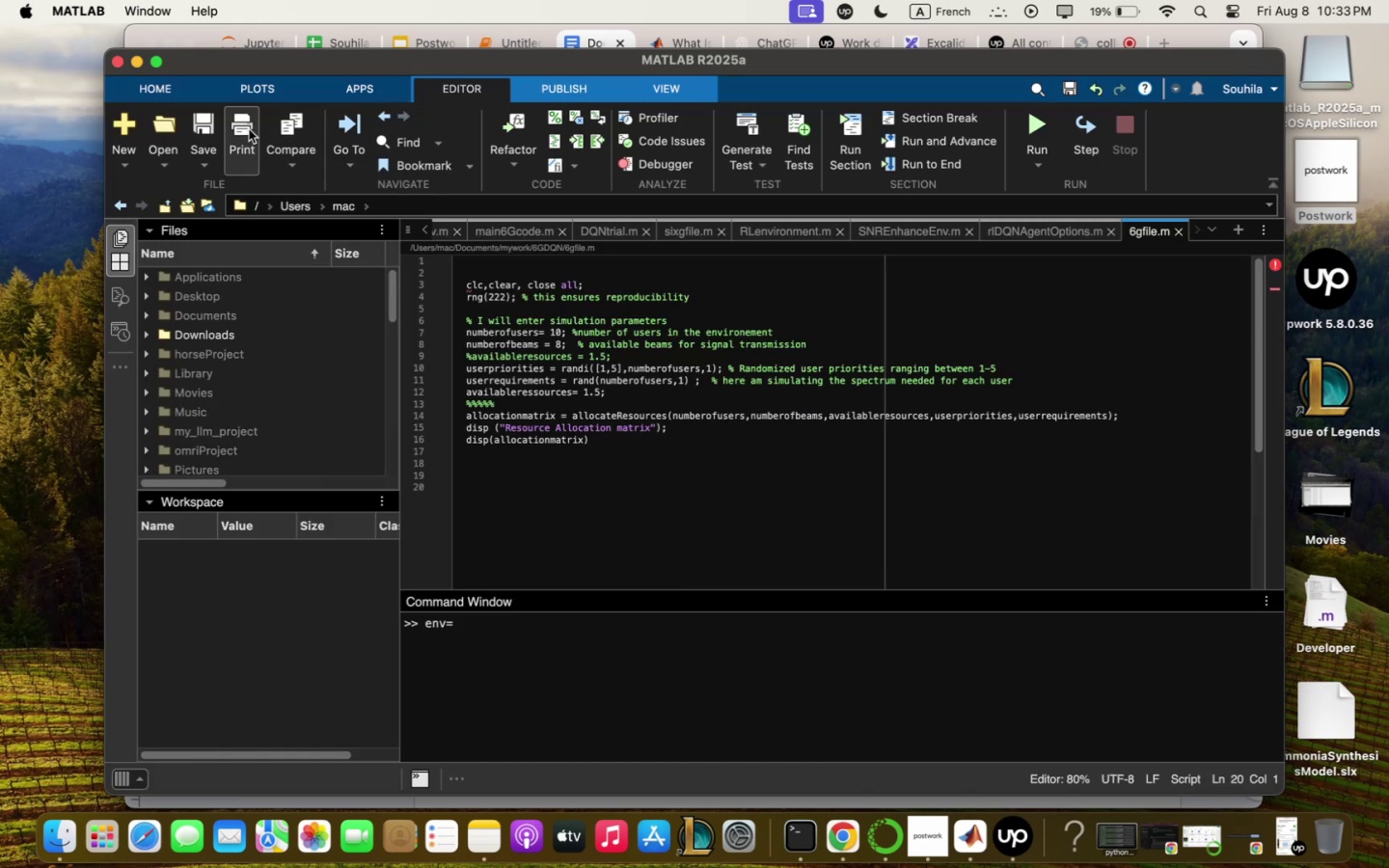 
wait(5.3)
 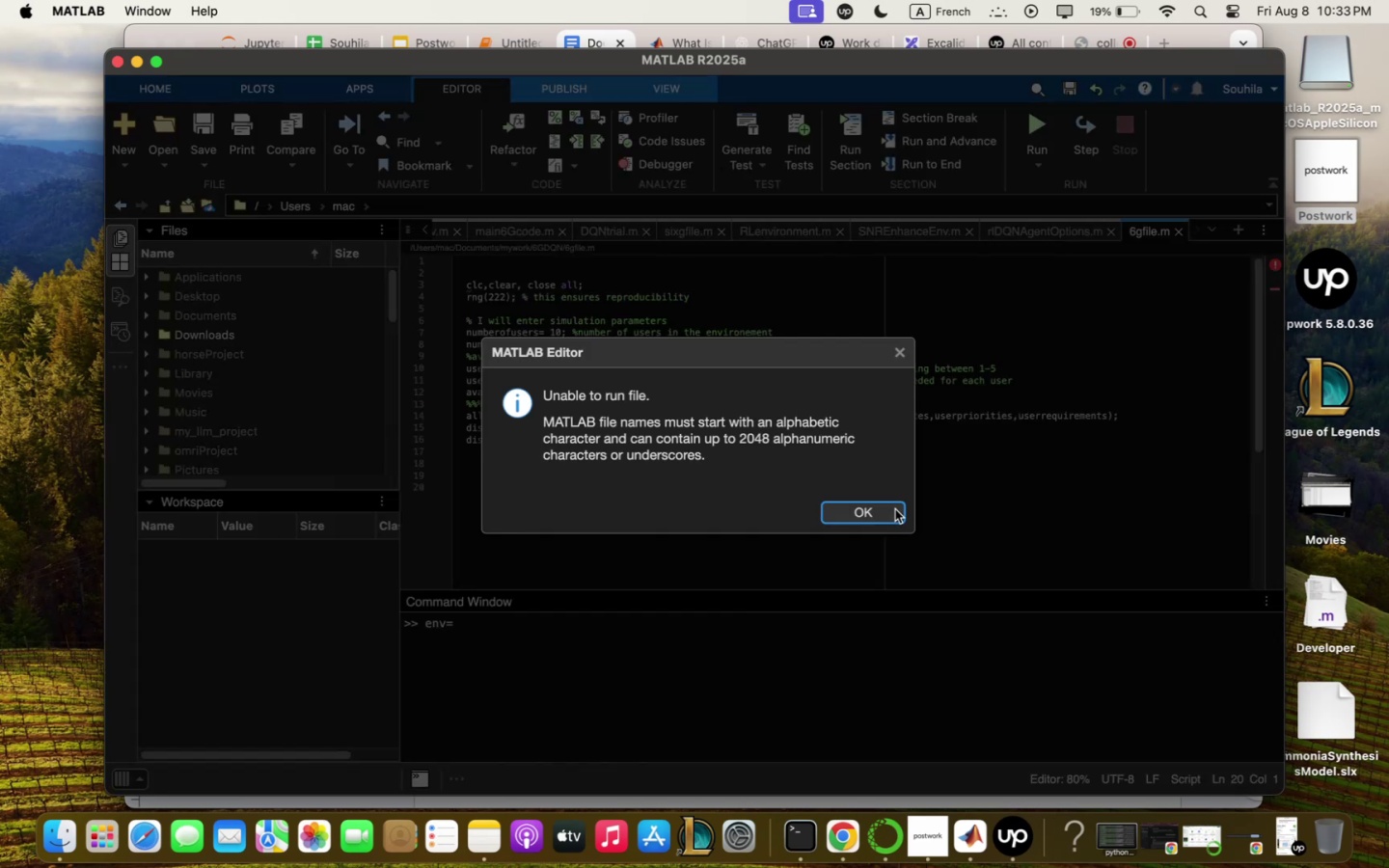 
left_click([210, 248])
 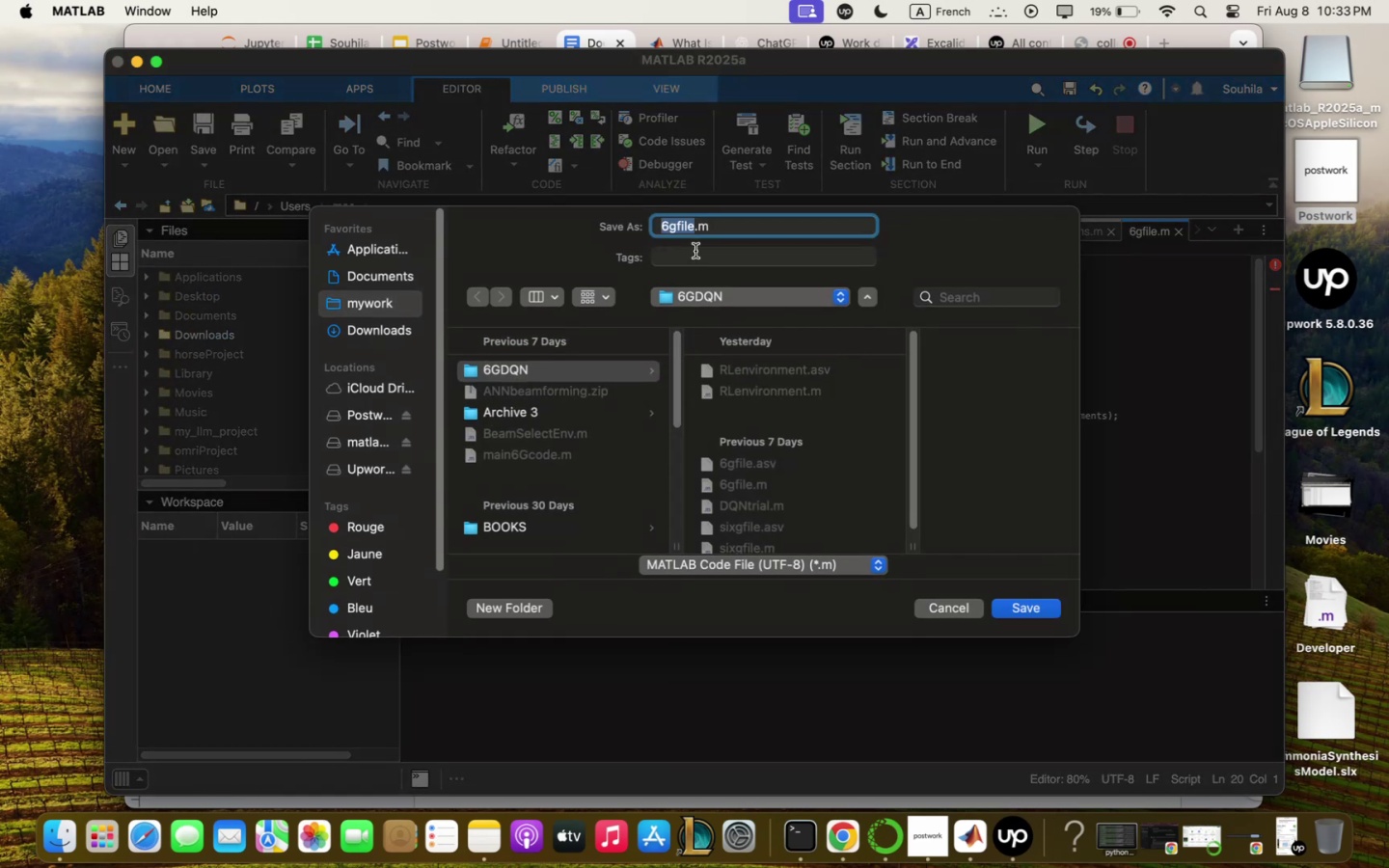 
left_click([670, 227])
 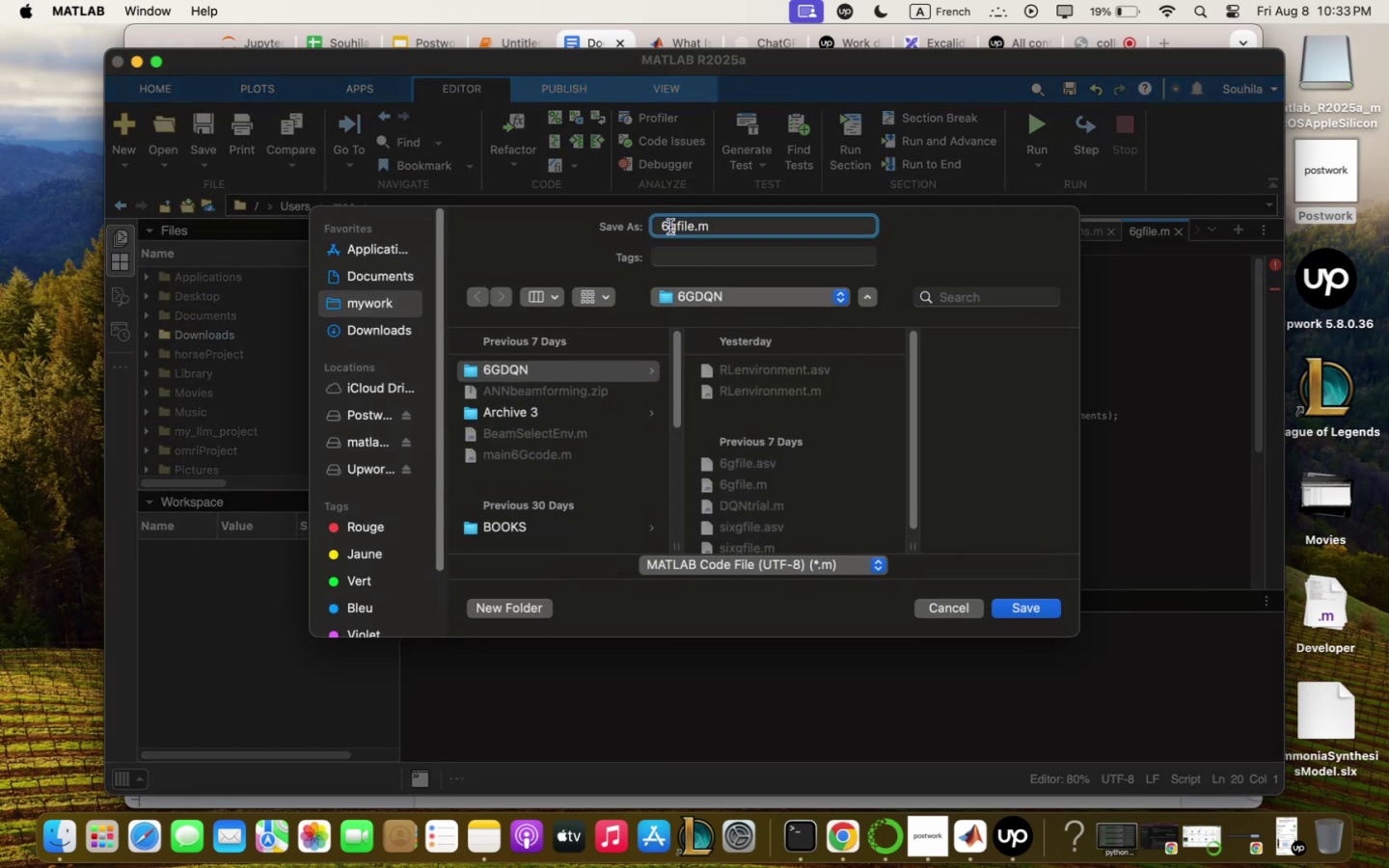 
left_click_drag(start_coordinate=[670, 227], to_coordinate=[658, 223])
 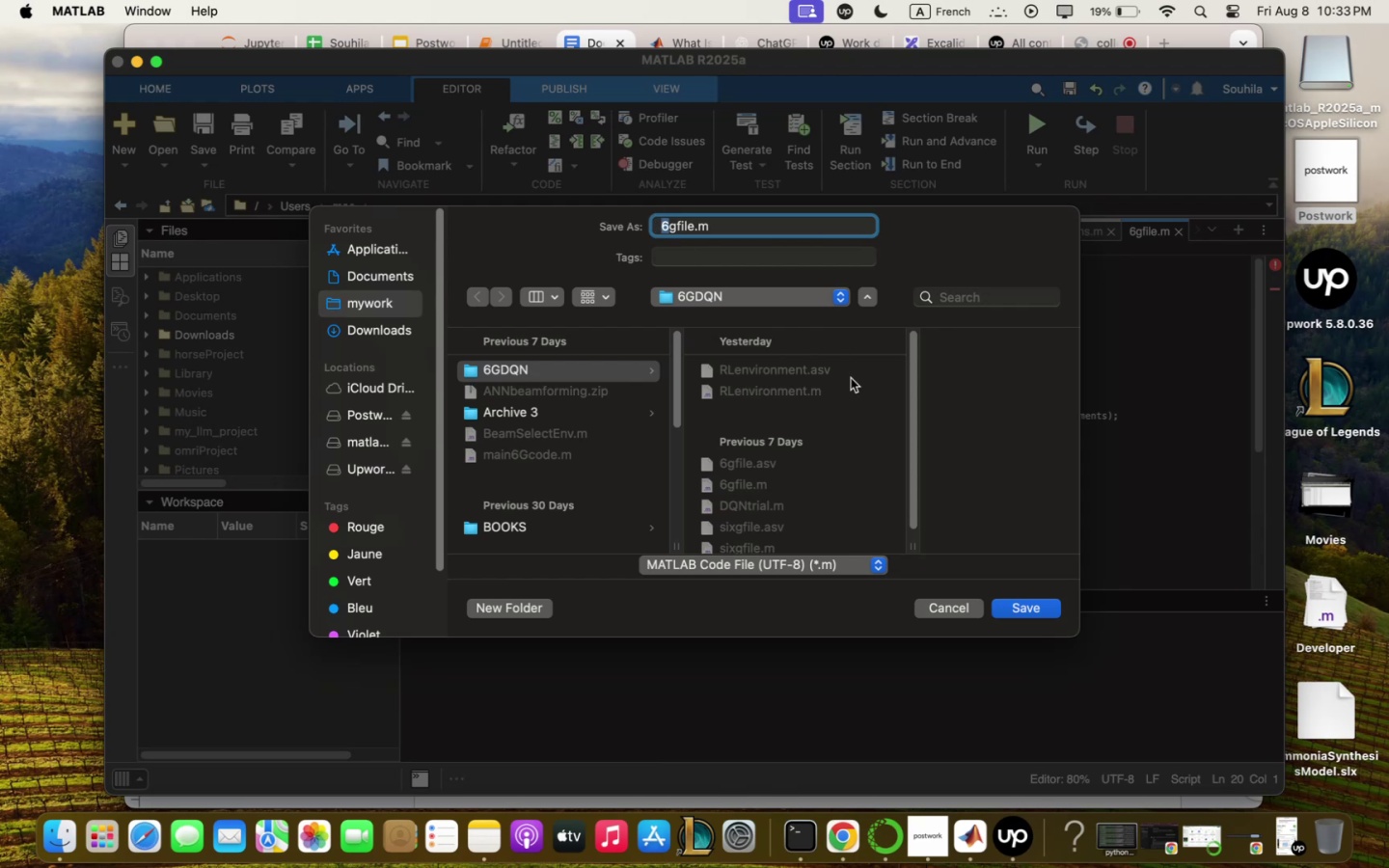 
key(Backspace)
type(dan)
 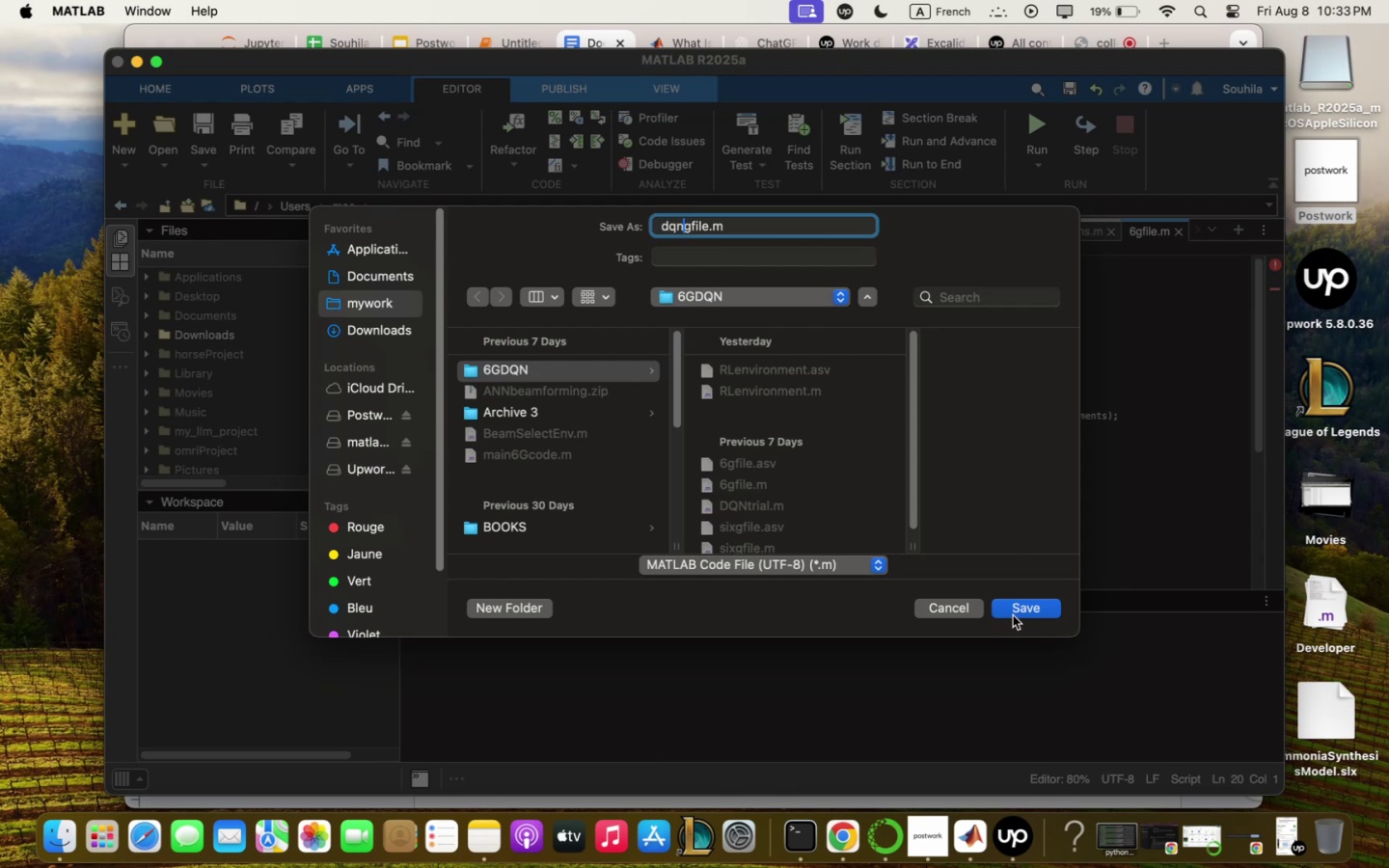 
left_click([1014, 614])
 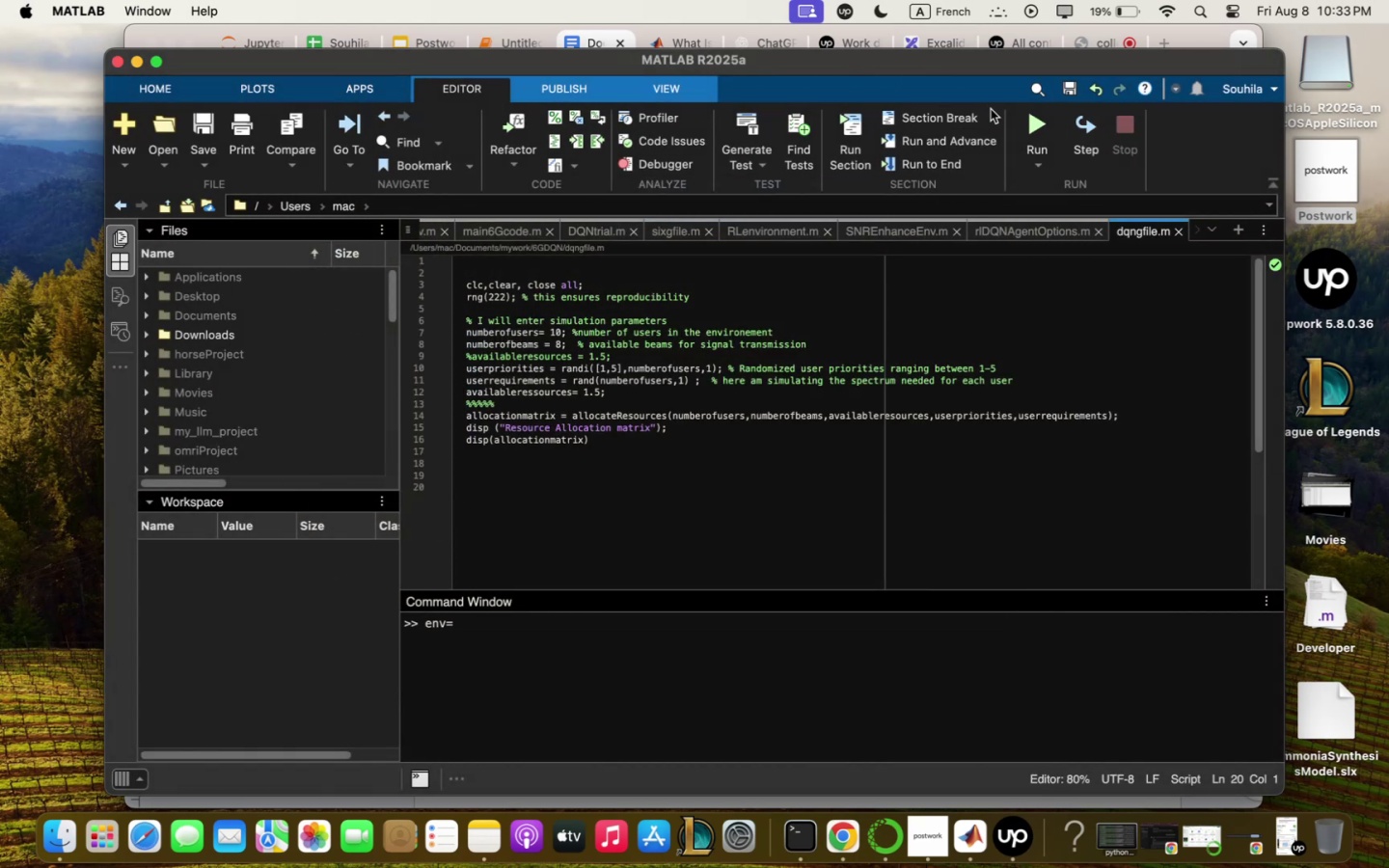 
left_click([1034, 128])
 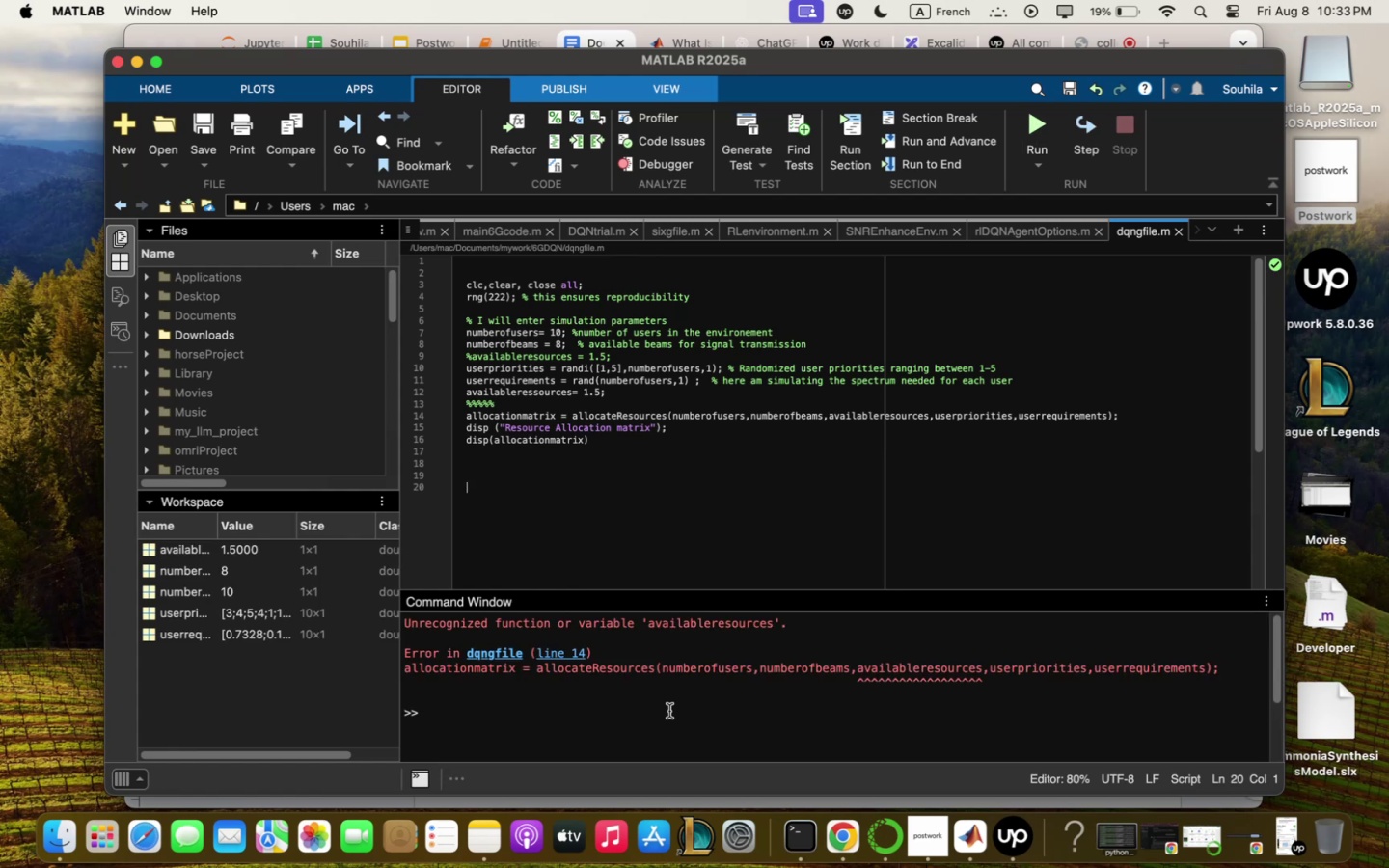 
wait(6.92)
 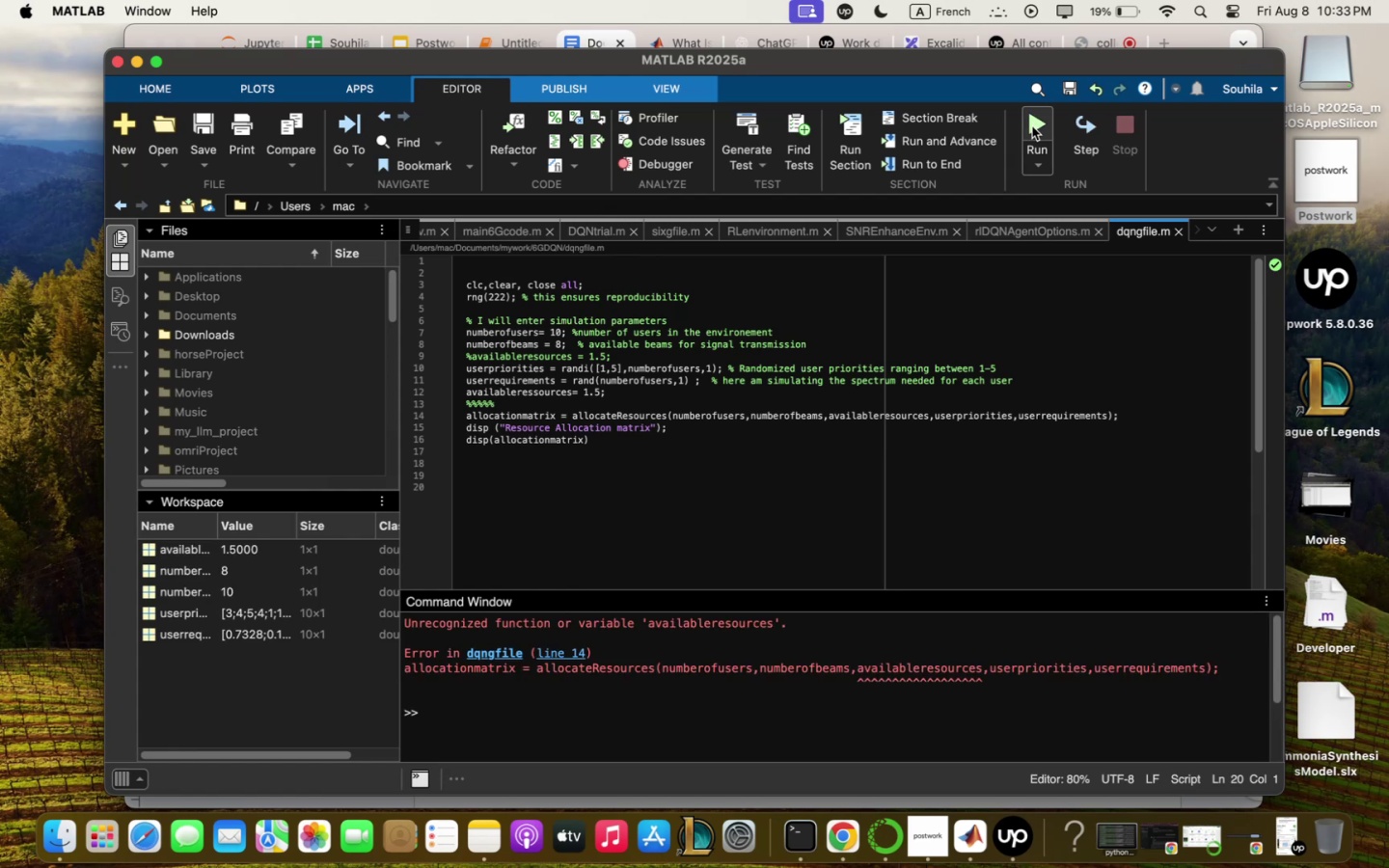 
left_click([665, 423])
 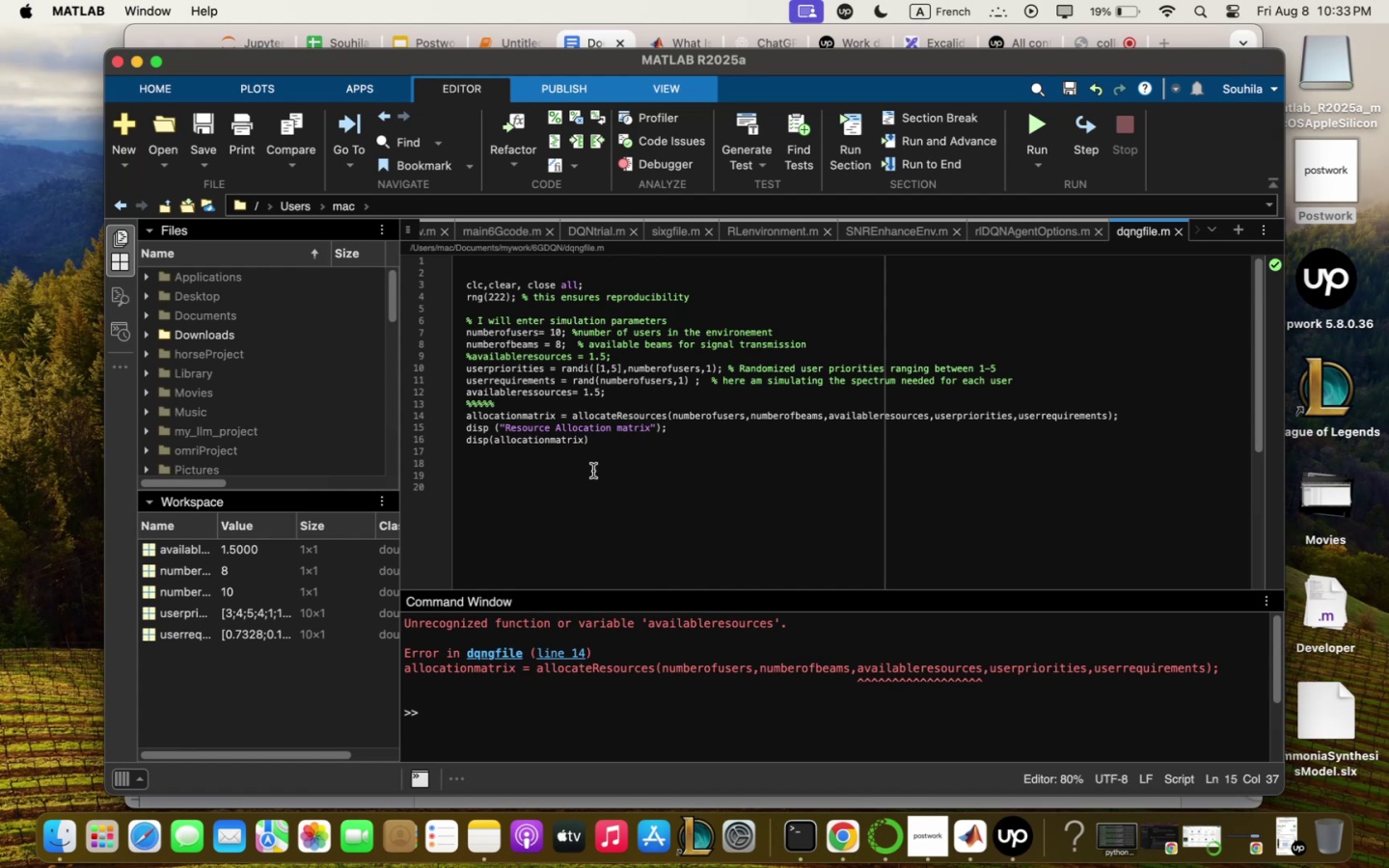 
wait(7.86)
 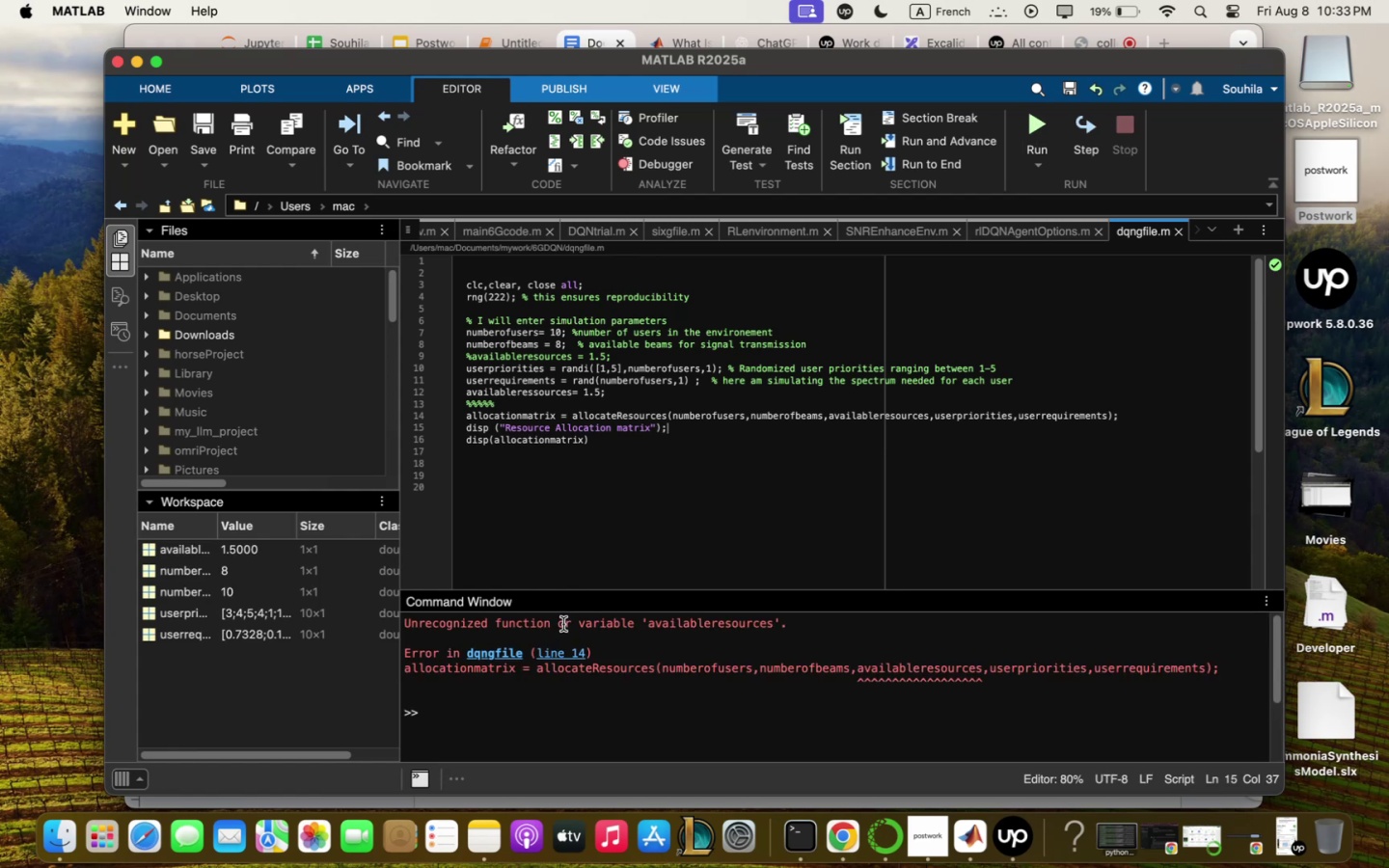 
left_click_drag(start_coordinate=[573, 392], to_coordinate=[467, 392])
 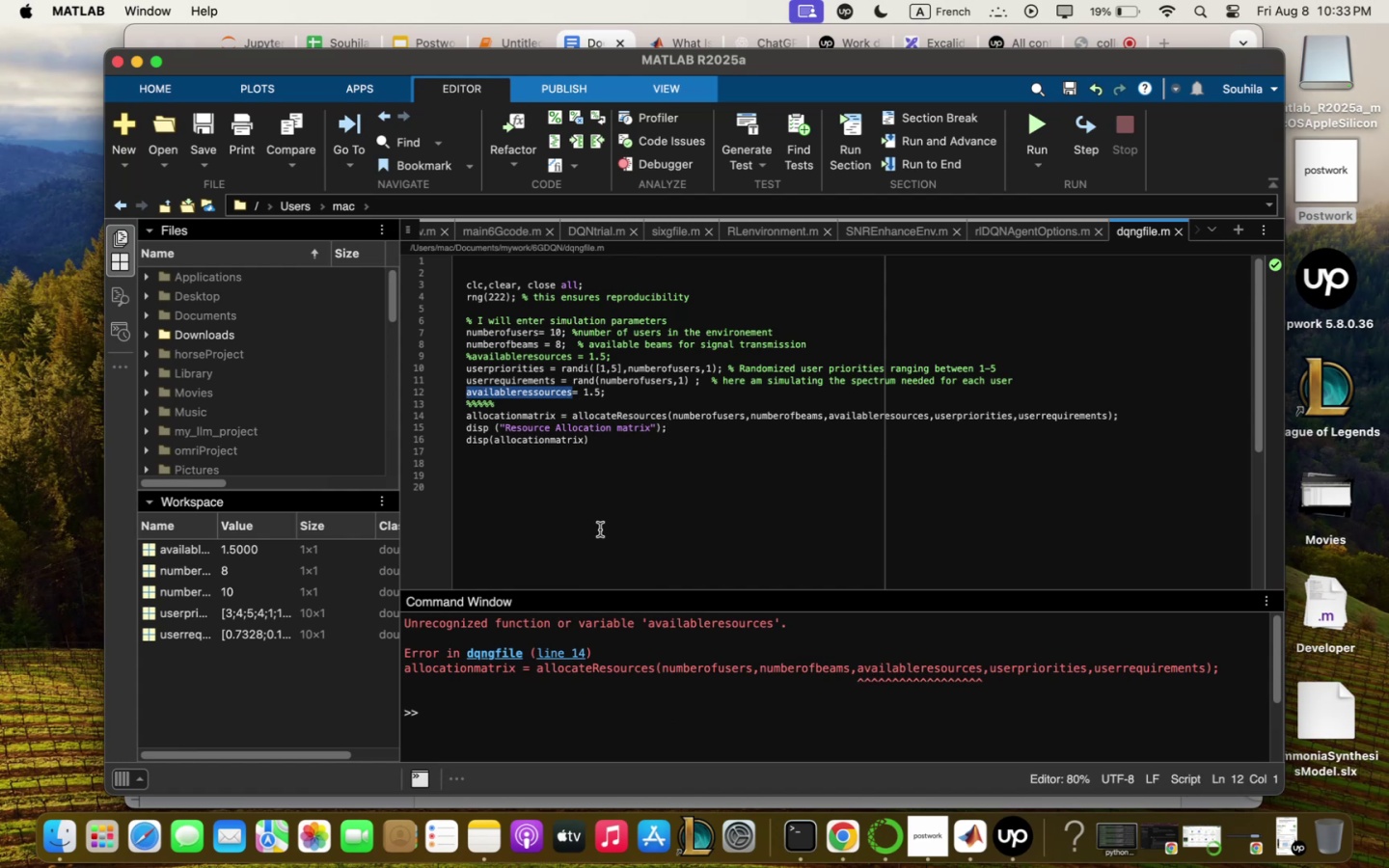 
key(Meta+C)
 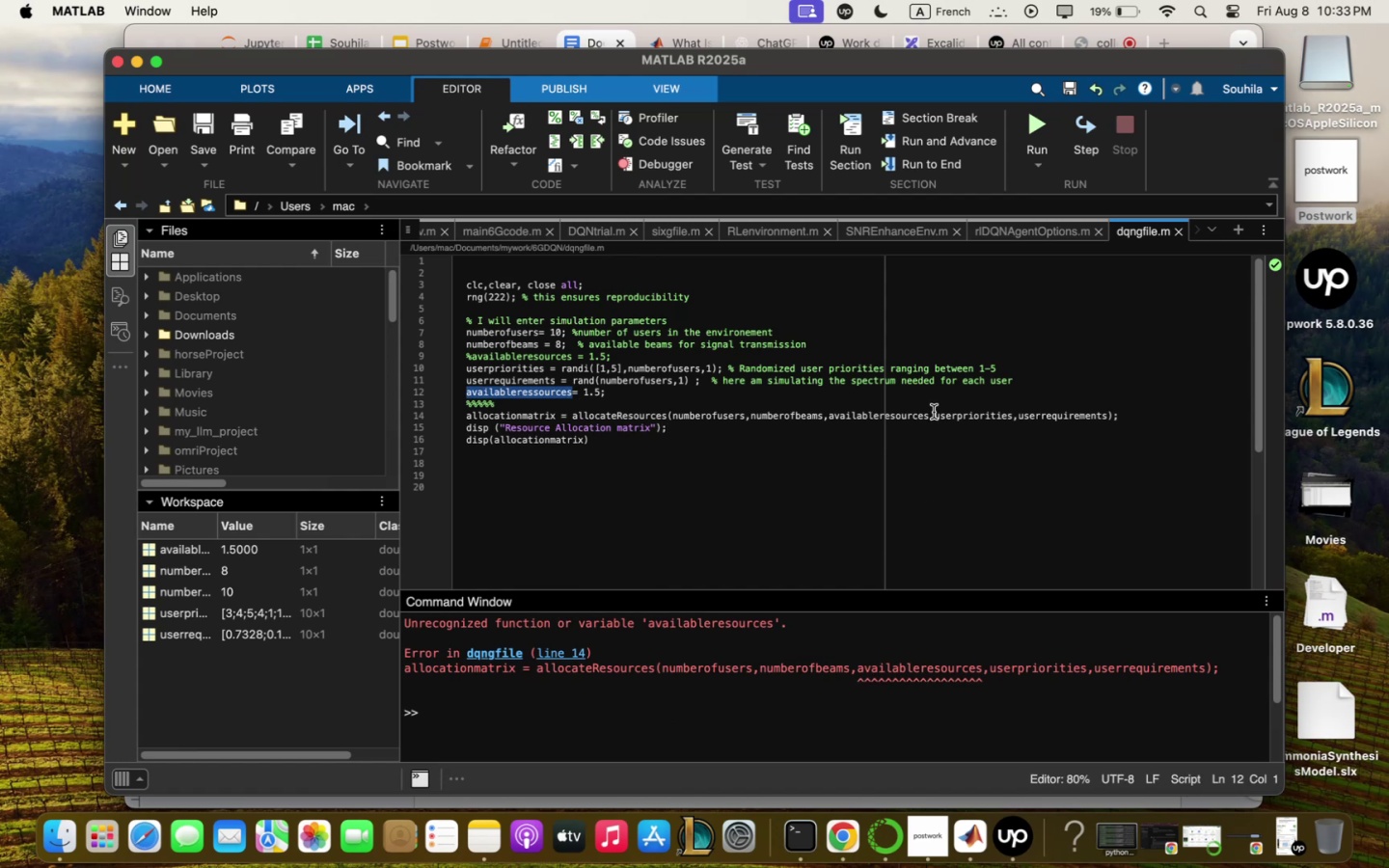 
left_click_drag(start_coordinate=[931, 413], to_coordinate=[828, 410])
 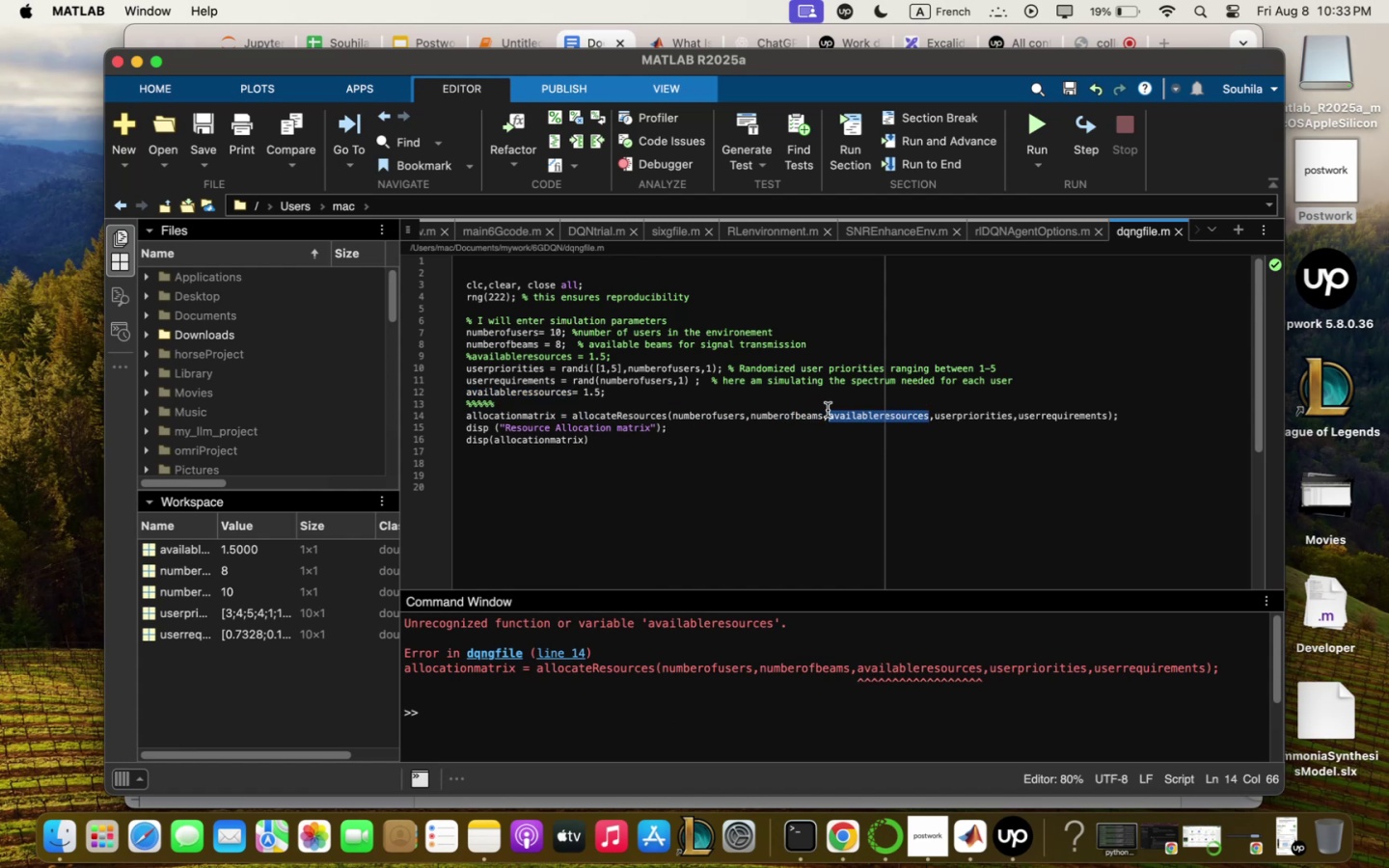 
key(Meta+V)
 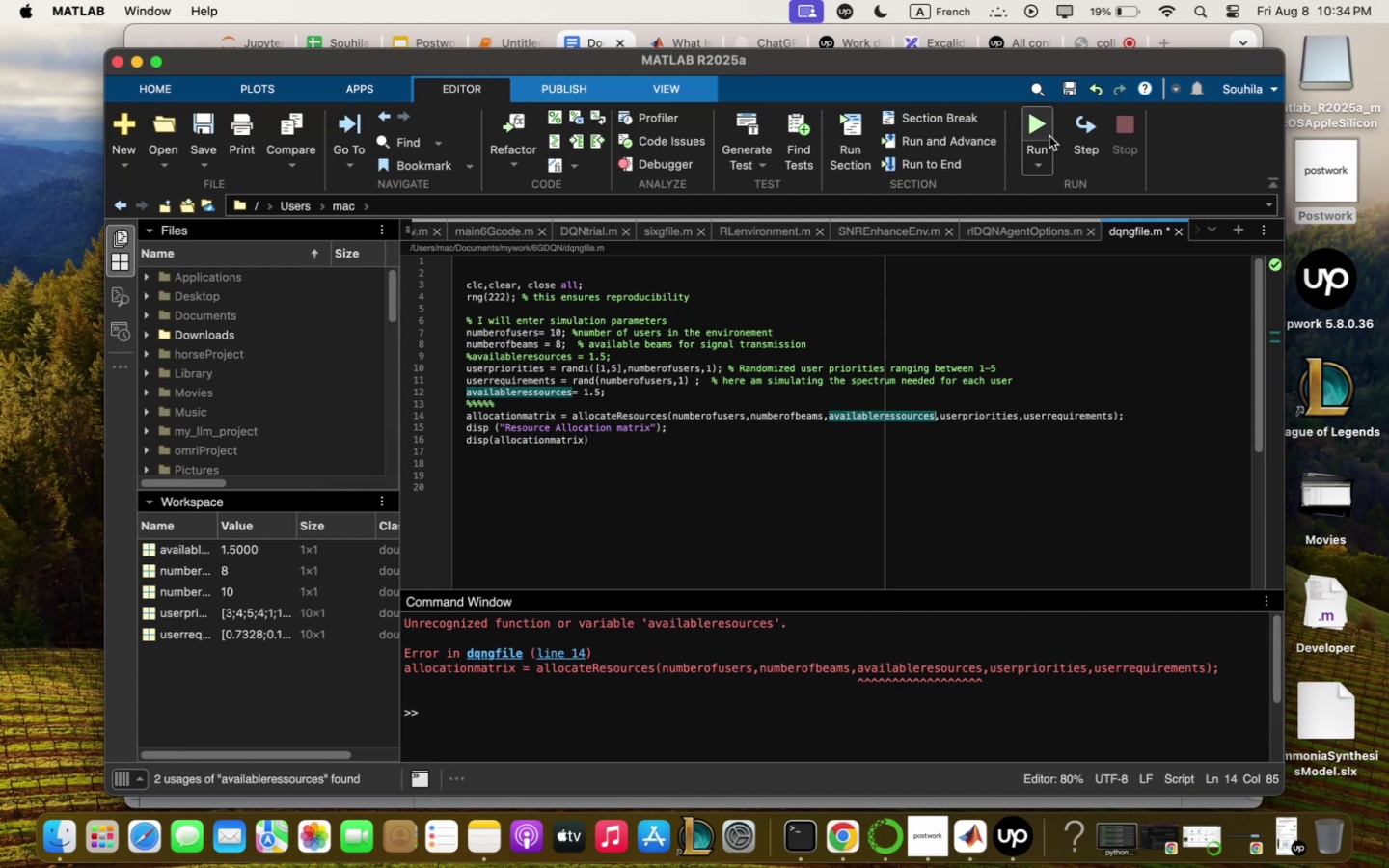 
left_click([1048, 129])
 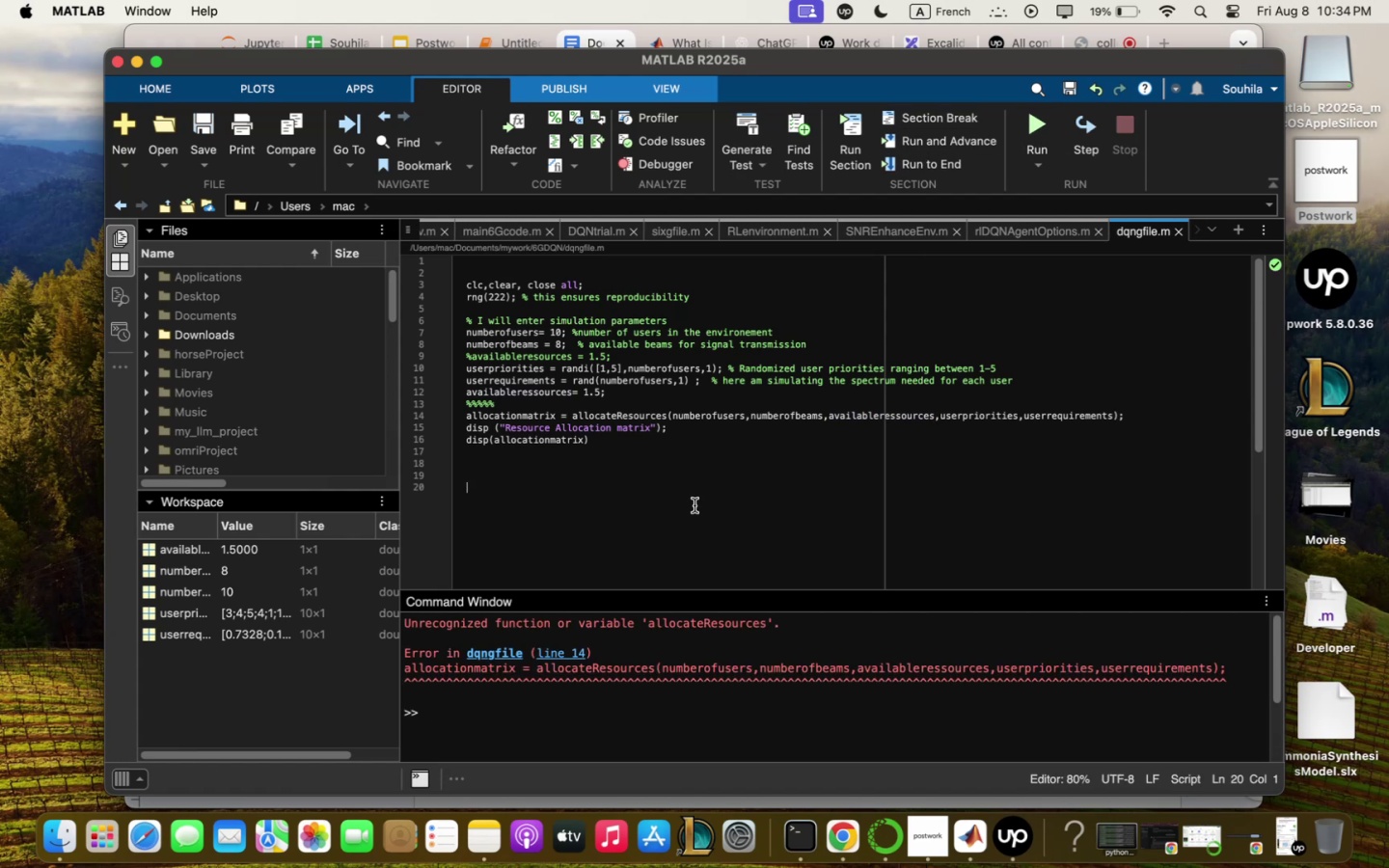 
key(Meta+Q)
 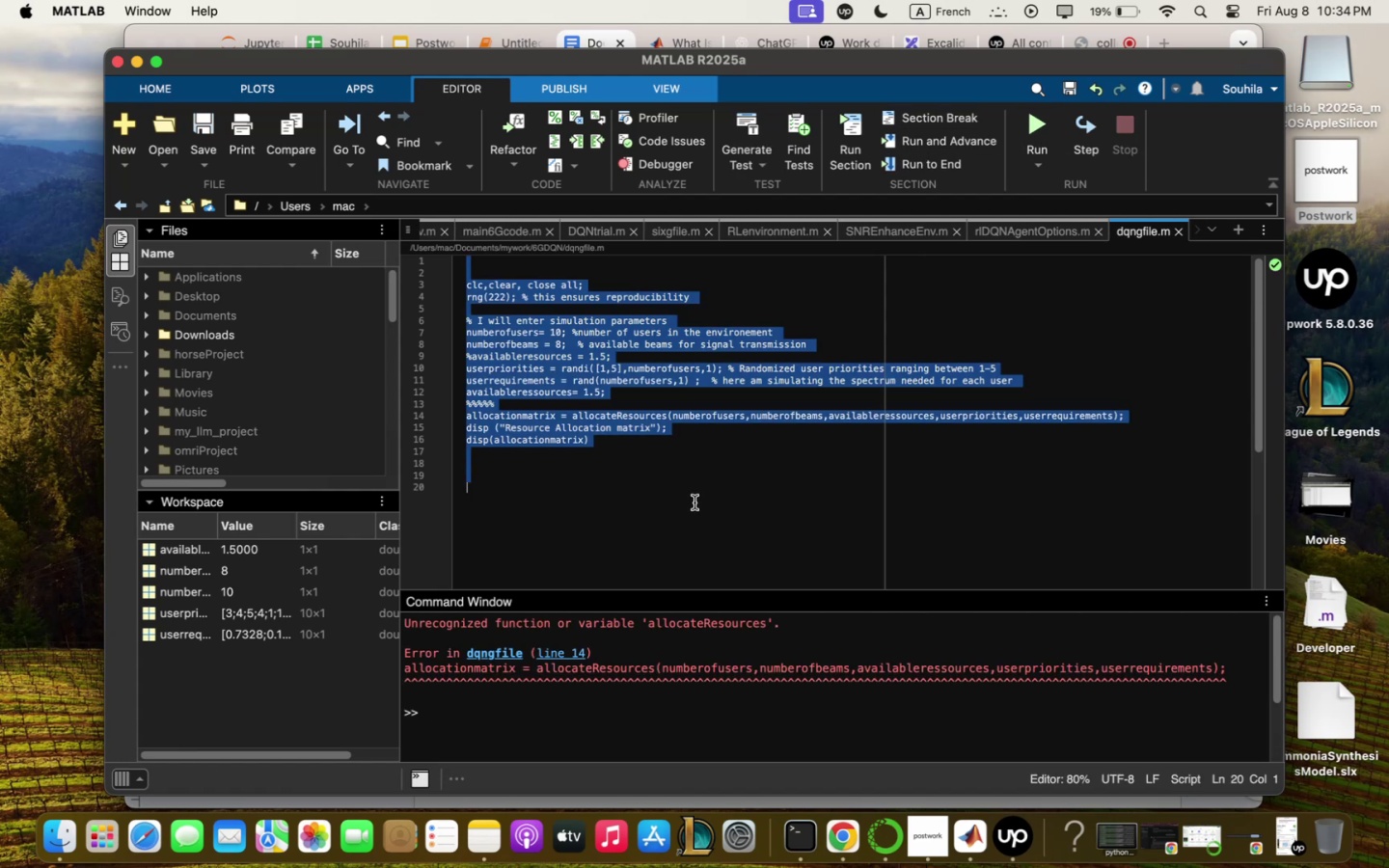 
key(Meta+C)
 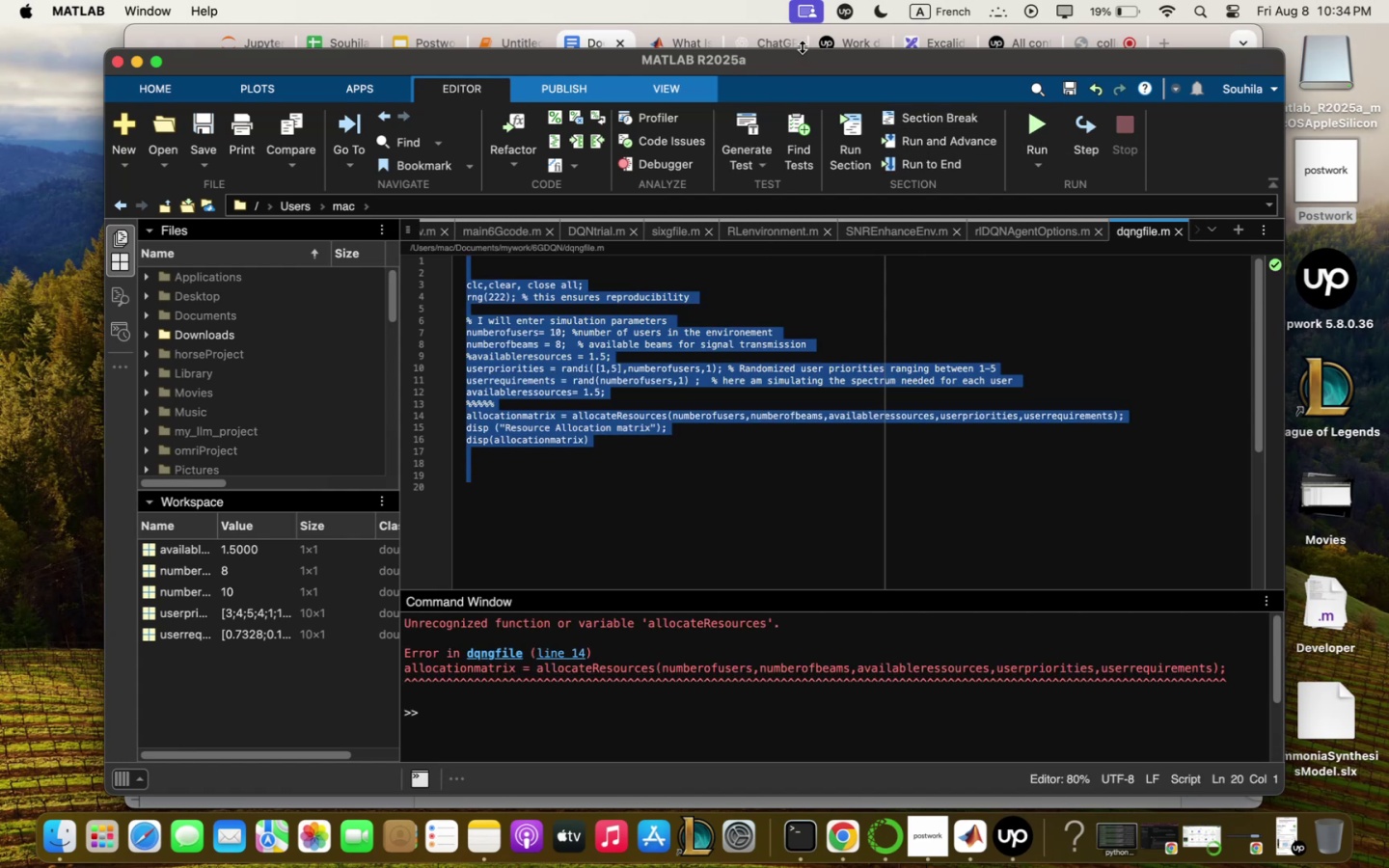 
left_click([774, 34])
 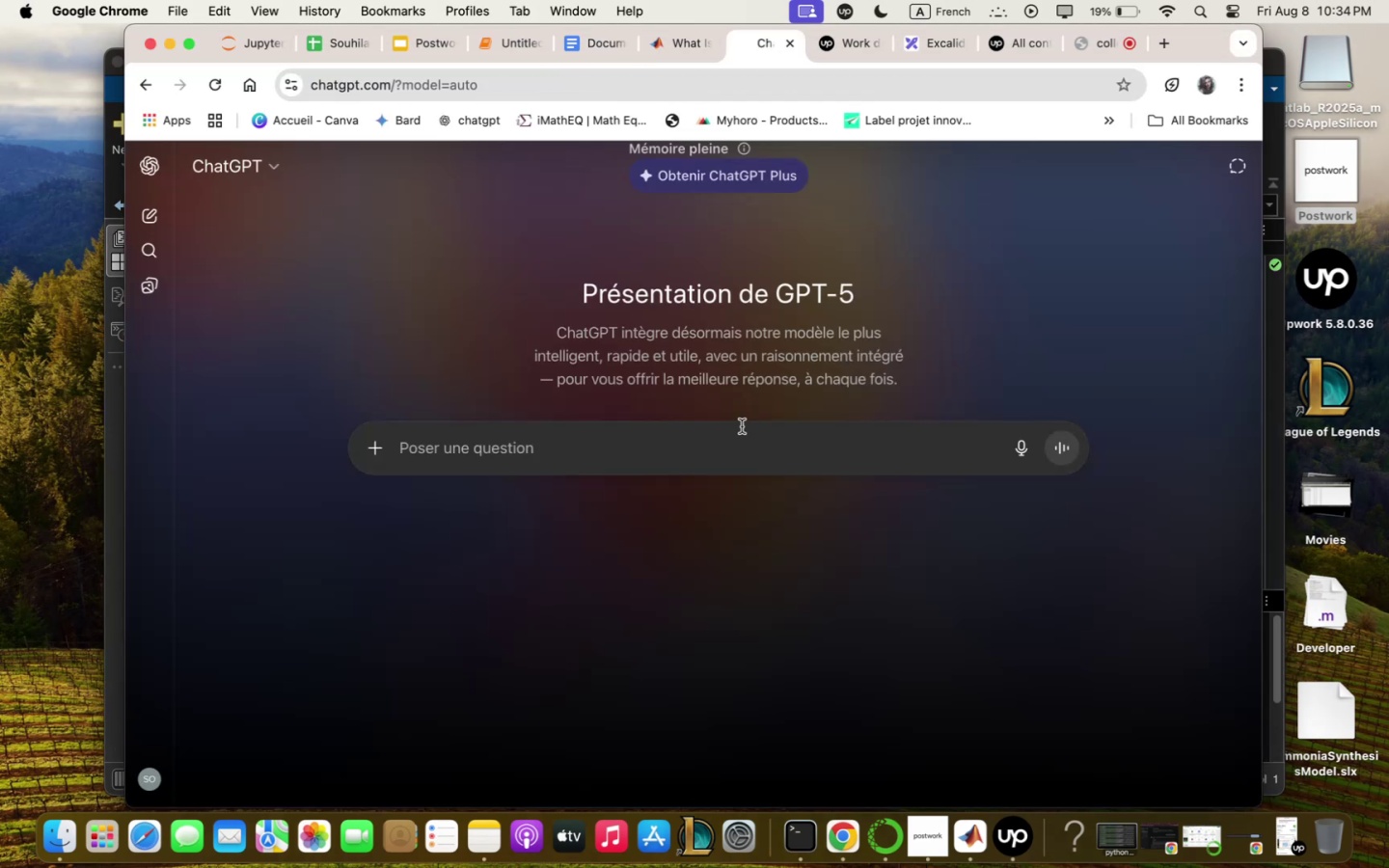 
left_click_drag(start_coordinate=[742, 437], to_coordinate=[743, 447])
 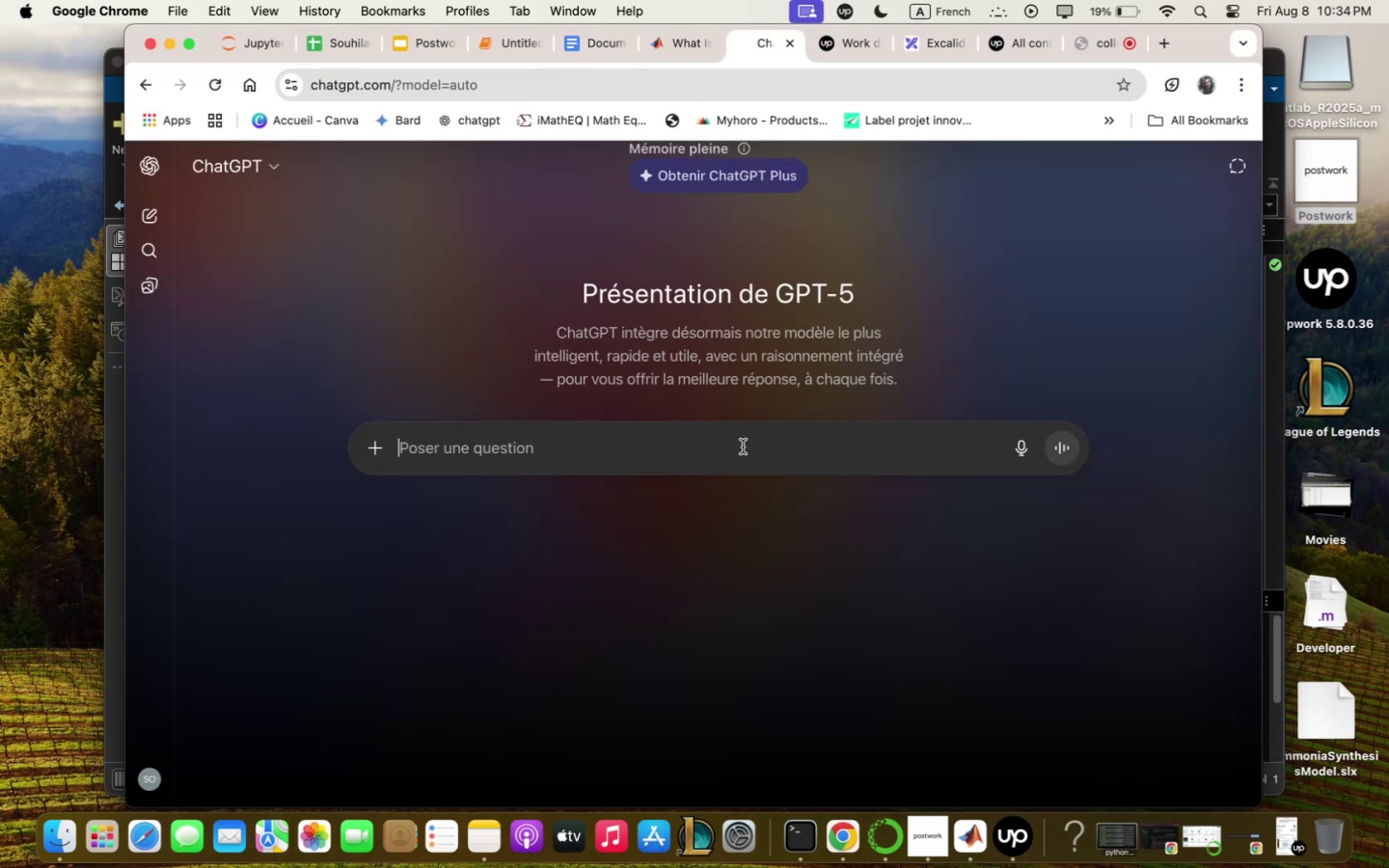 
key(Meta+CommandLeft)
 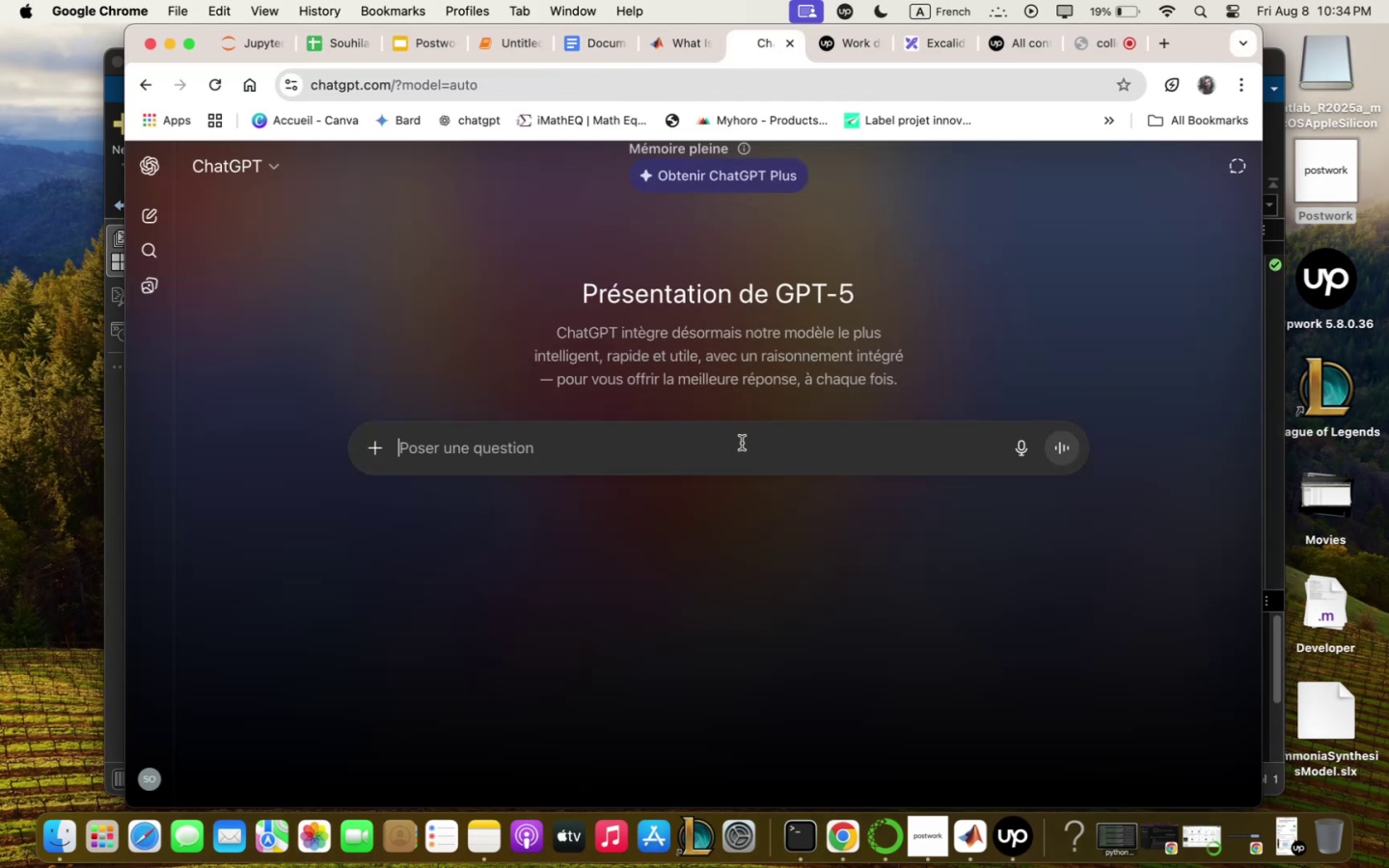 
key(Meta+V)
 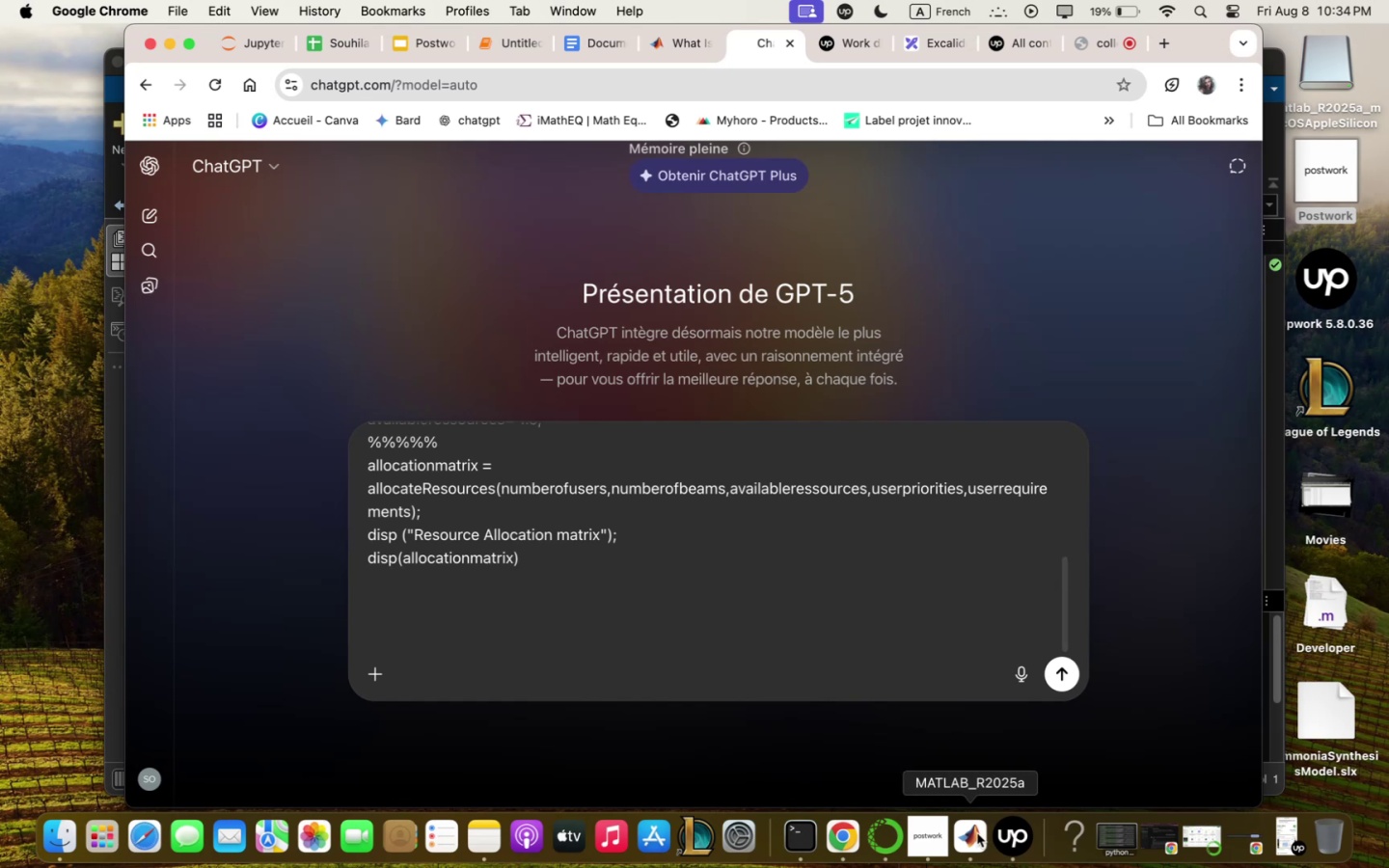 
left_click([977, 830])
 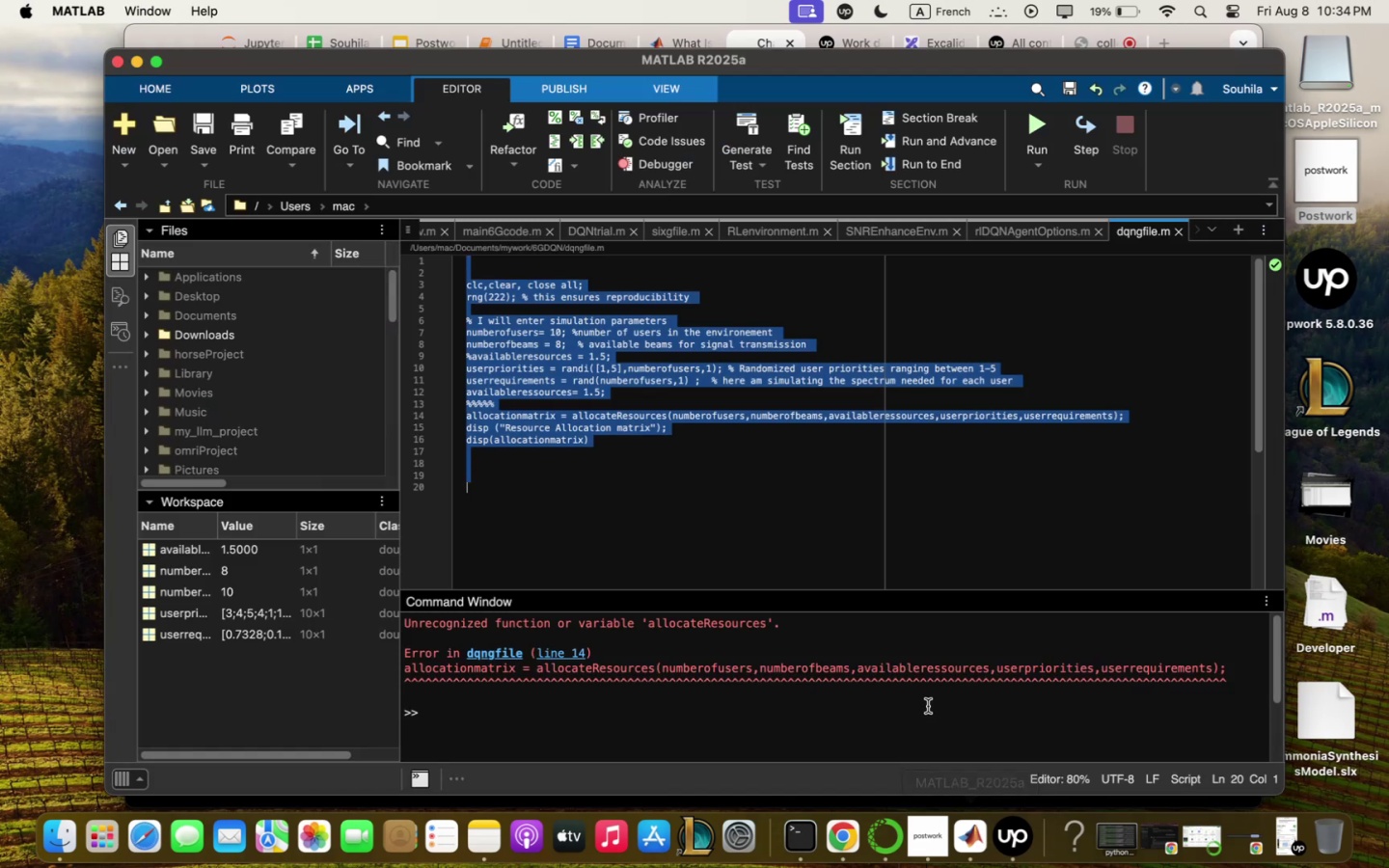 
left_click_drag(start_coordinate=[926, 710], to_coordinate=[293, 581])
 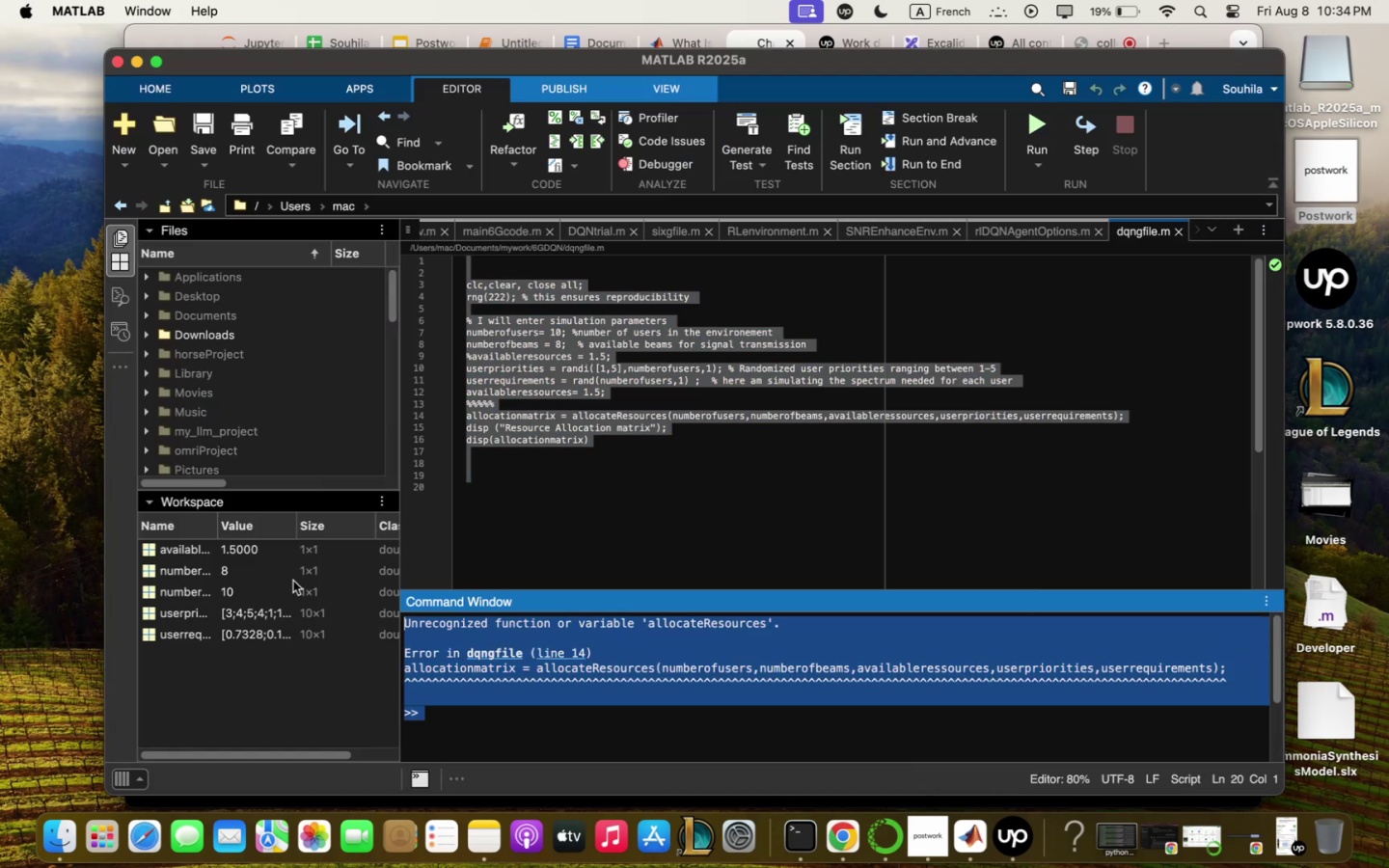 
key(Meta+C)
 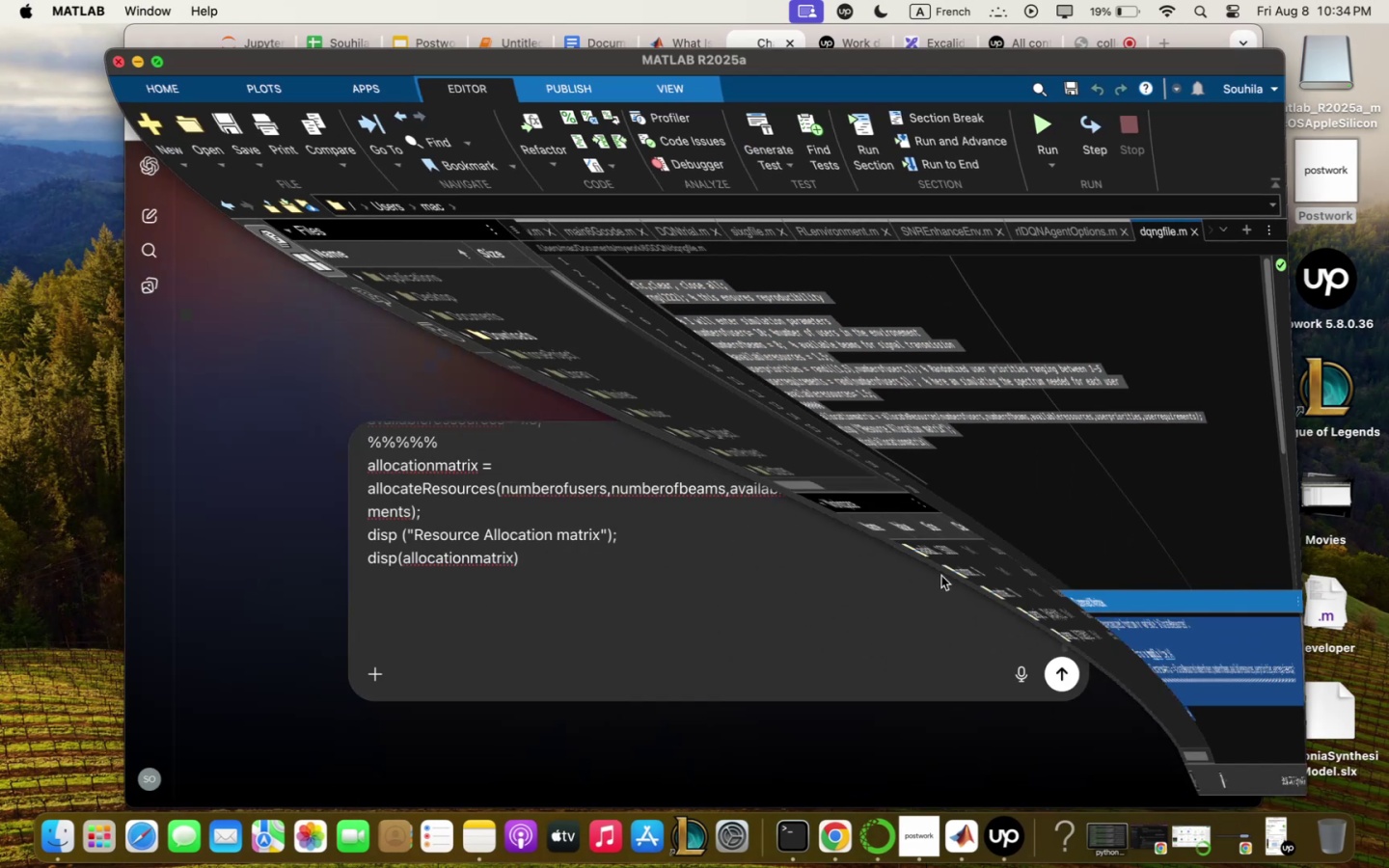 
left_click([855, 616])
 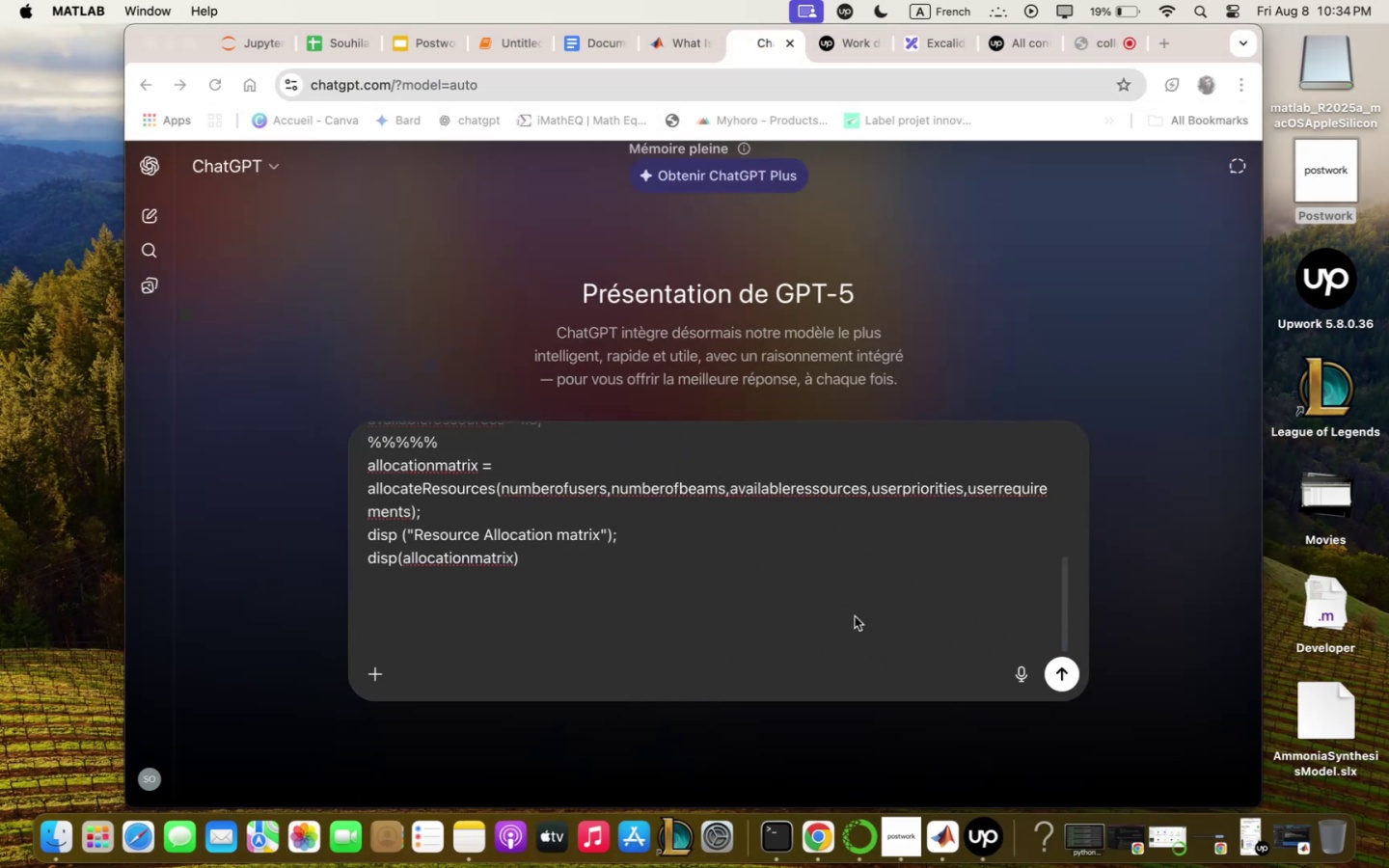 
key(Meta+V)
 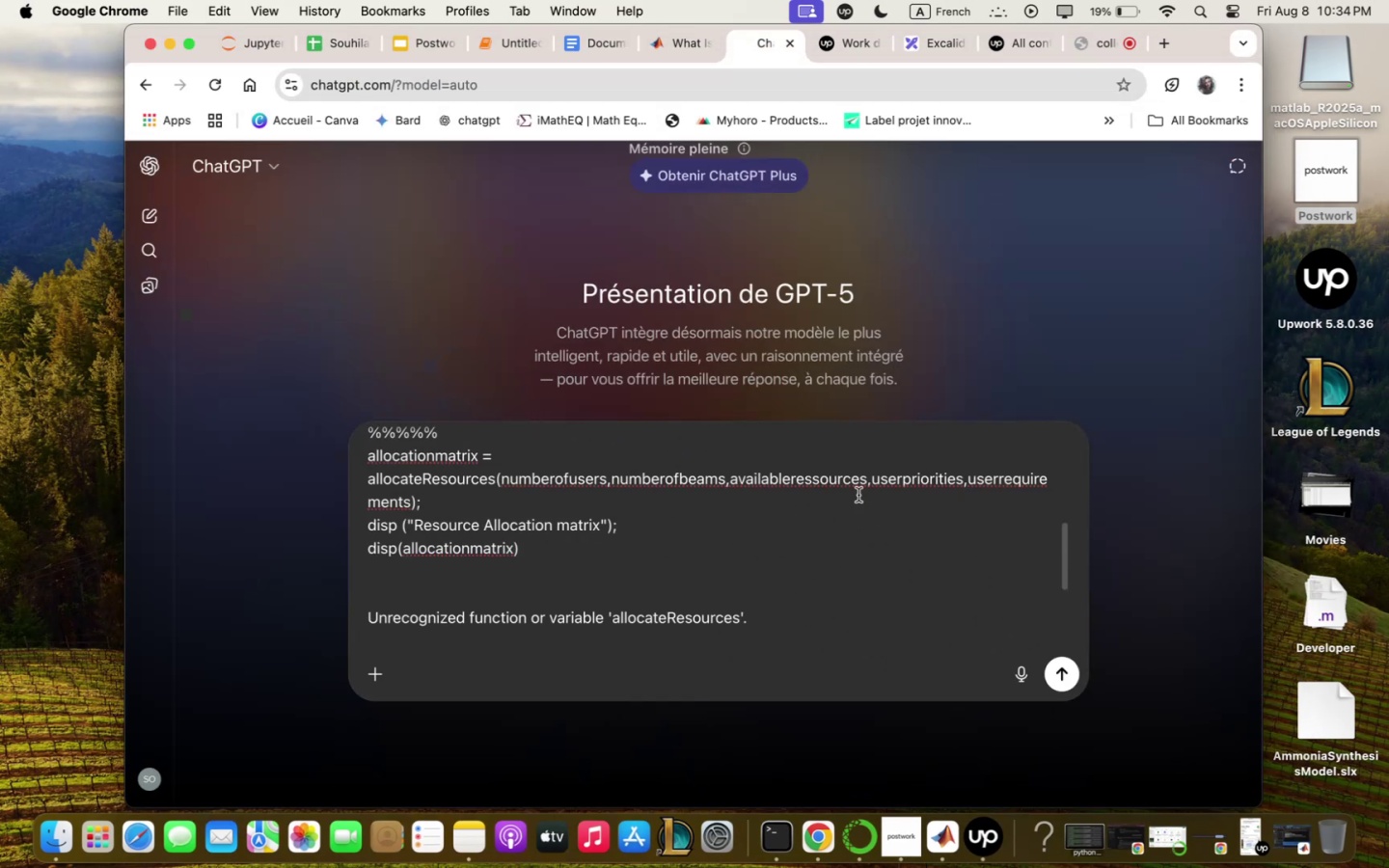 
key(Enter)
 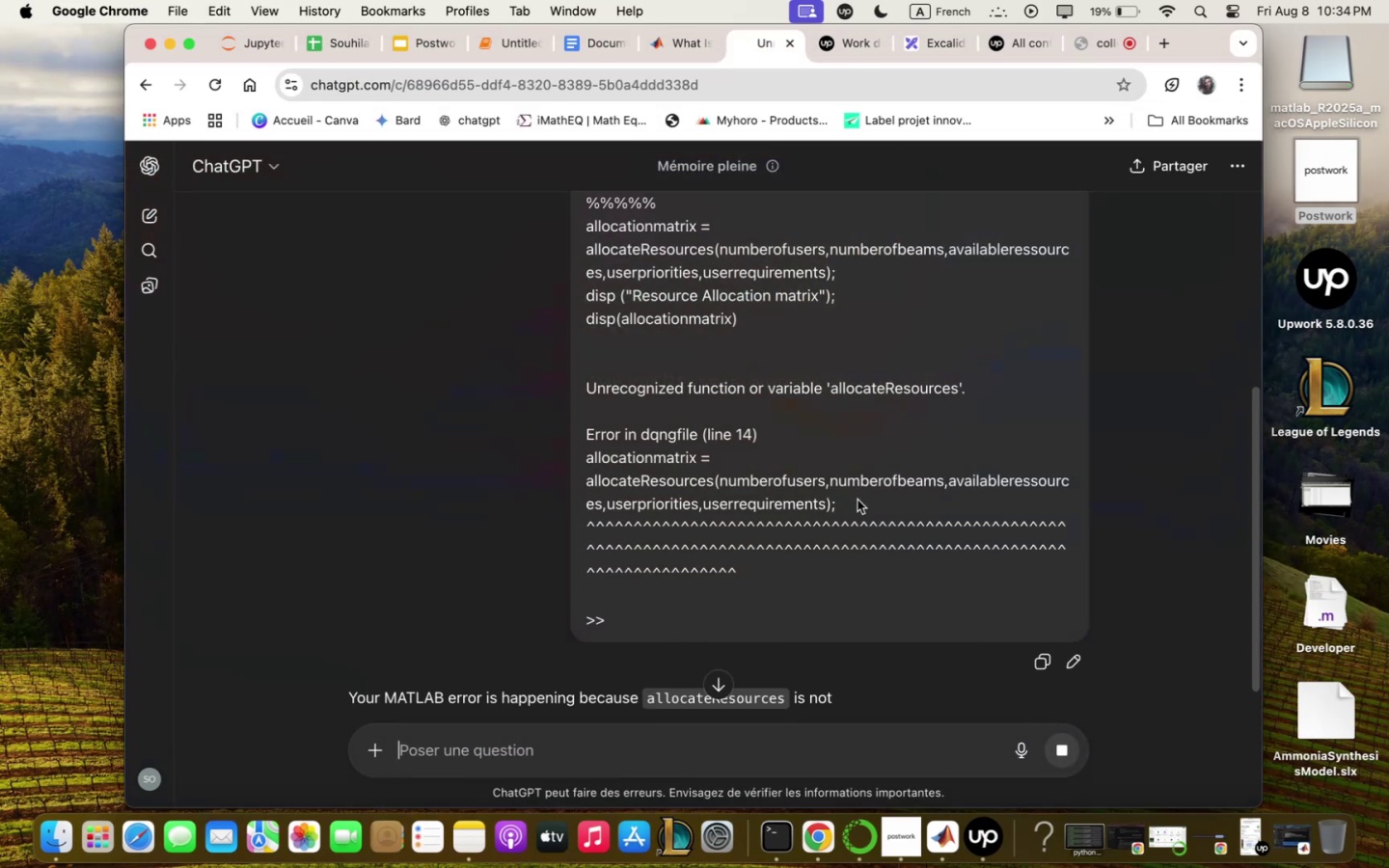 
scroll: coordinate [856, 498], scroll_direction: down, amount: 29.0
 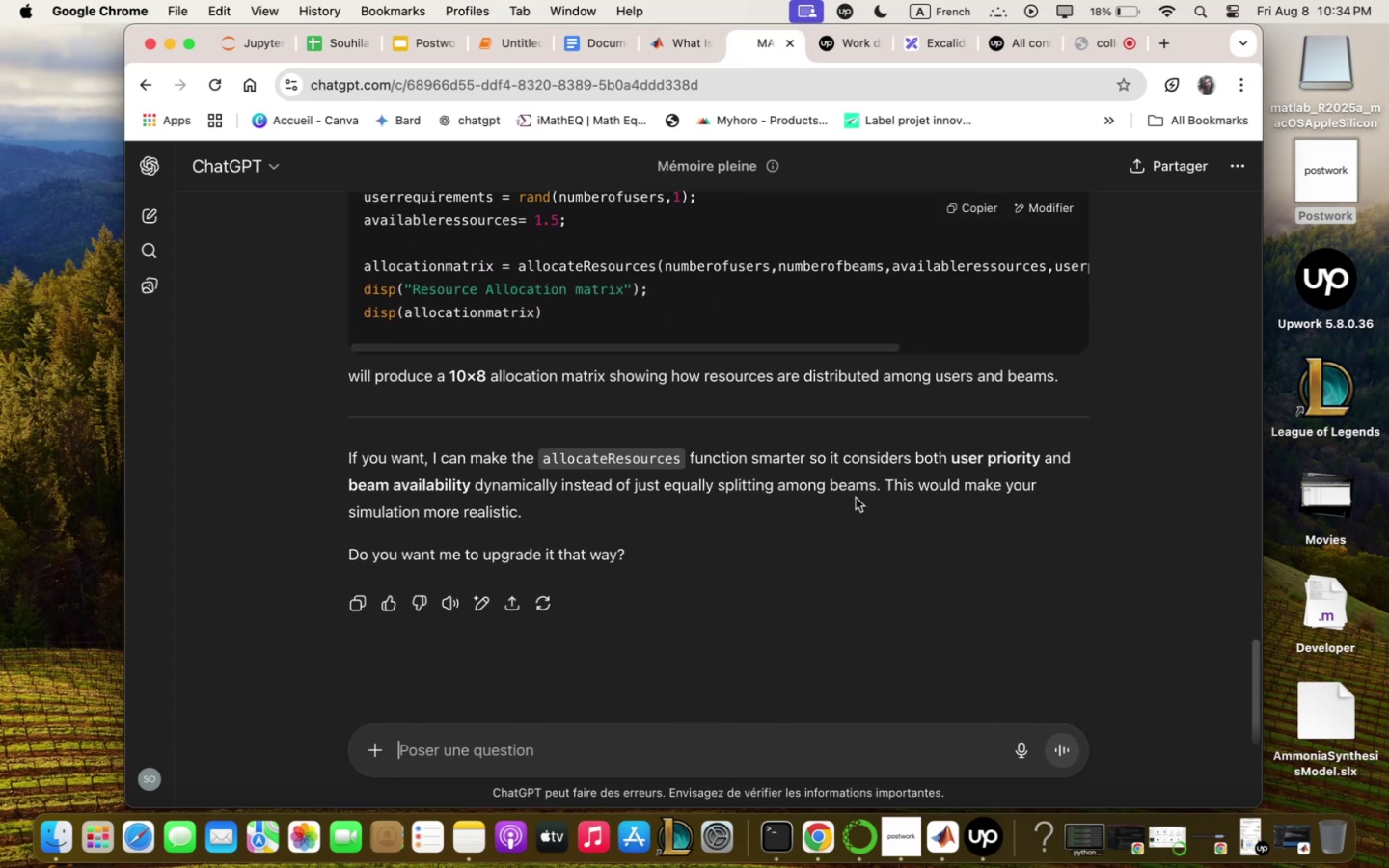 
scroll: coordinate [1005, 270], scroll_direction: up, amount: 28.0
 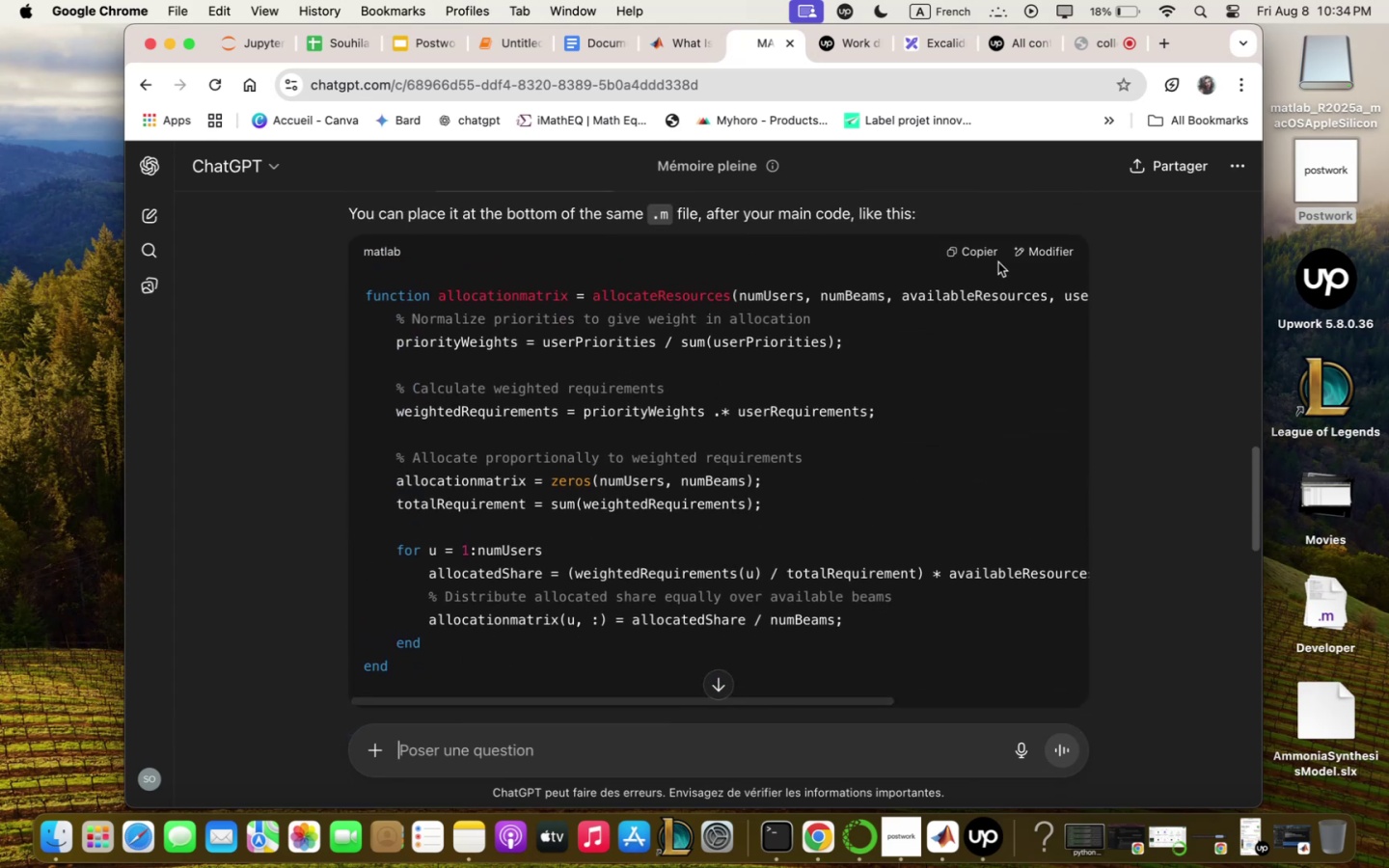 
left_click([980, 257])
 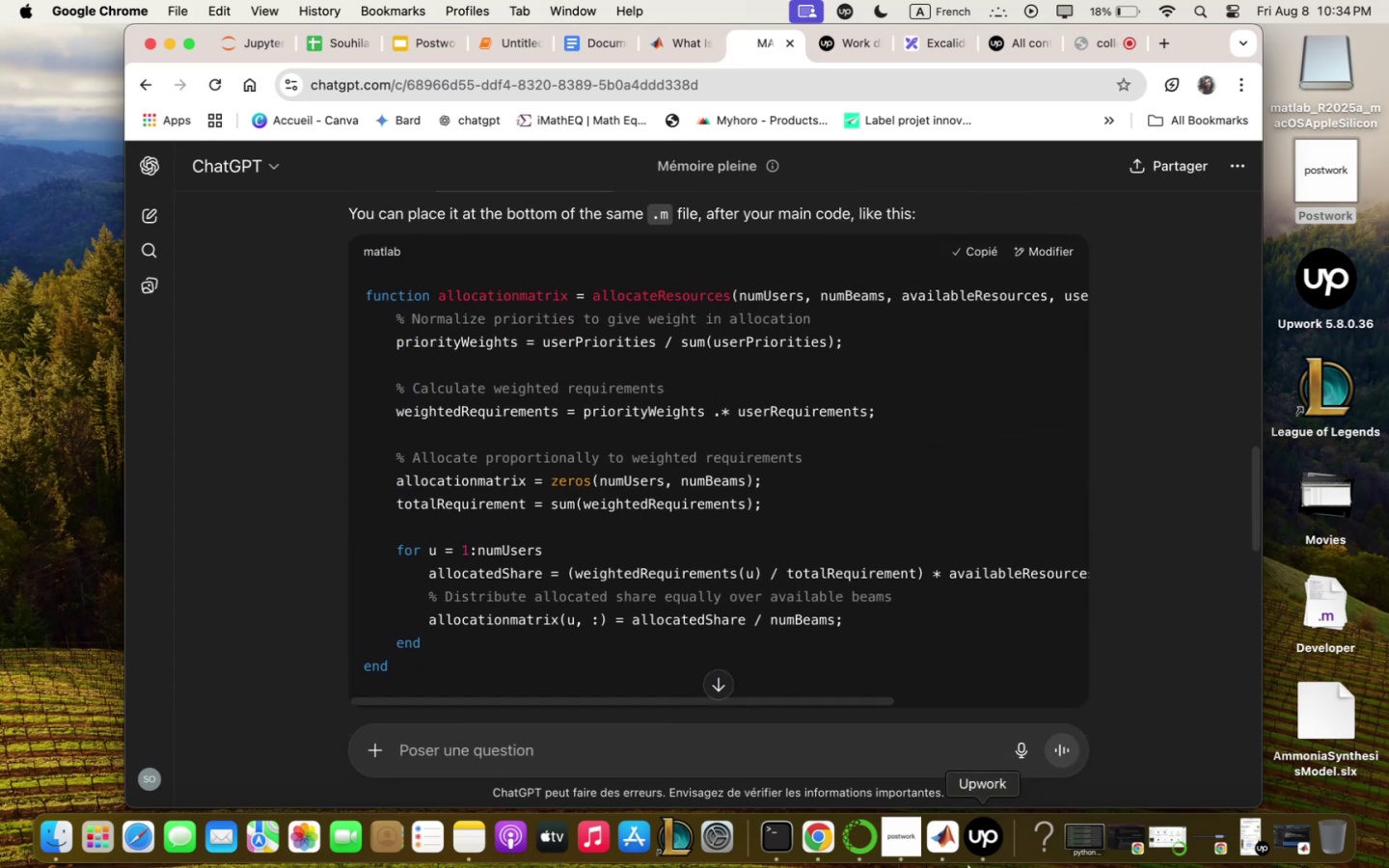 
left_click([941, 848])
 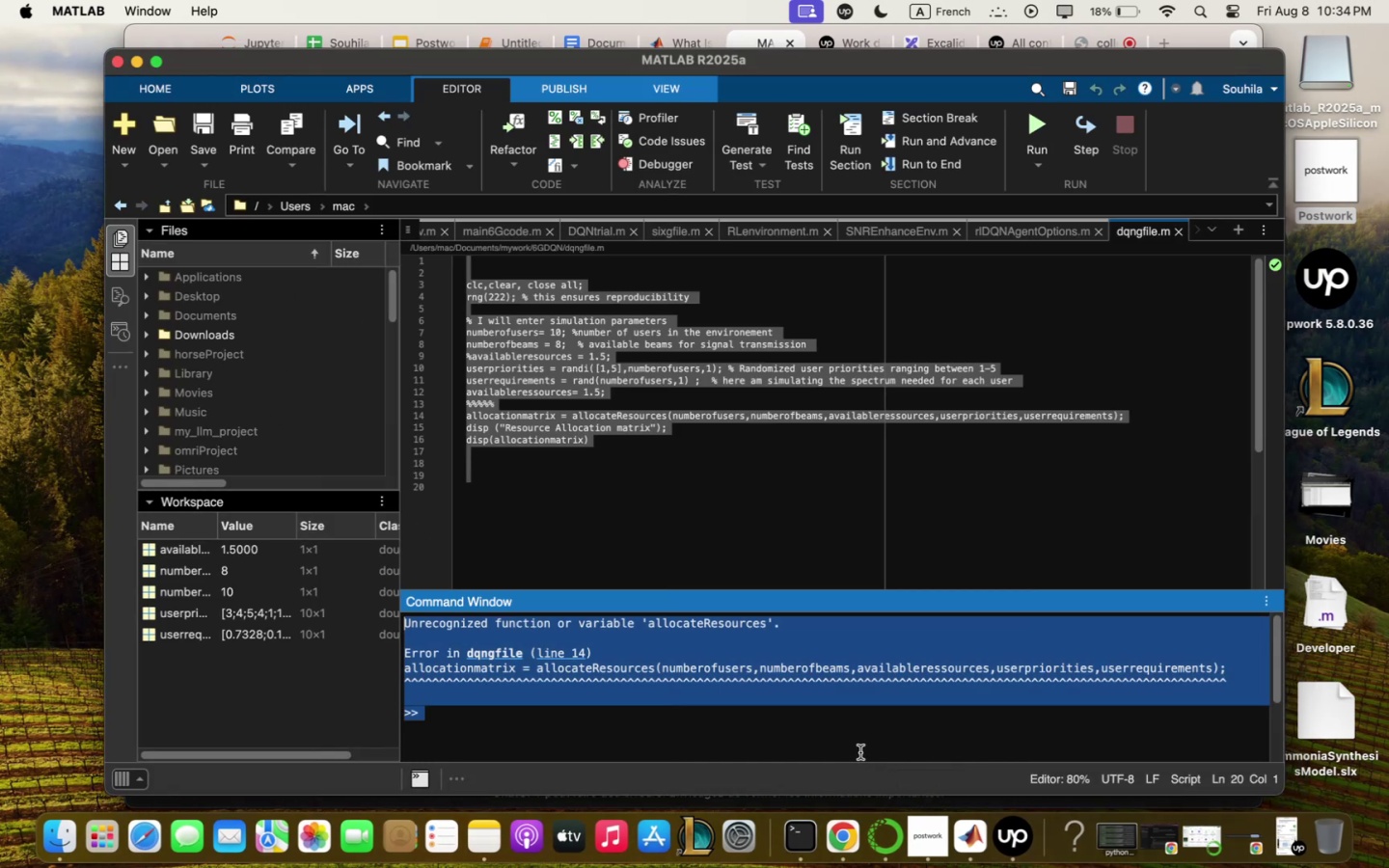 
left_click([694, 519])
 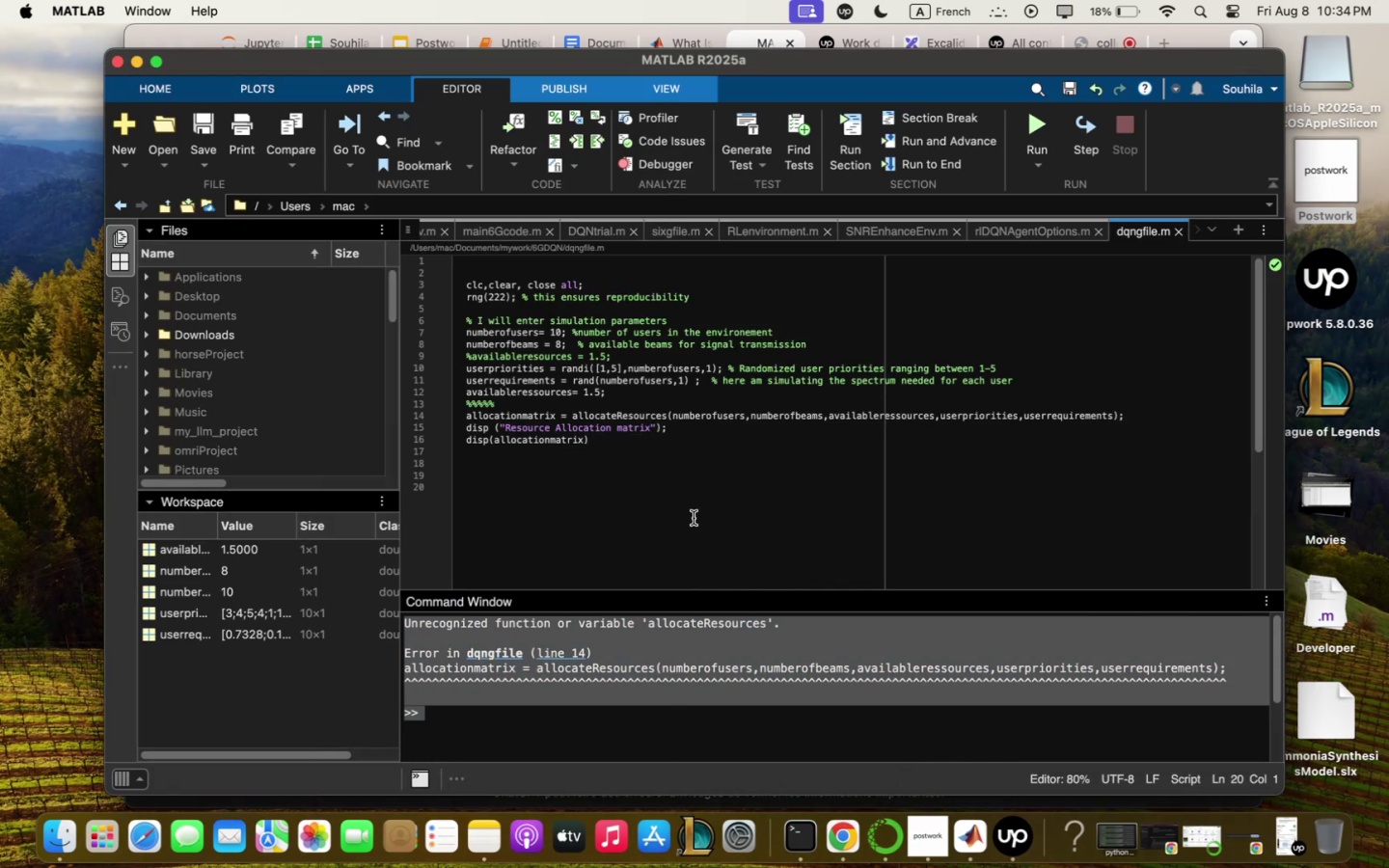 
key(Meta+CommandLeft)
 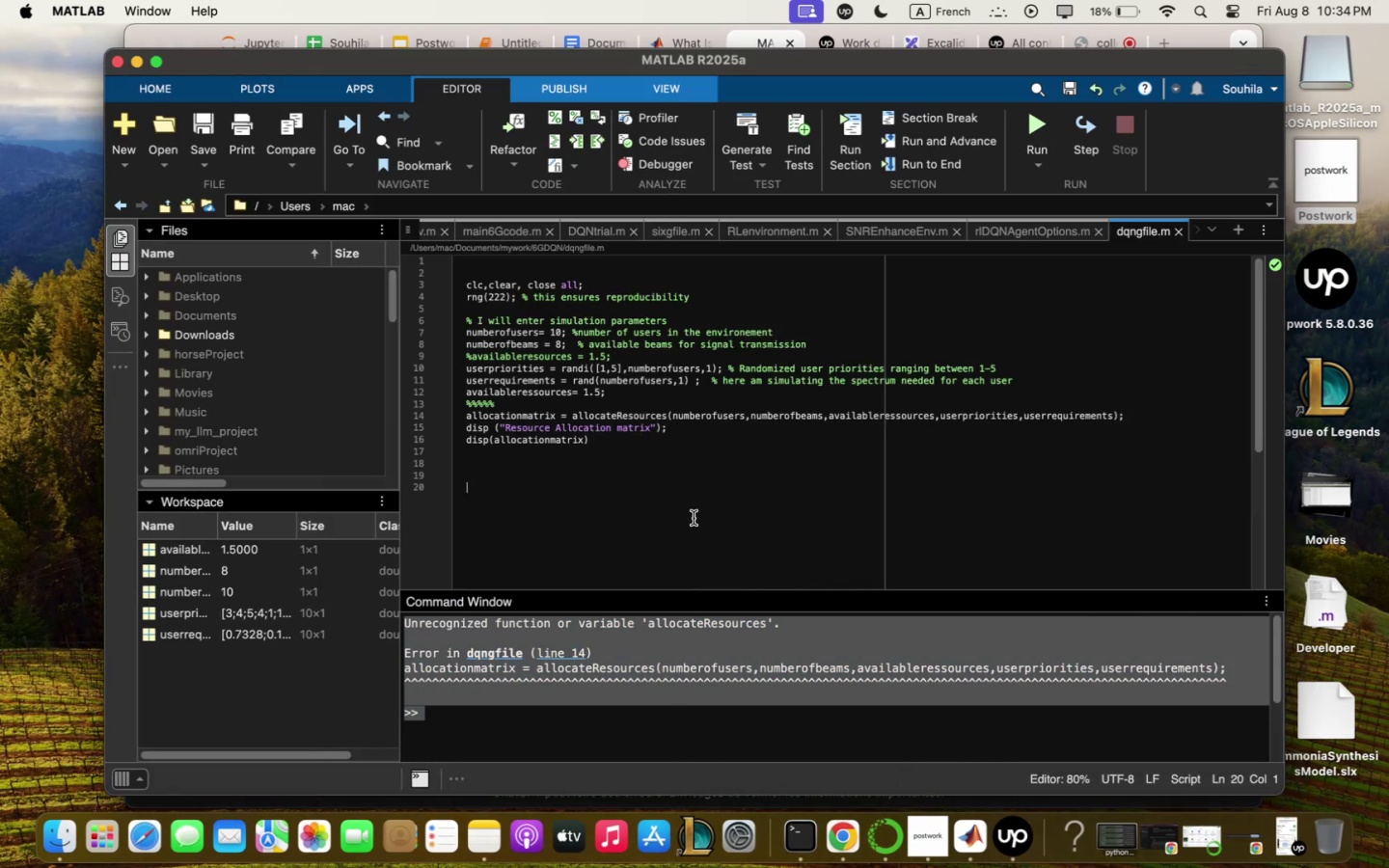 
key(Meta+V)
 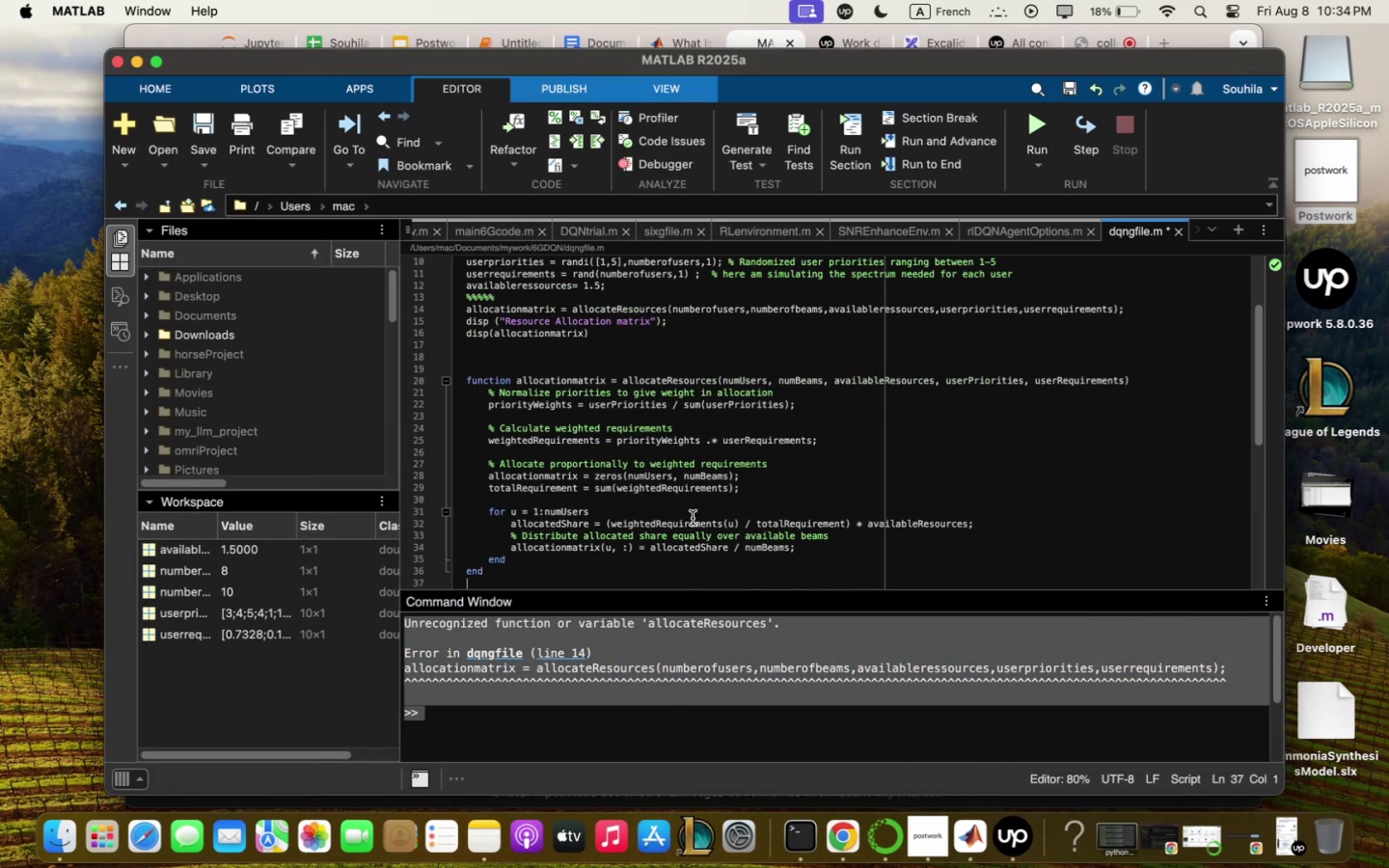 
left_click([740, 434])
 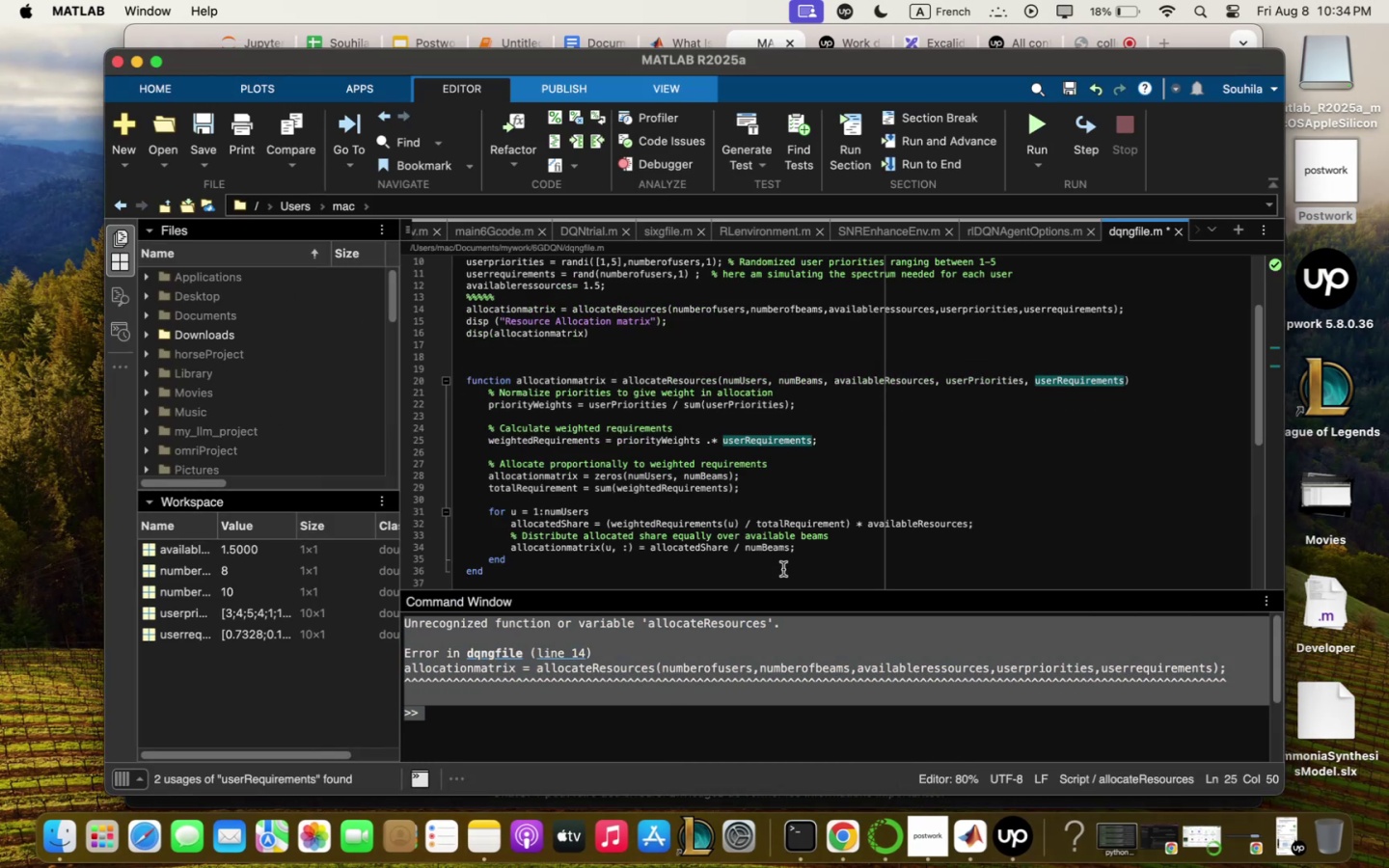 
left_click([783, 546])
 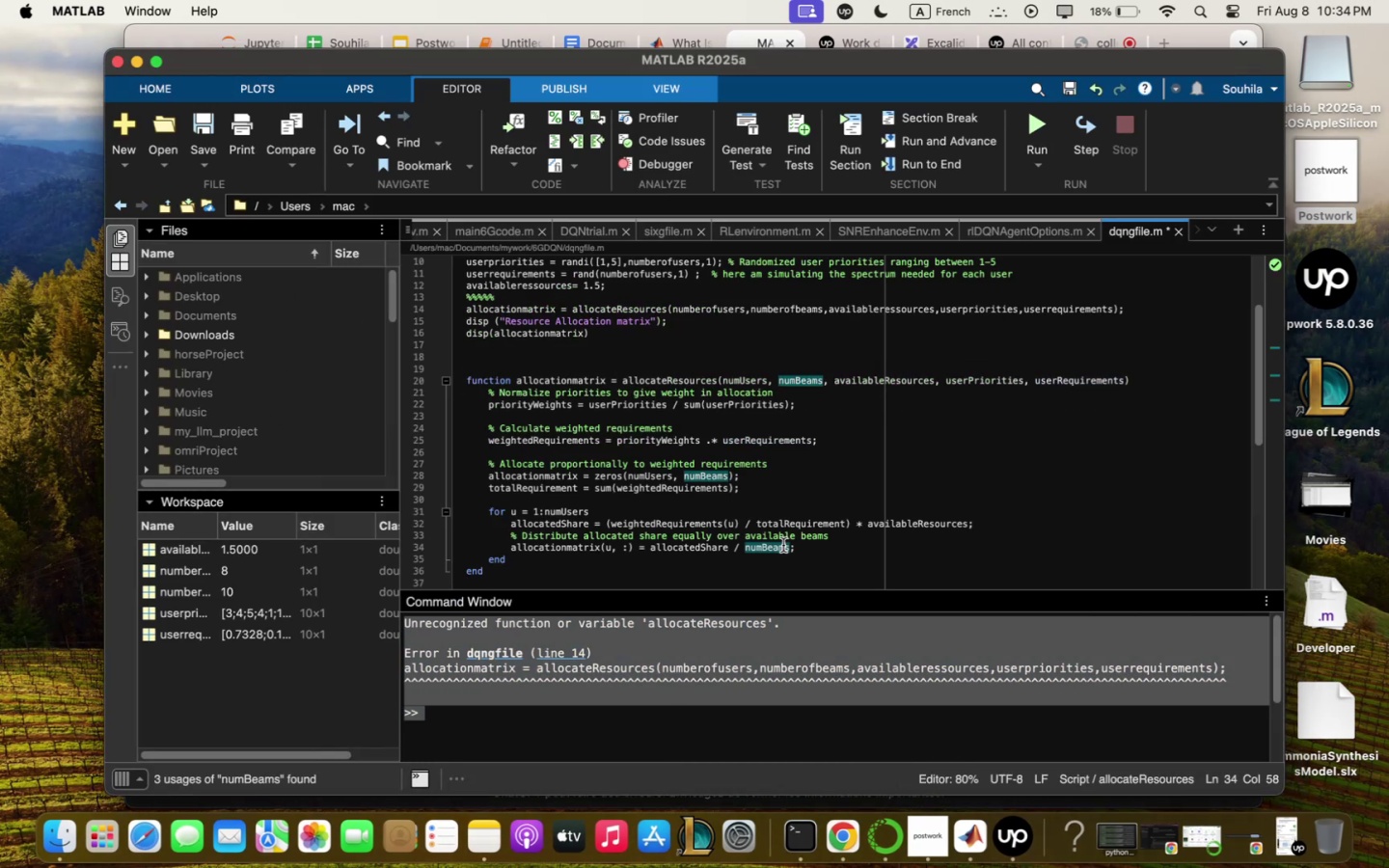 
mouse_move([1042, 143])
 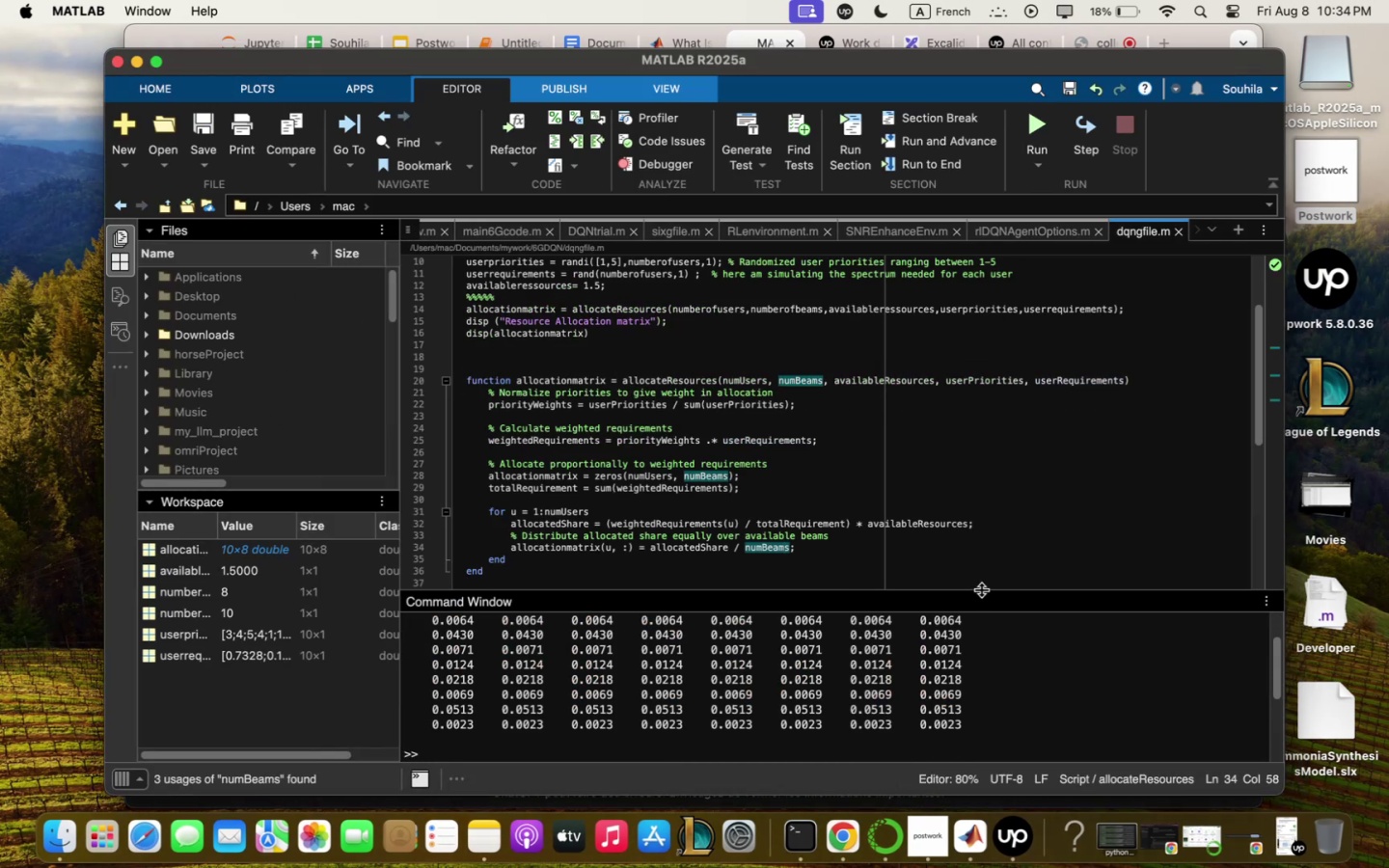 
left_click_drag(start_coordinate=[980, 589], to_coordinate=[980, 437])
 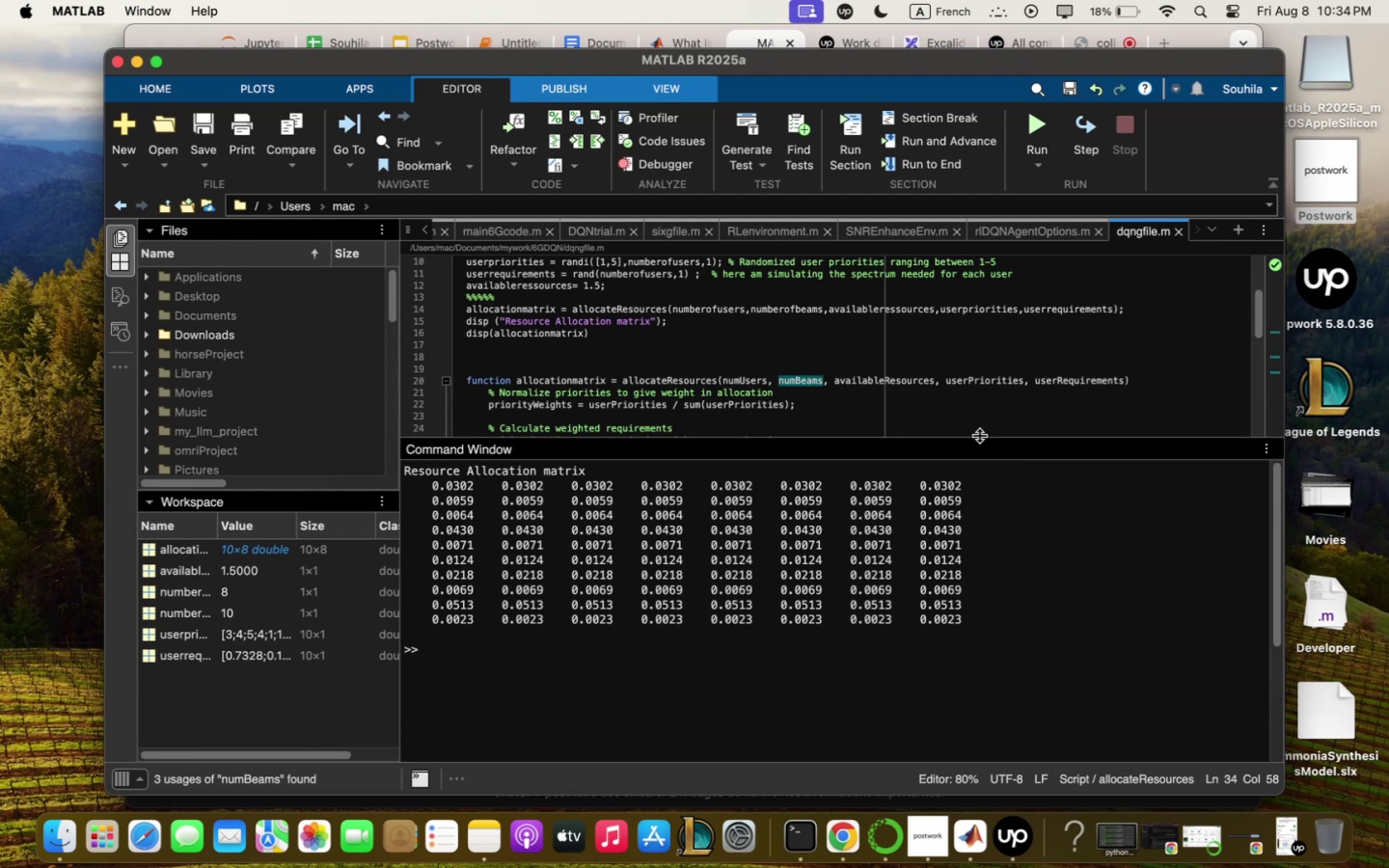 
left_click_drag(start_coordinate=[980, 436], to_coordinate=[984, 518])
 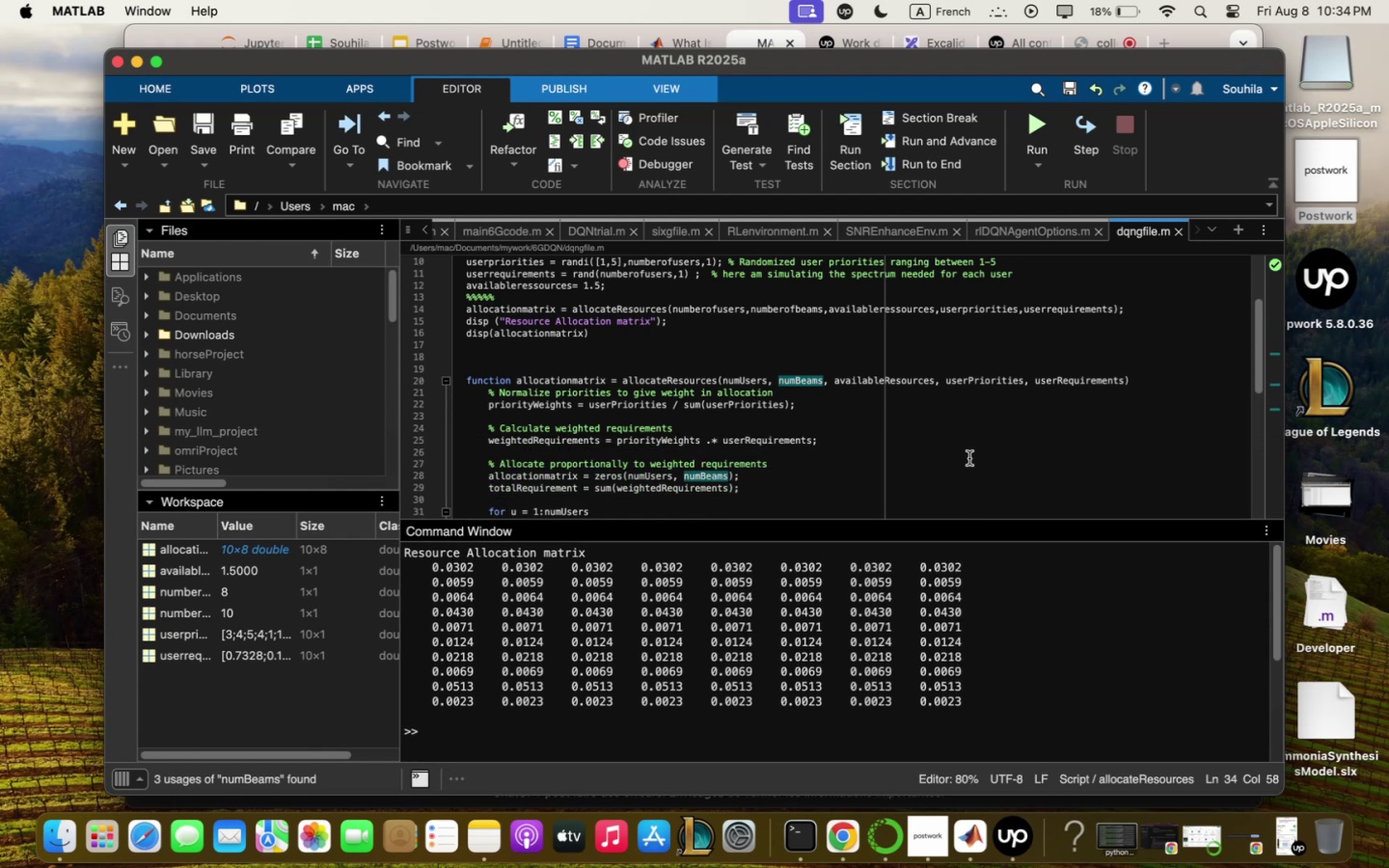 
scroll: coordinate [968, 457], scroll_direction: up, amount: 1.0
 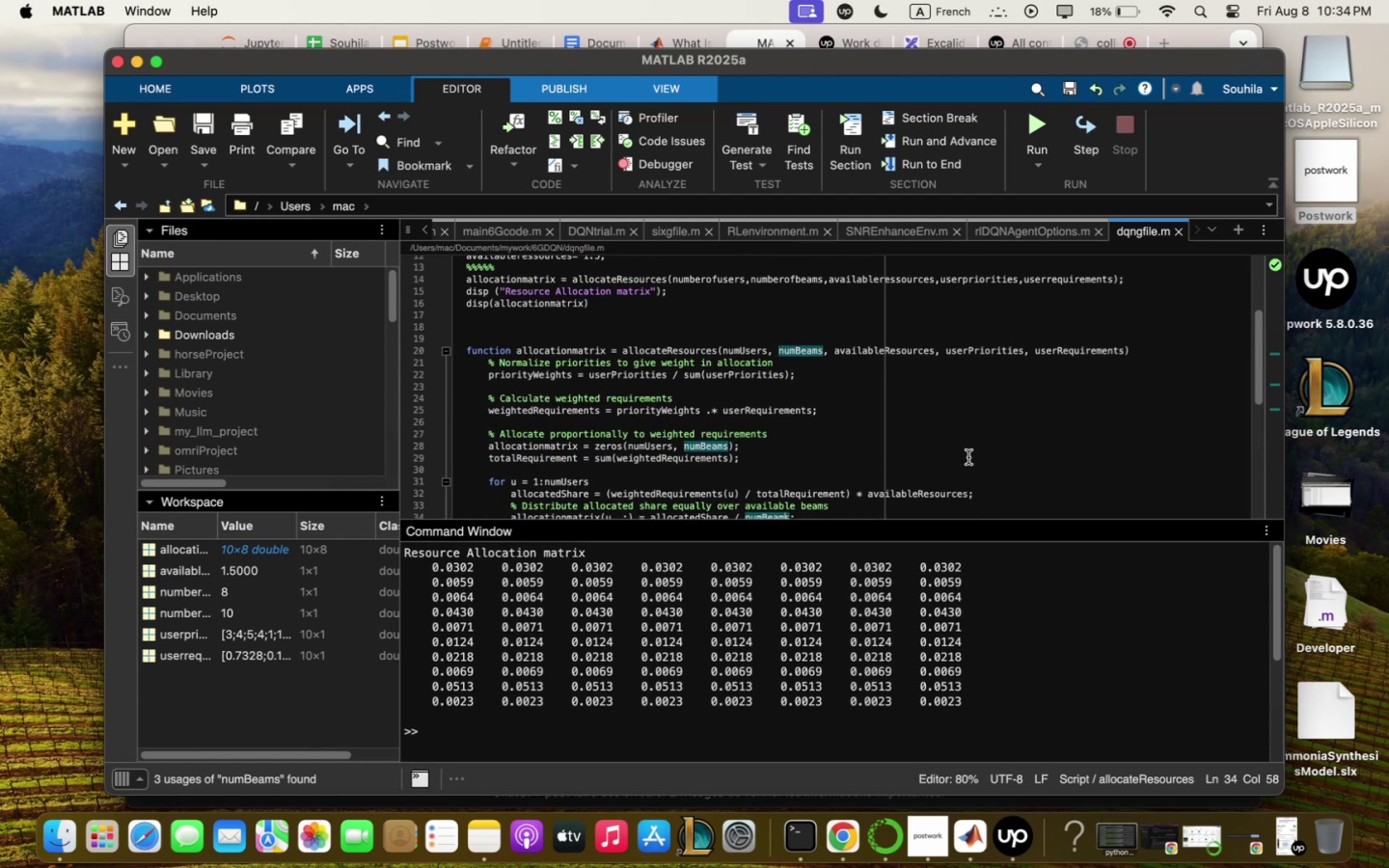 
scroll: coordinate [968, 457], scroll_direction: down, amount: 3.0
 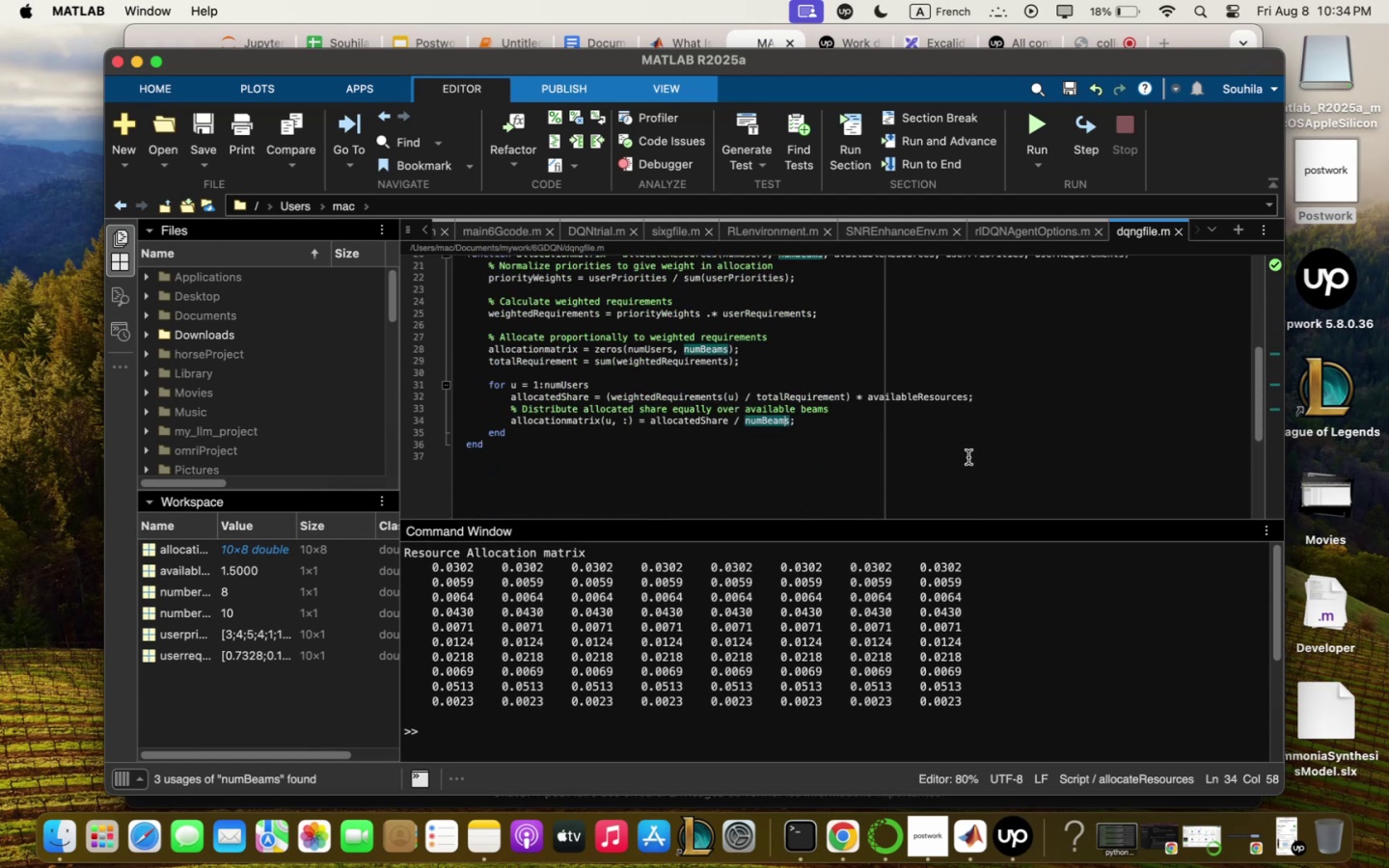 
scroll: coordinate [968, 457], scroll_direction: up, amount: 6.0
 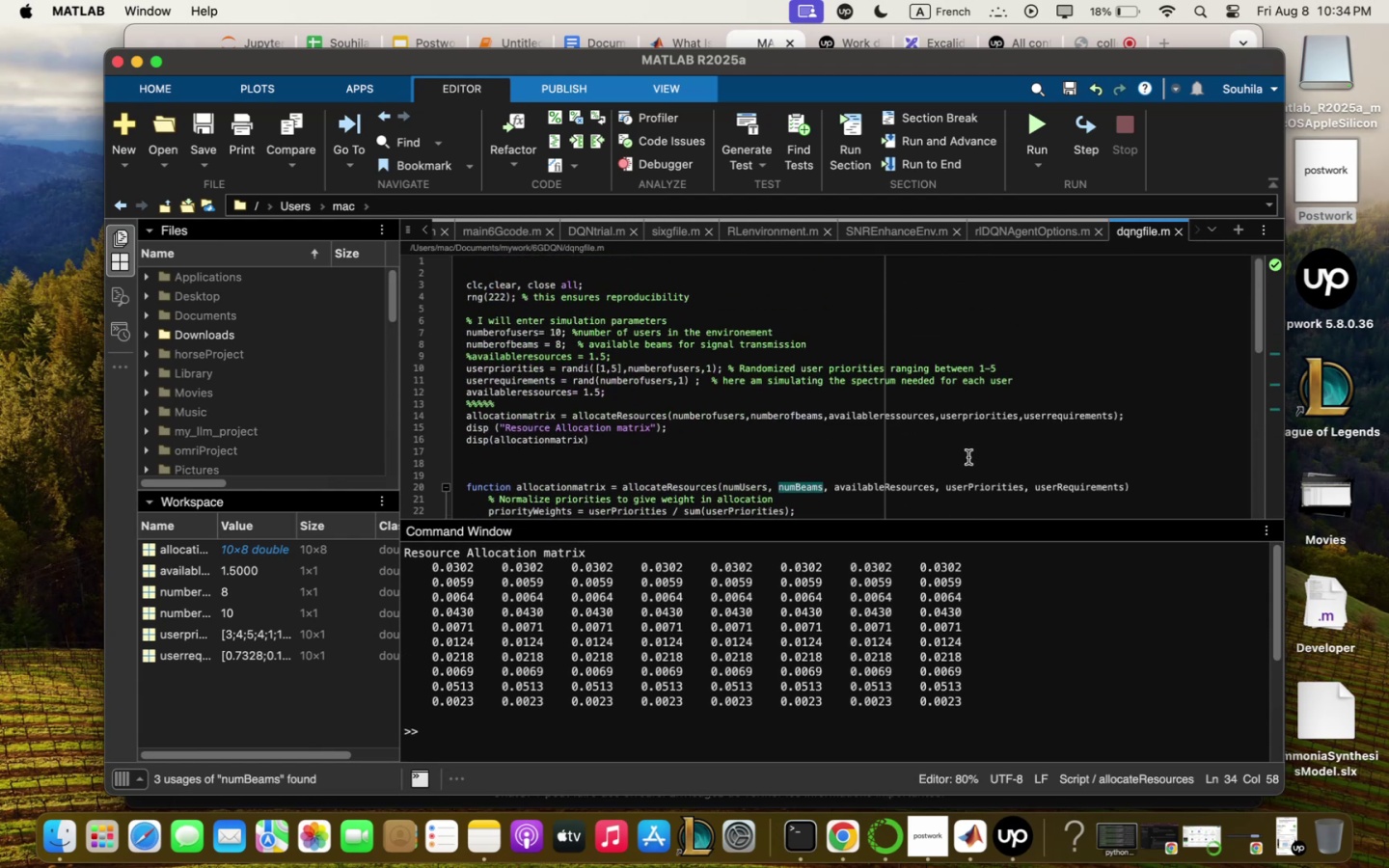 
scroll: coordinate [968, 457], scroll_direction: down, amount: 3.0
 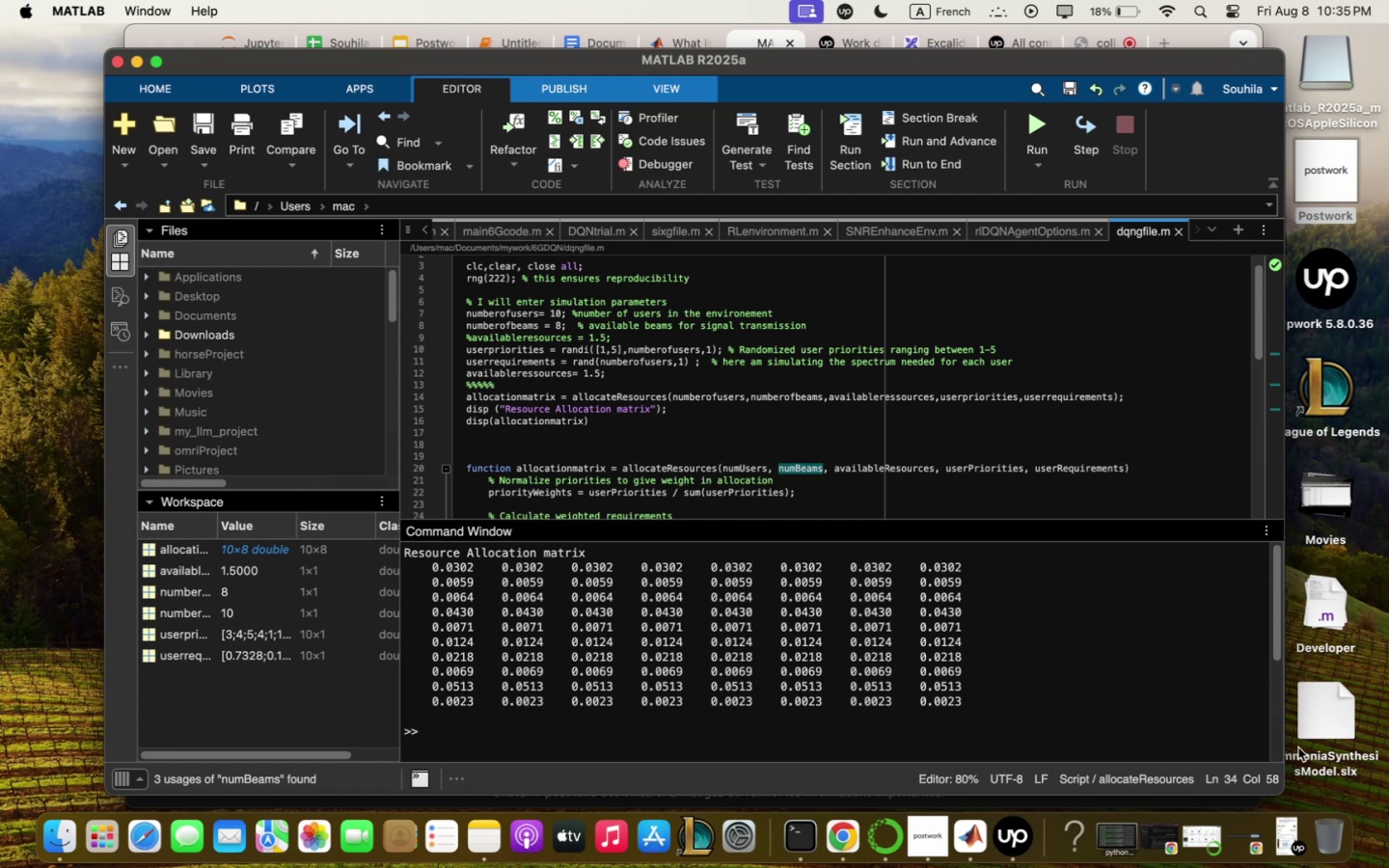 
wait(20.34)
 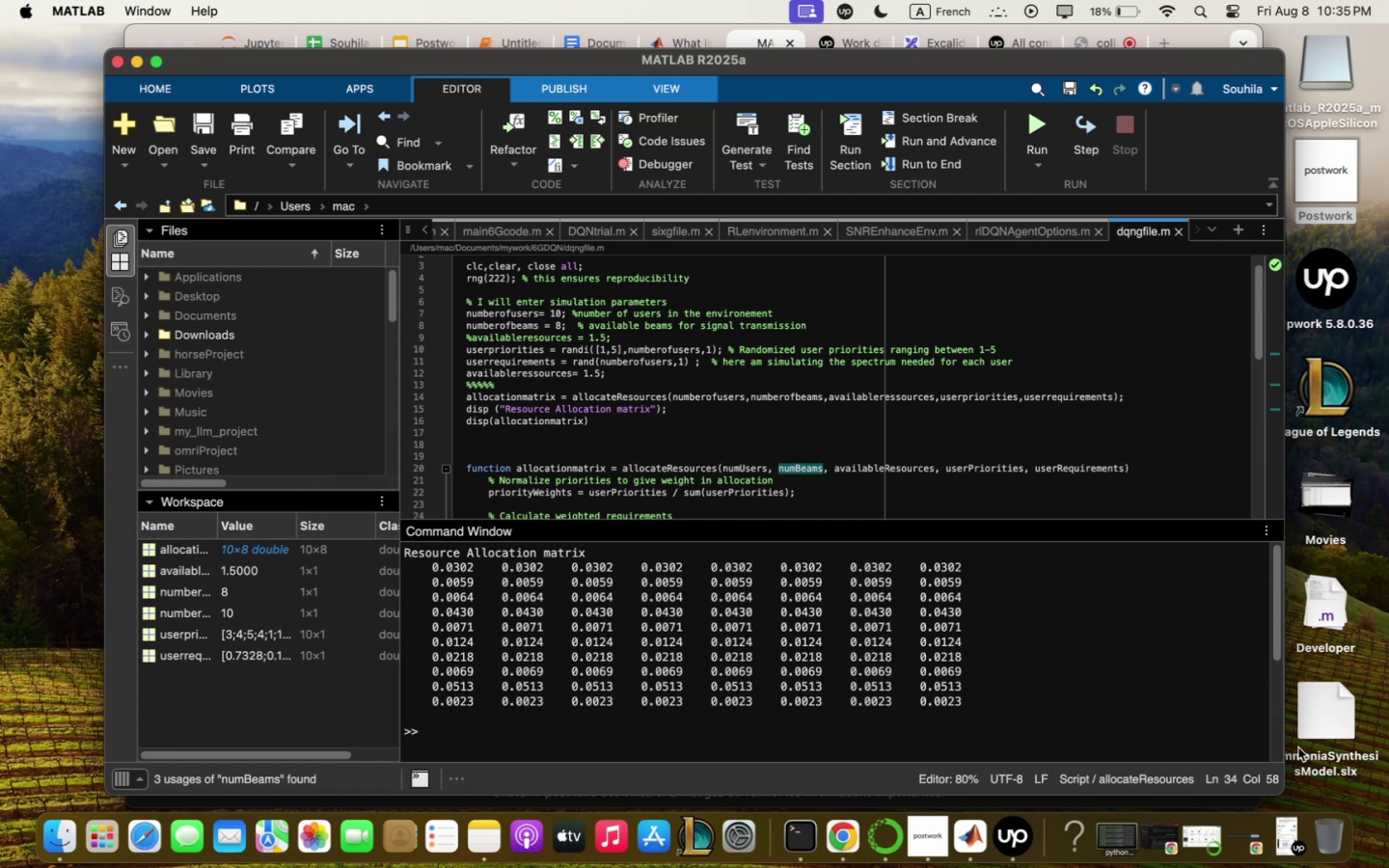 
scroll: coordinate [780, 339], scroll_direction: down, amount: 15.0
 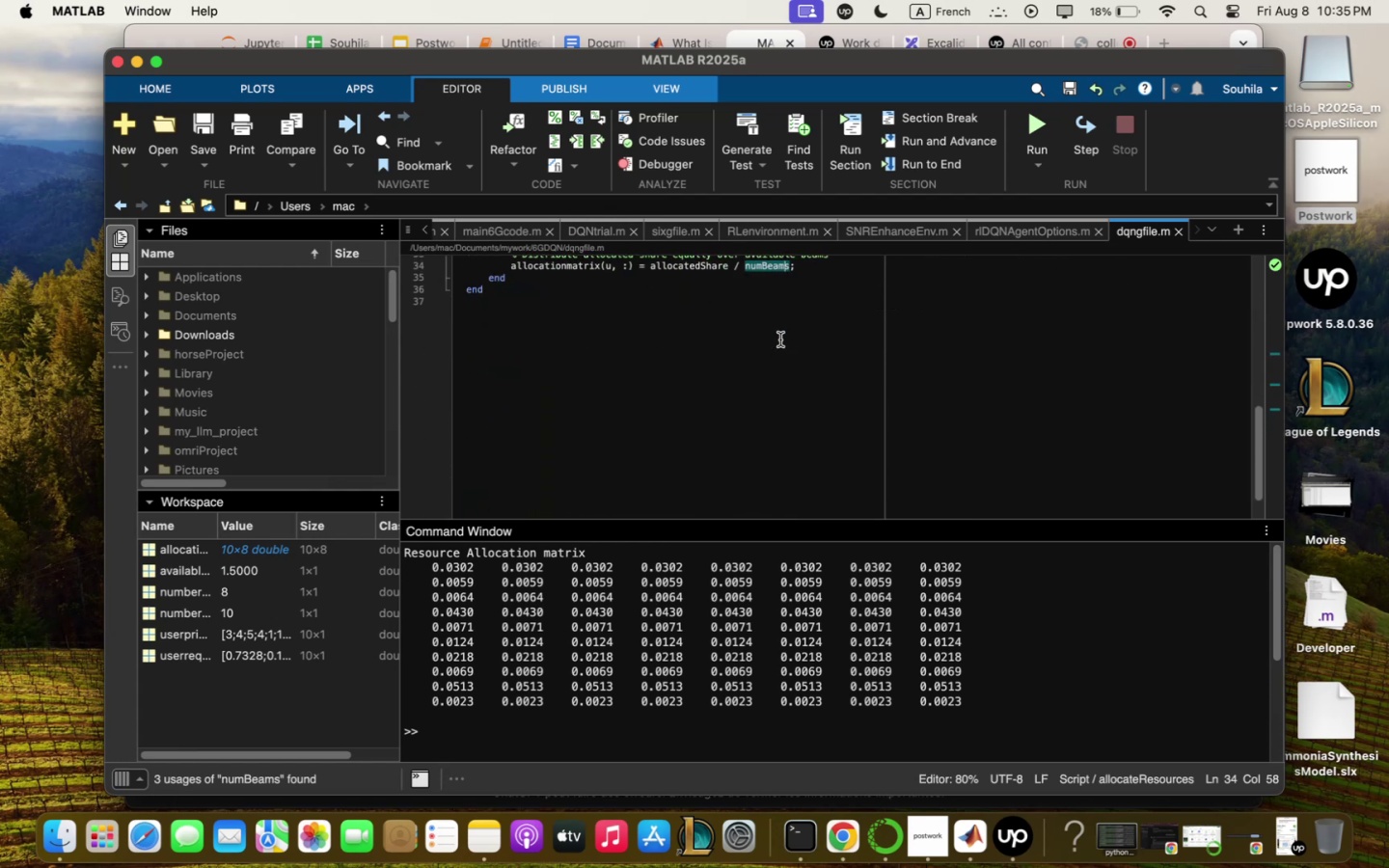 
scroll: coordinate [780, 339], scroll_direction: up, amount: 7.0
 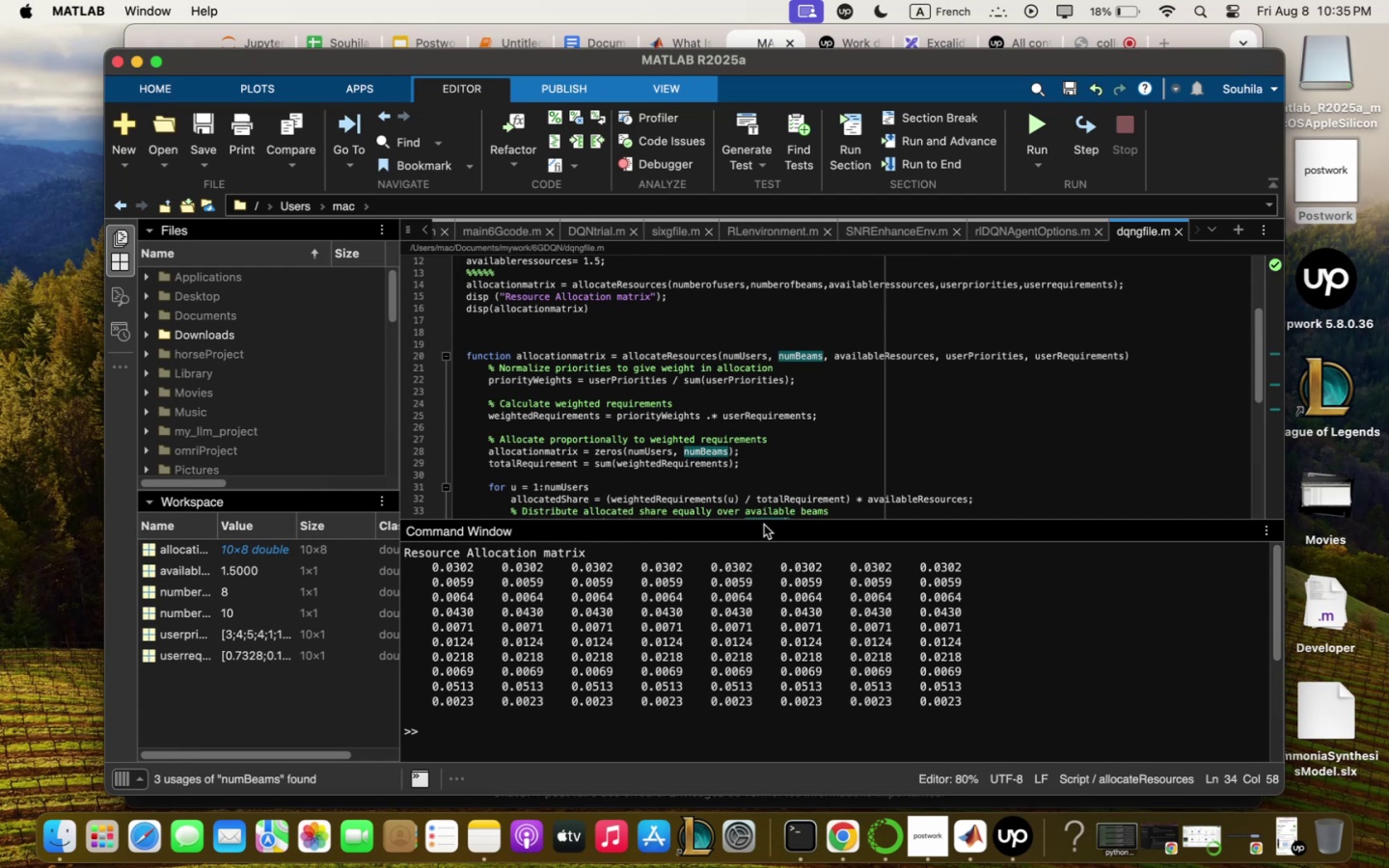 
left_click_drag(start_coordinate=[768, 522], to_coordinate=[770, 550])
 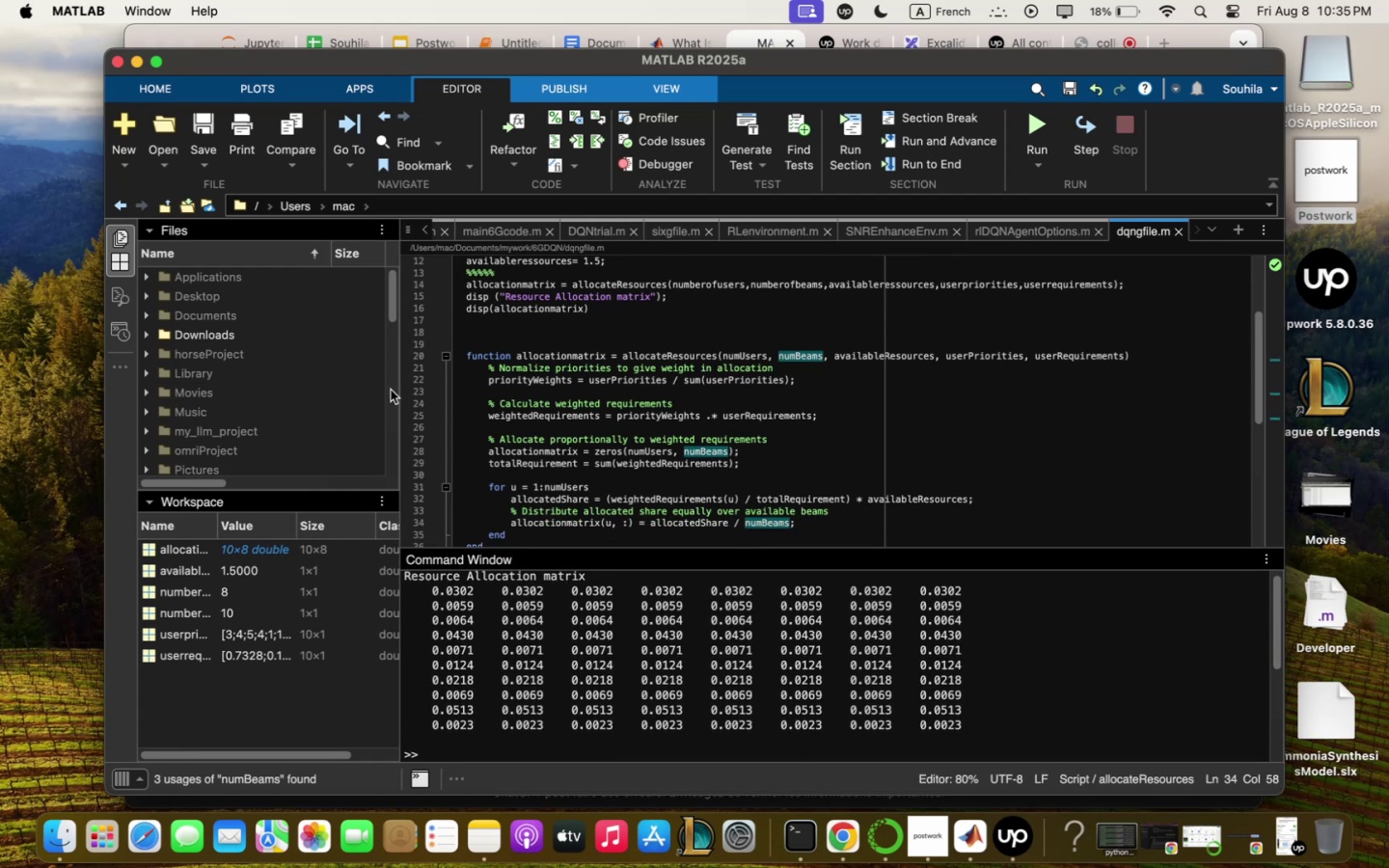 
left_click_drag(start_coordinate=[398, 391], to_coordinate=[283, 392])
 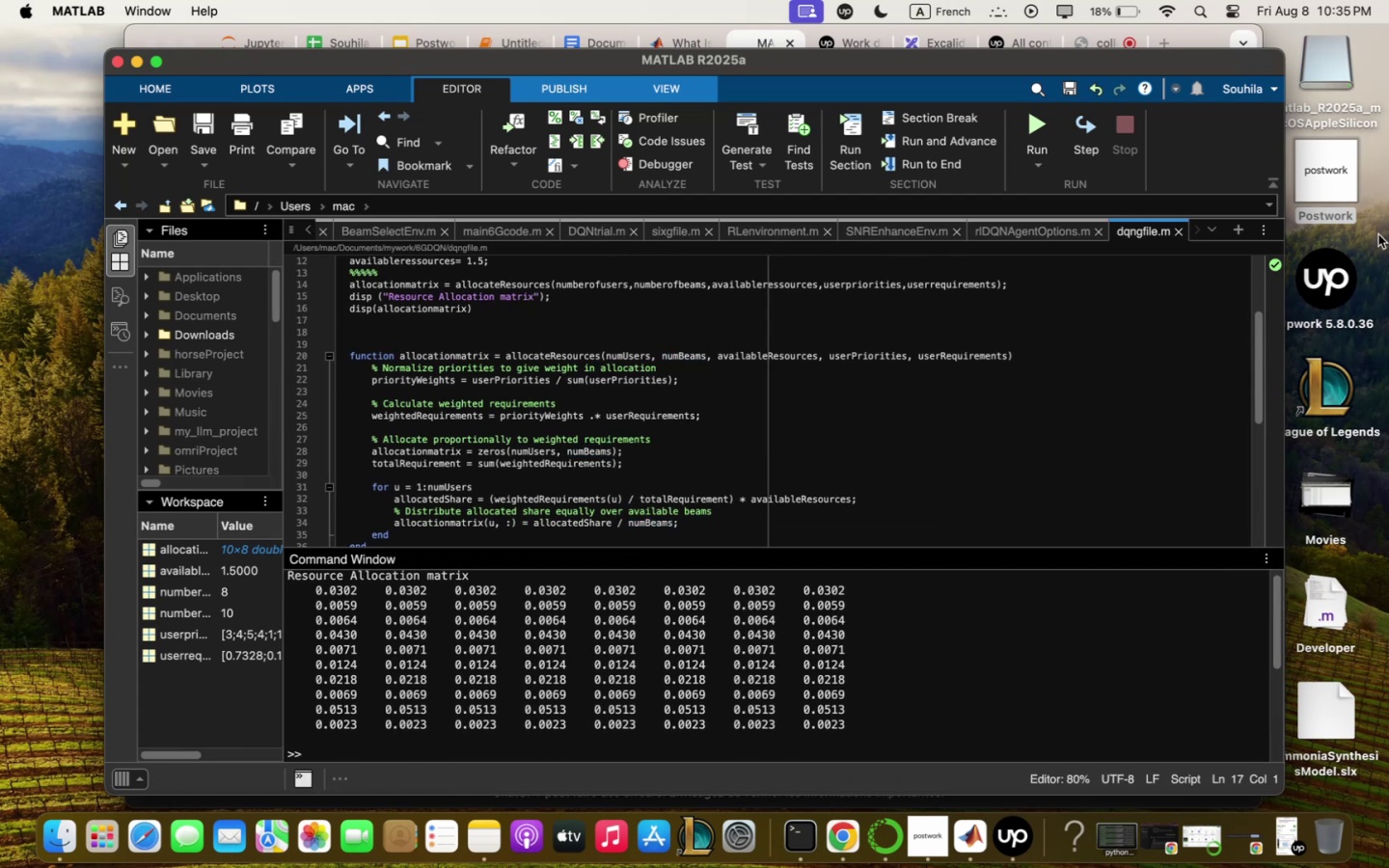 
key(Enter)
 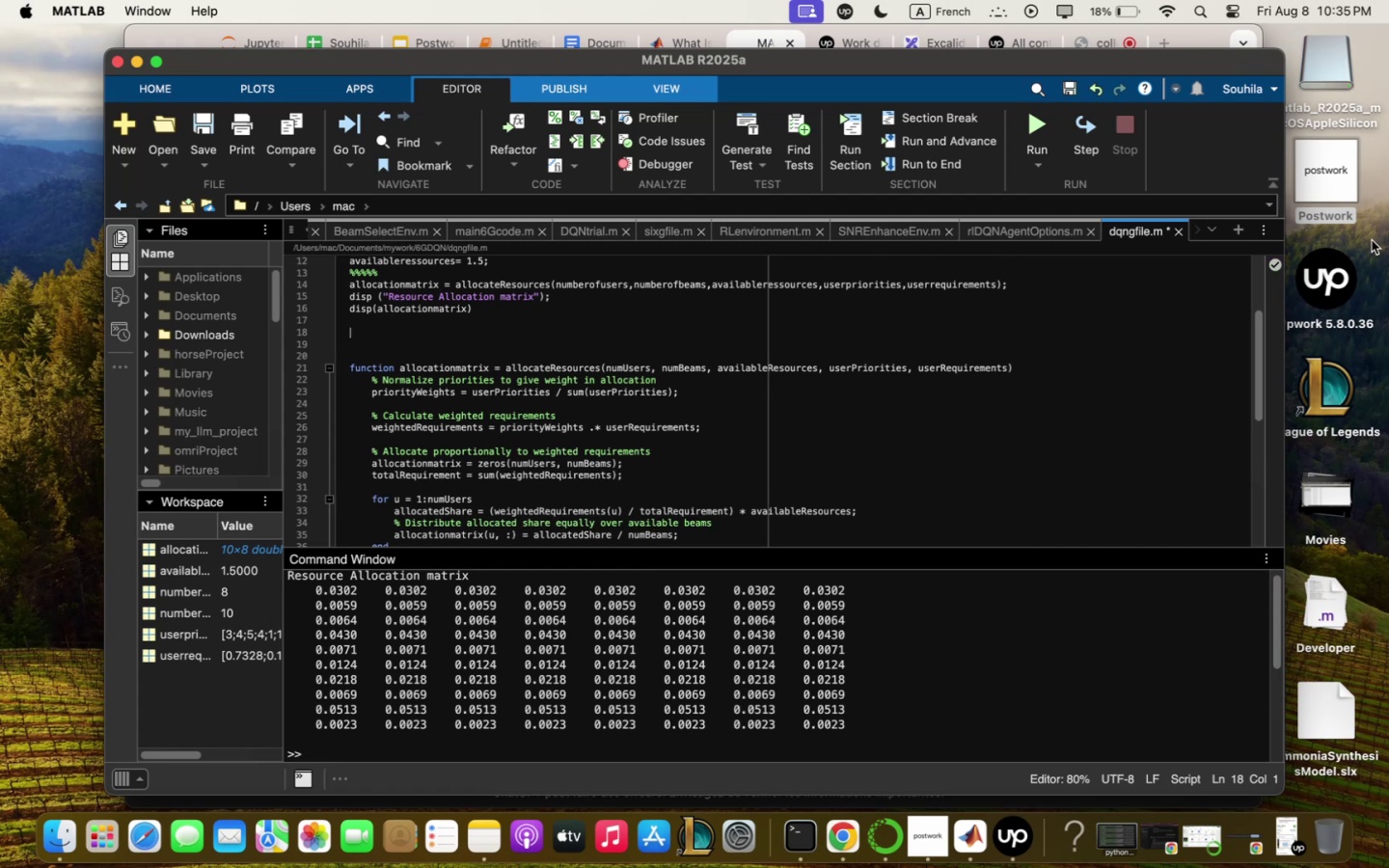 
key(Shift+Quote)
 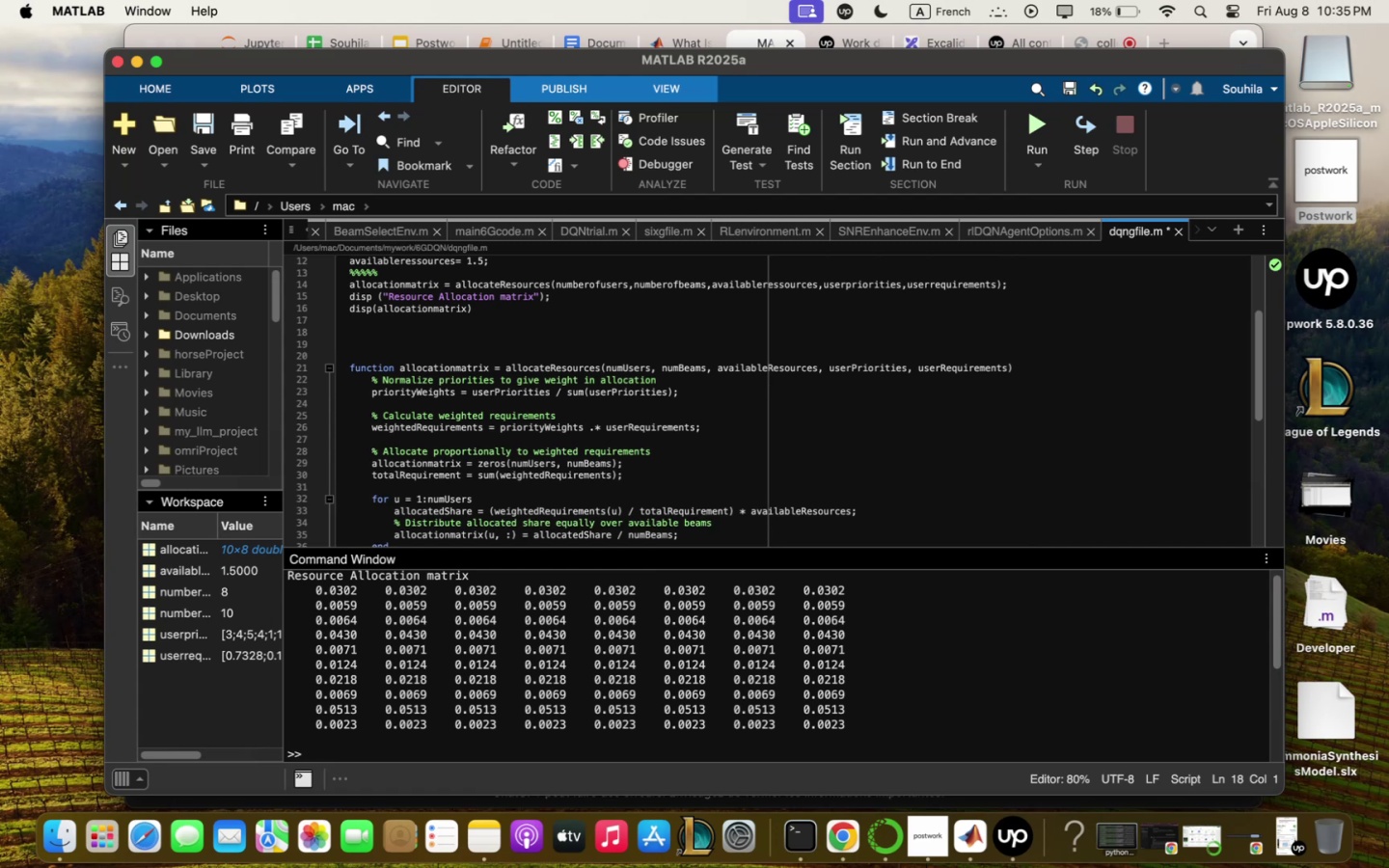 
key(Shift+Quote)
 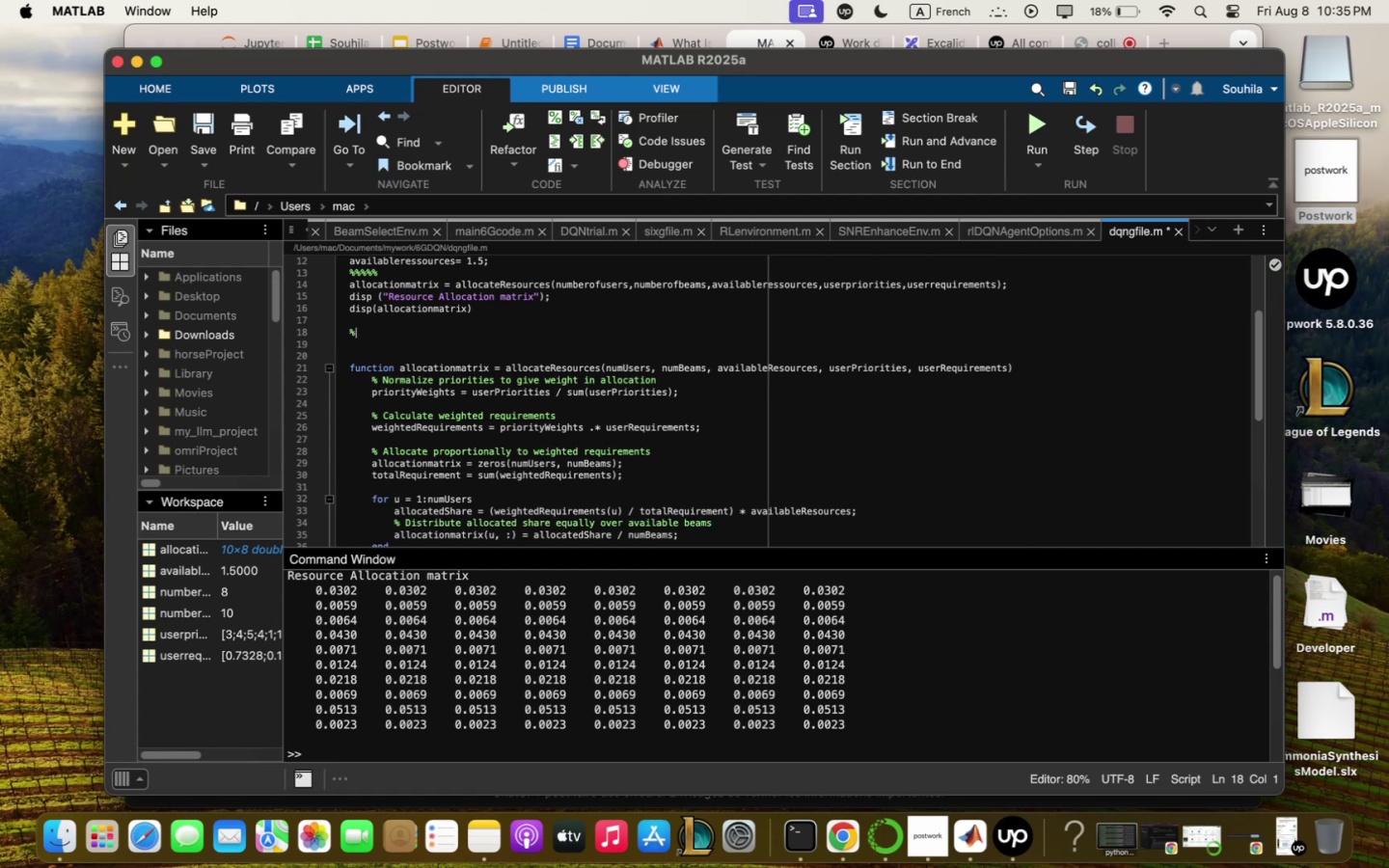 
key(Shift+Quote)
 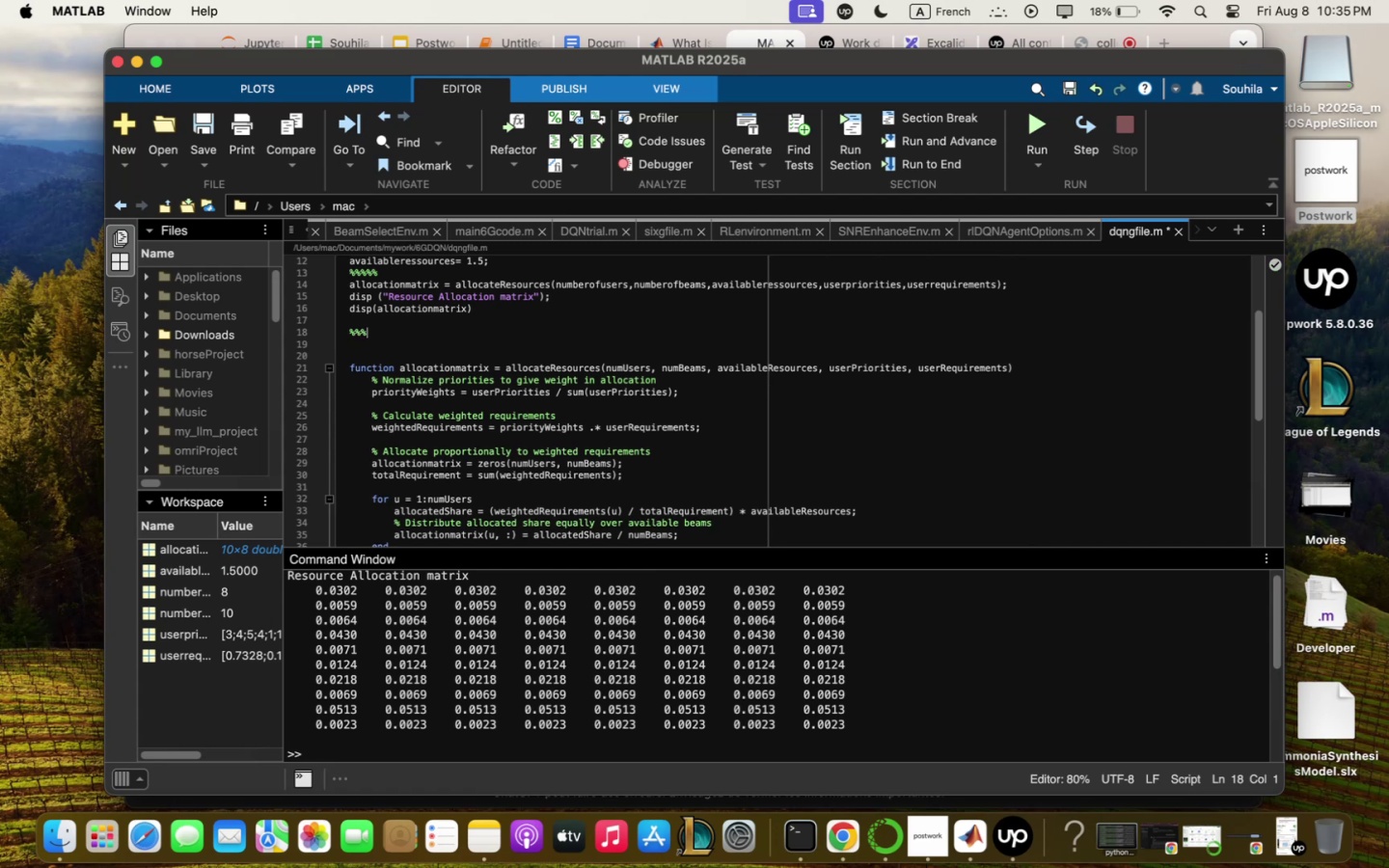 
key(Shift+Quote)
 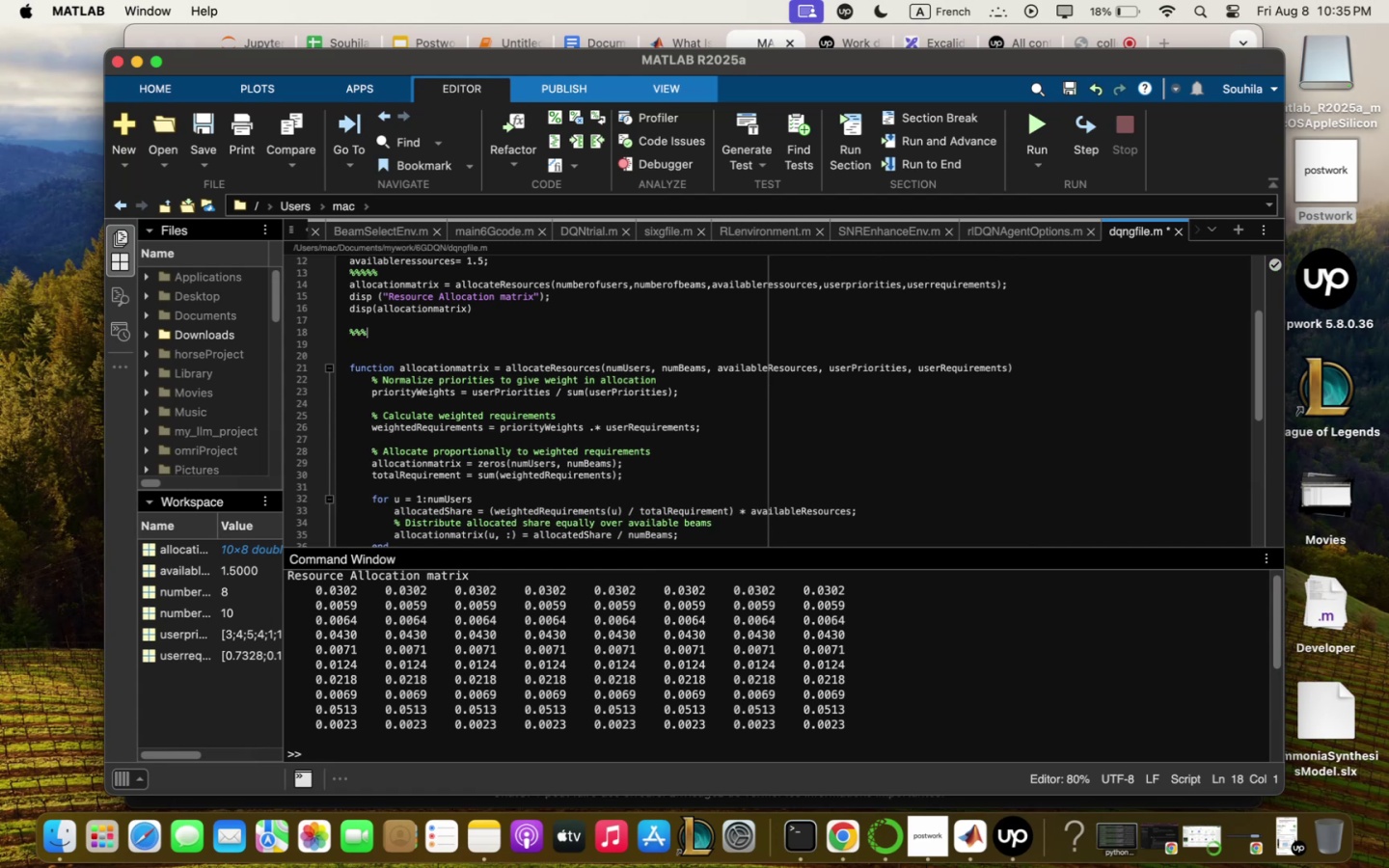 
key(Shift+Quote)
 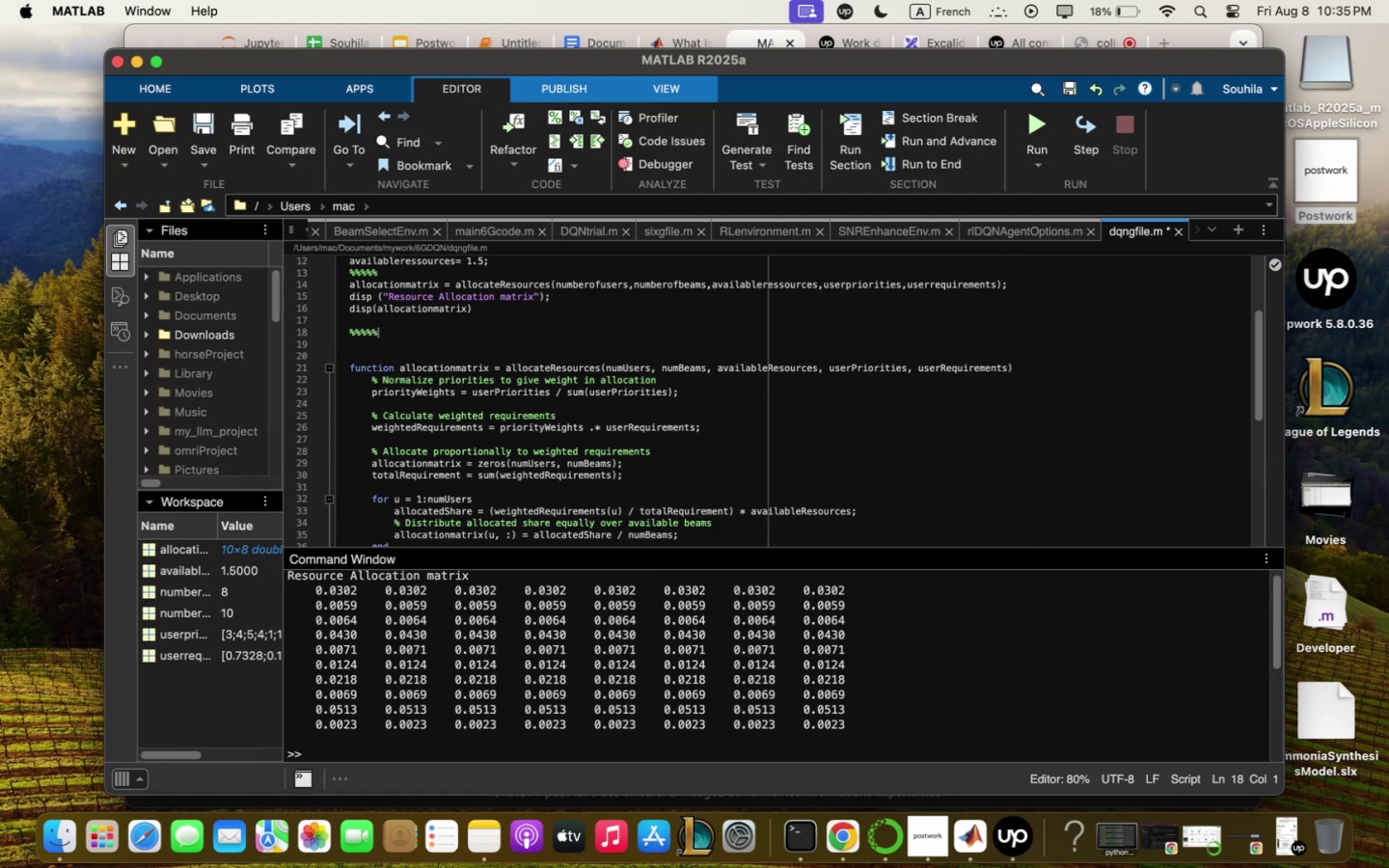 
key(Shift+Quote)
 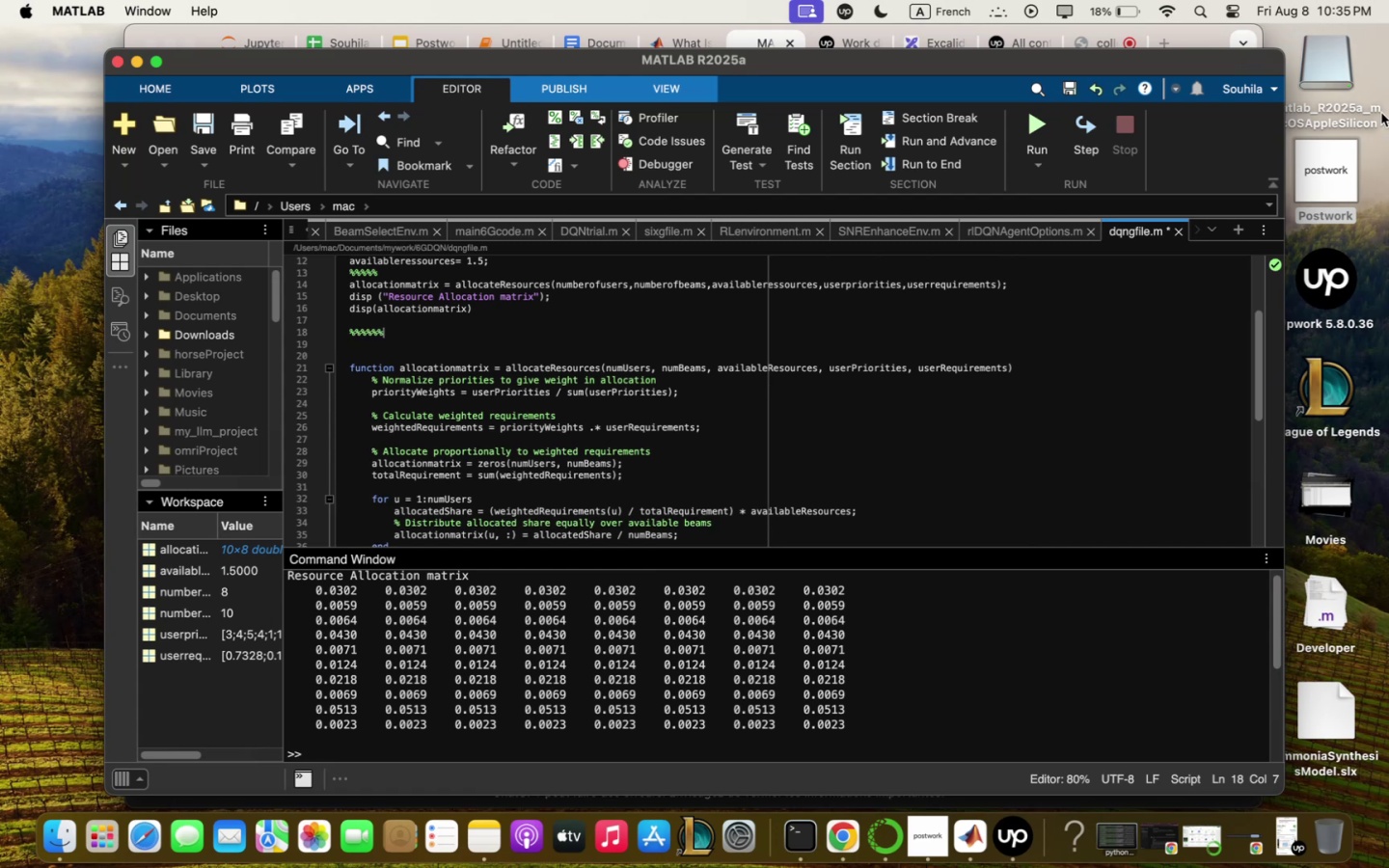 
key(Enter)
 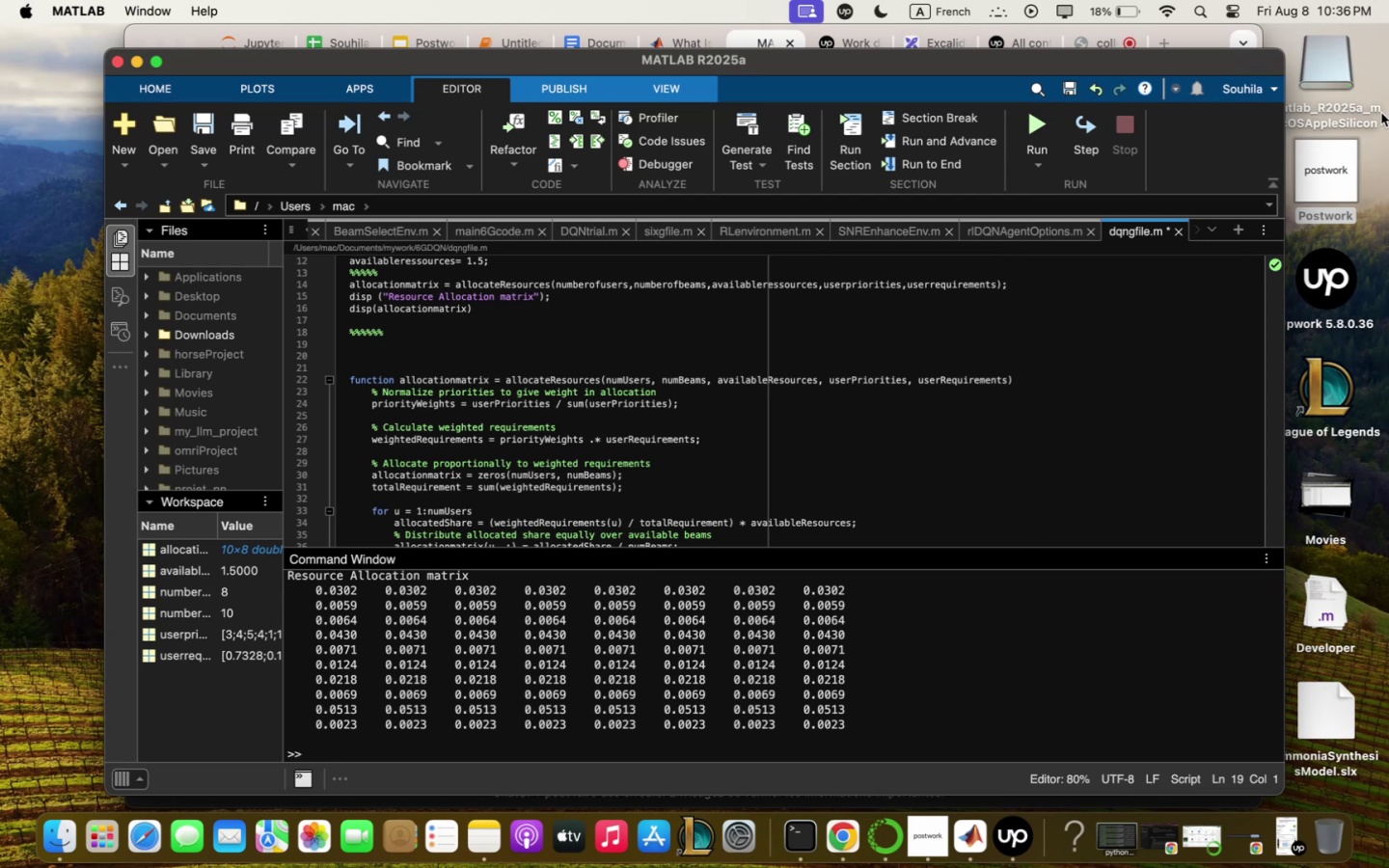 
wait(26.45)
 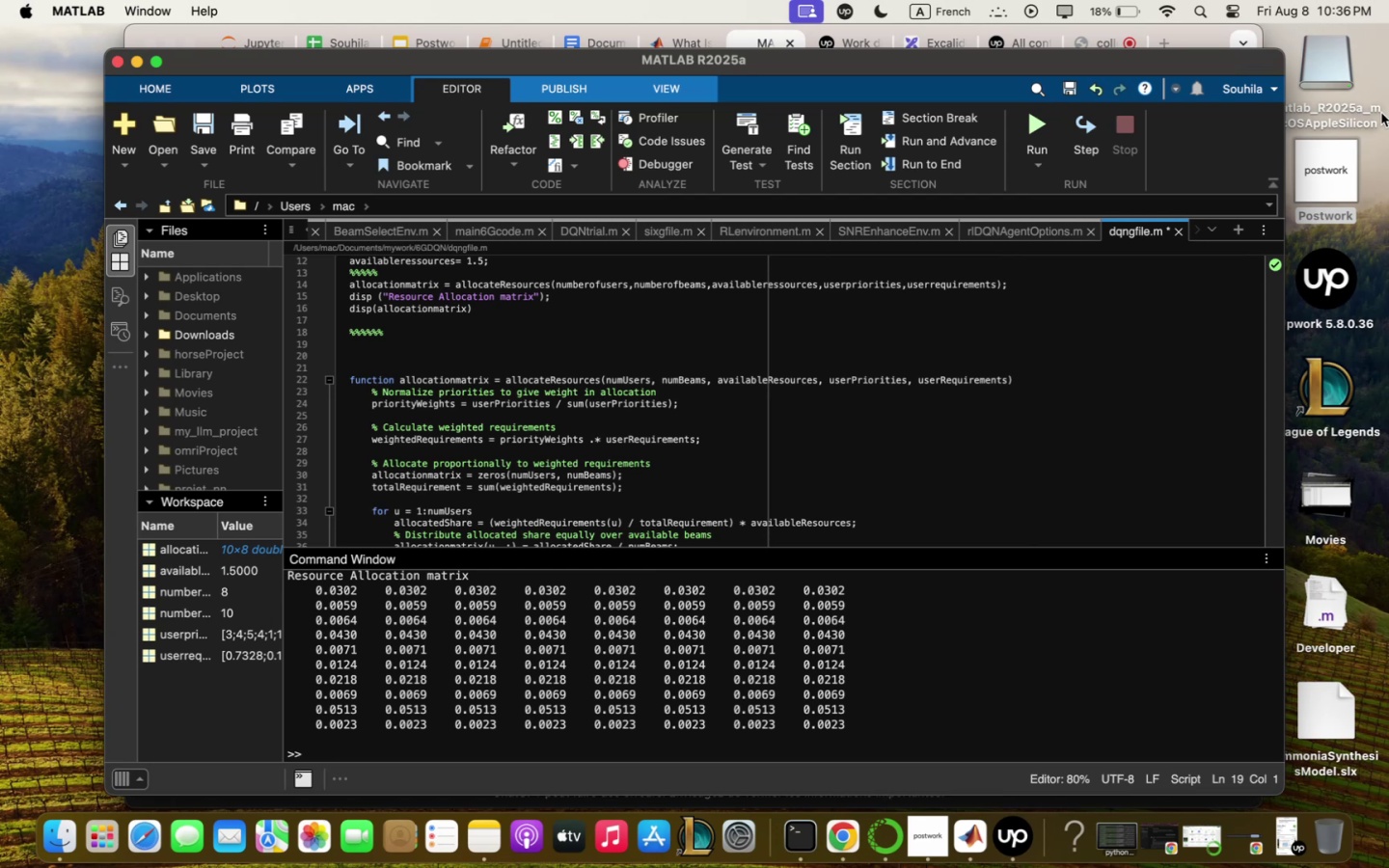 
left_click([922, 233])
 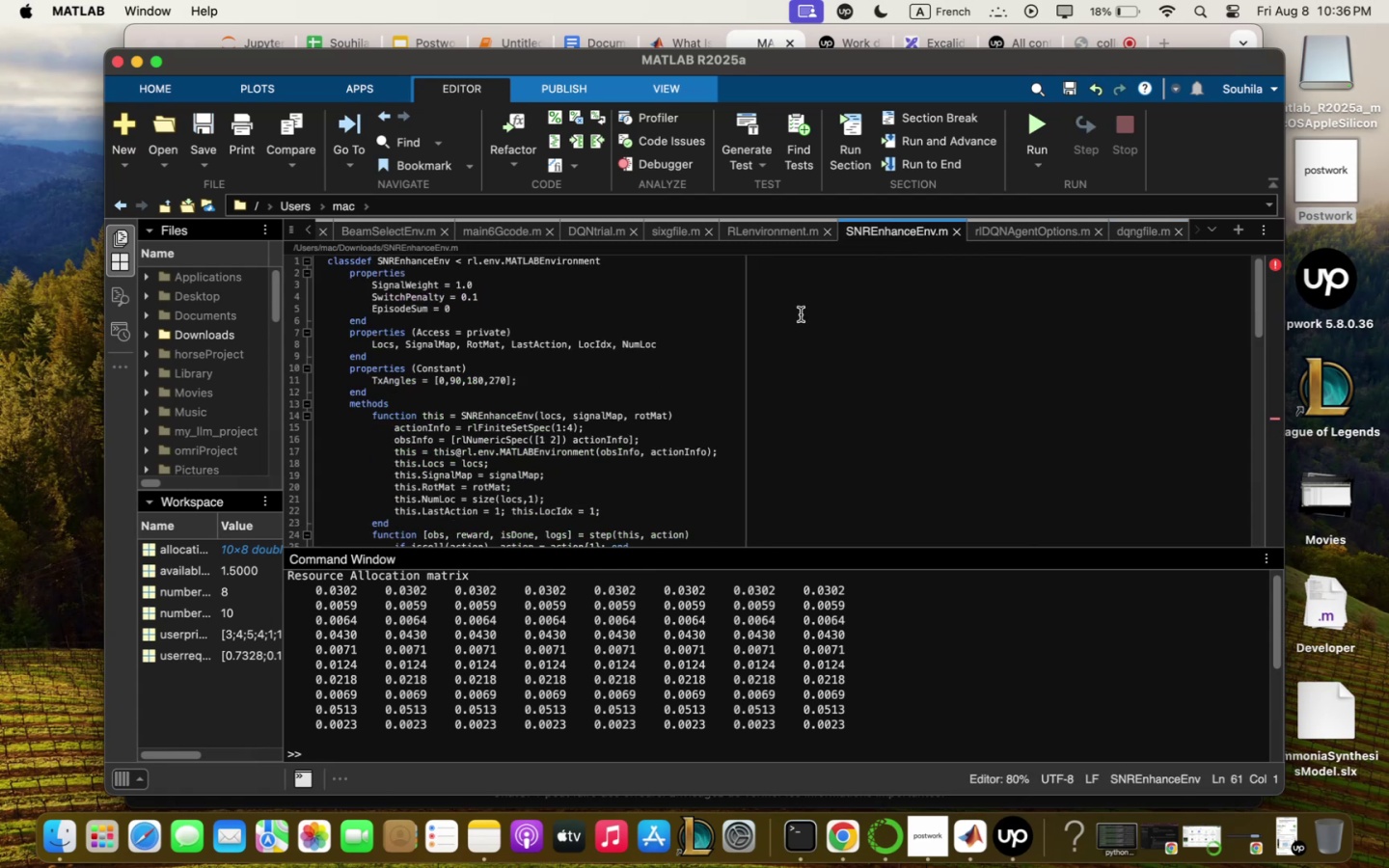 
scroll: coordinate [687, 372], scroll_direction: down, amount: 20.0
 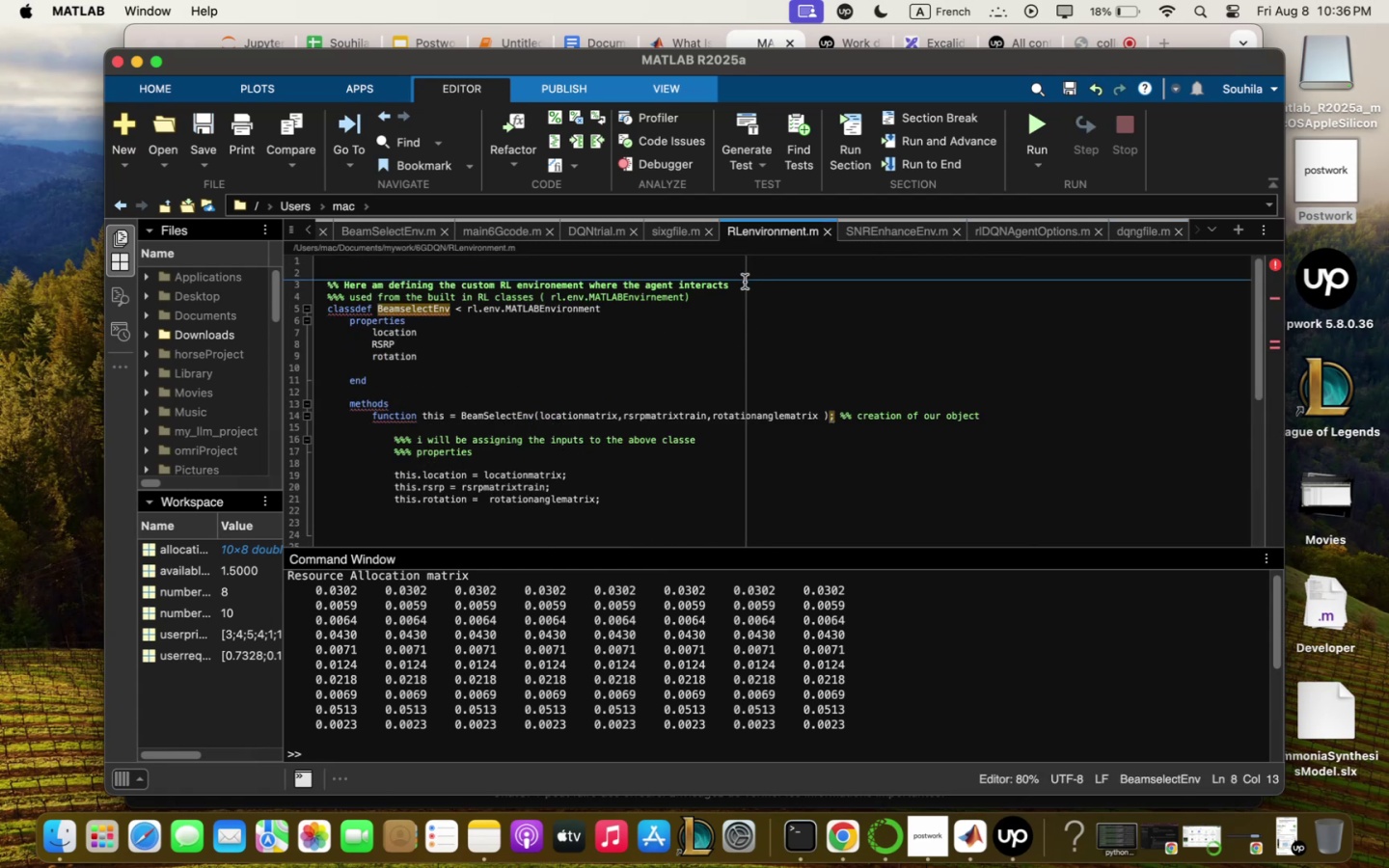 
left_click([741, 358])
 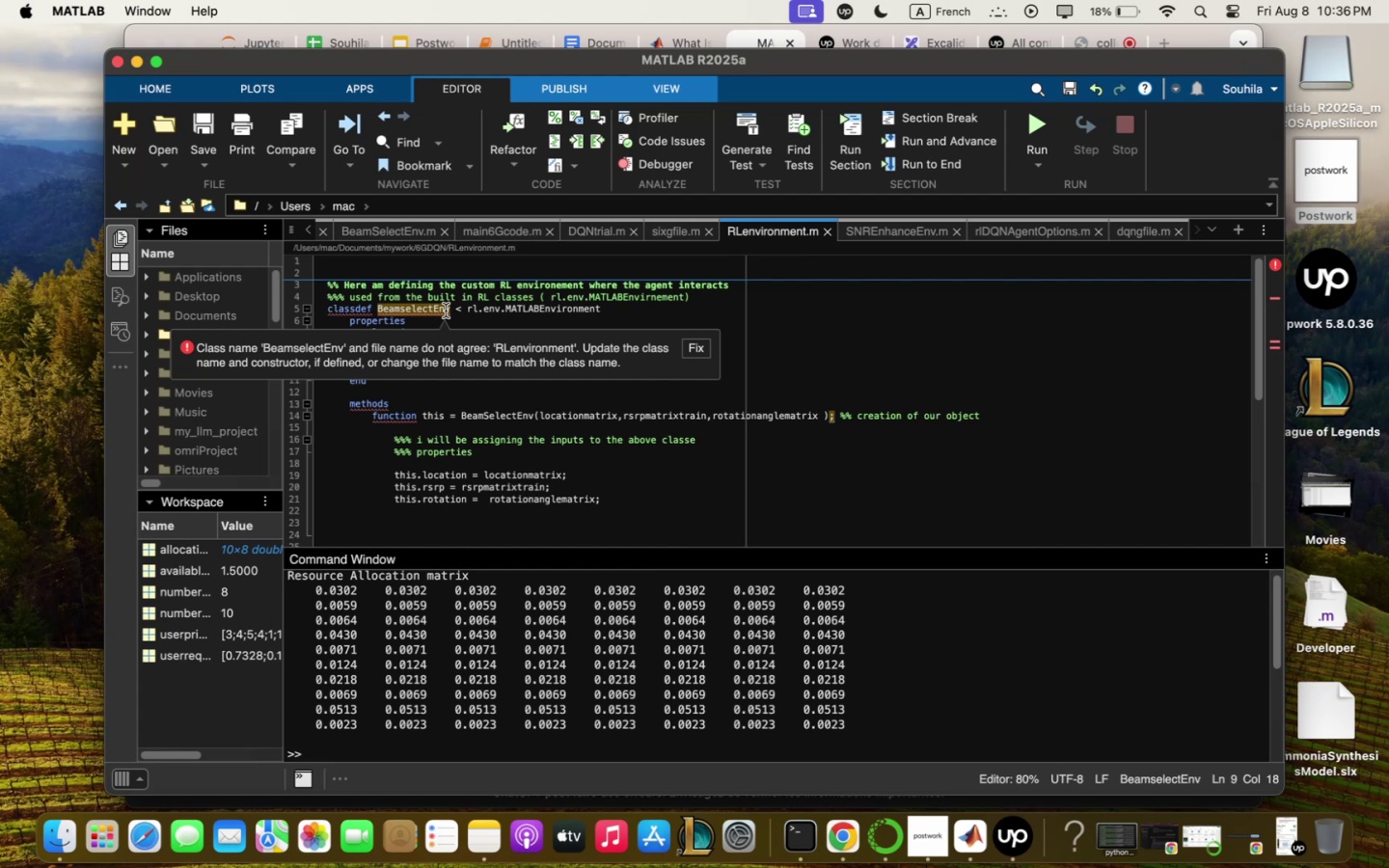 
wait(5.99)
 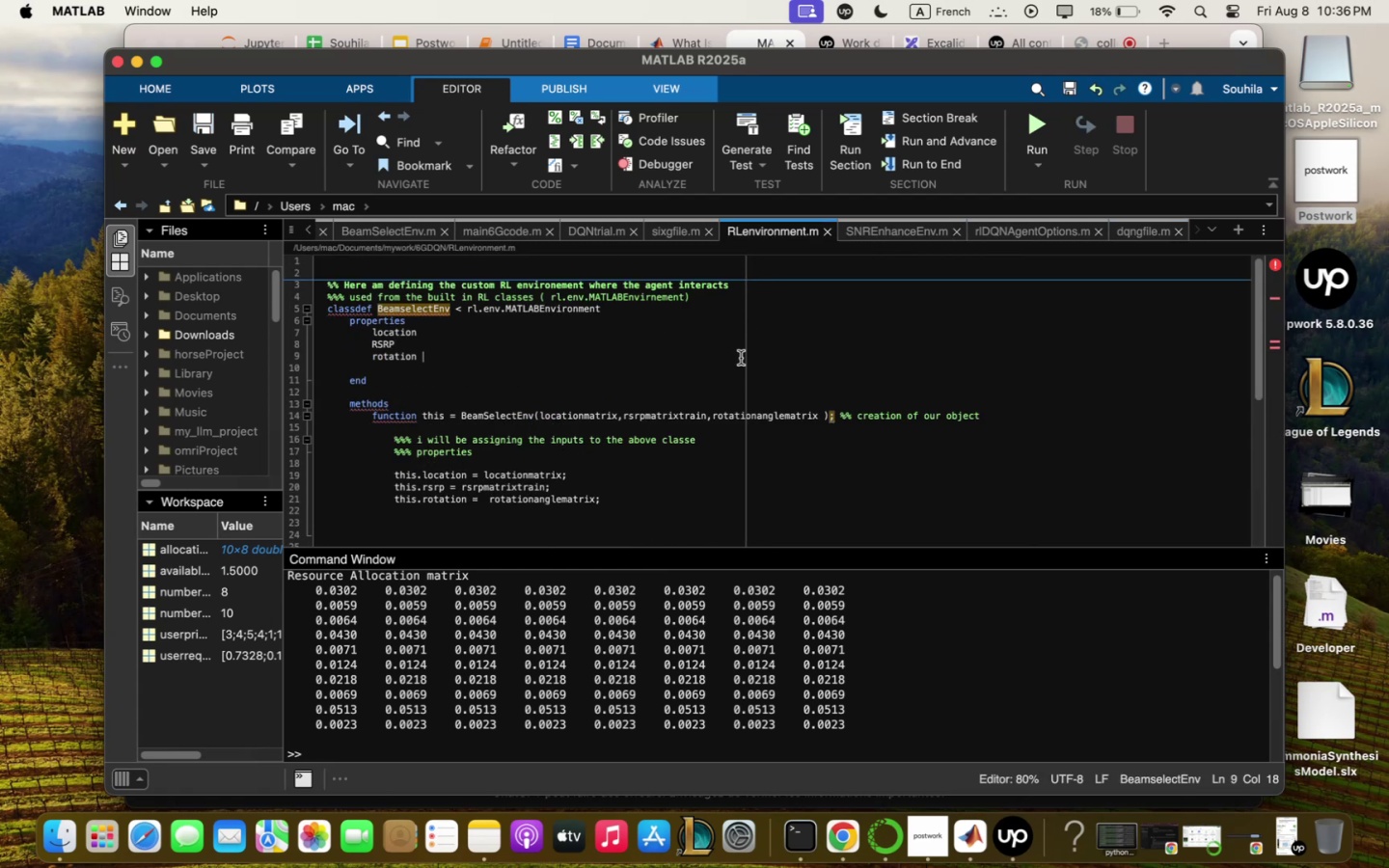 
left_click([704, 343])
 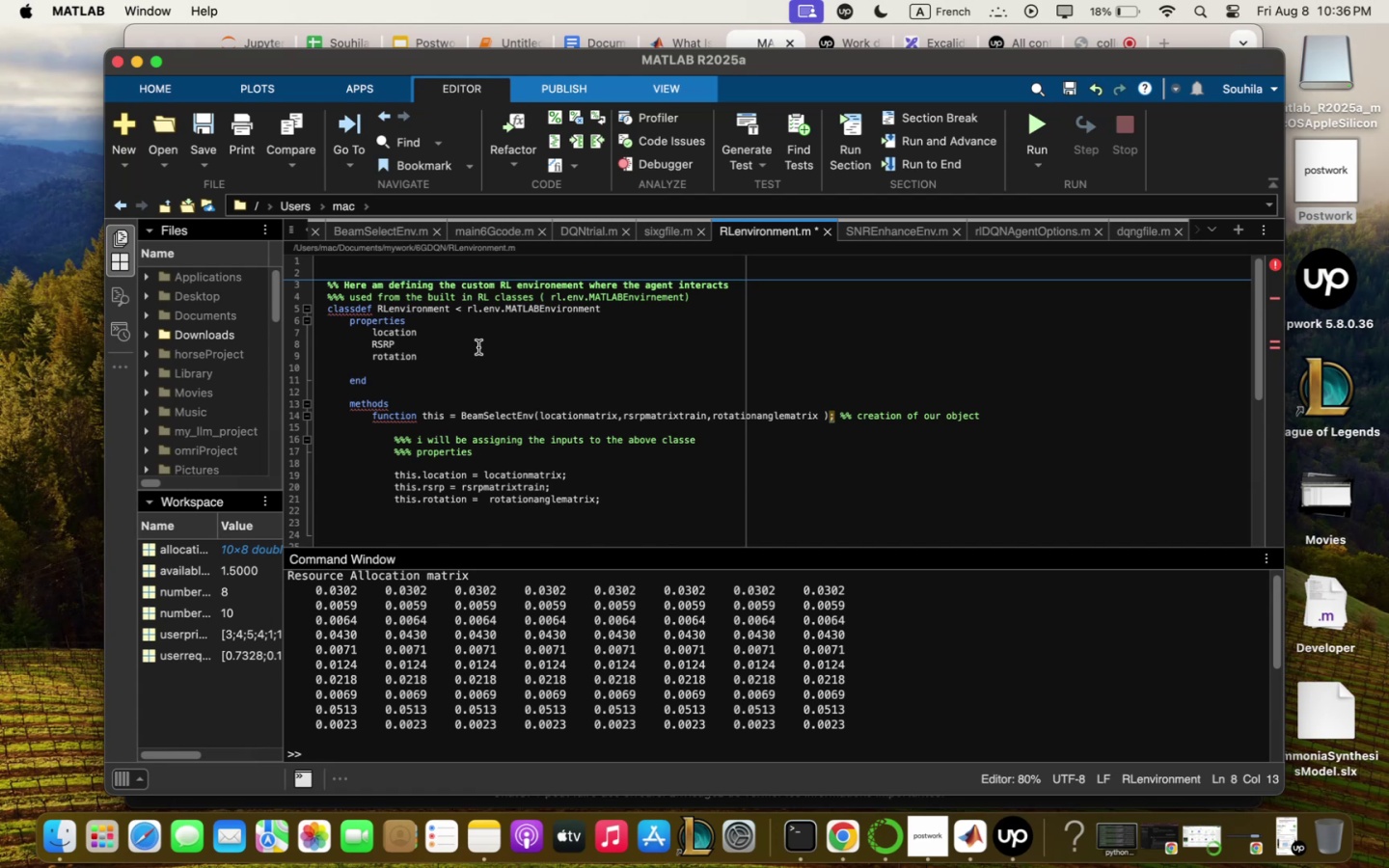 
wait(25.28)
 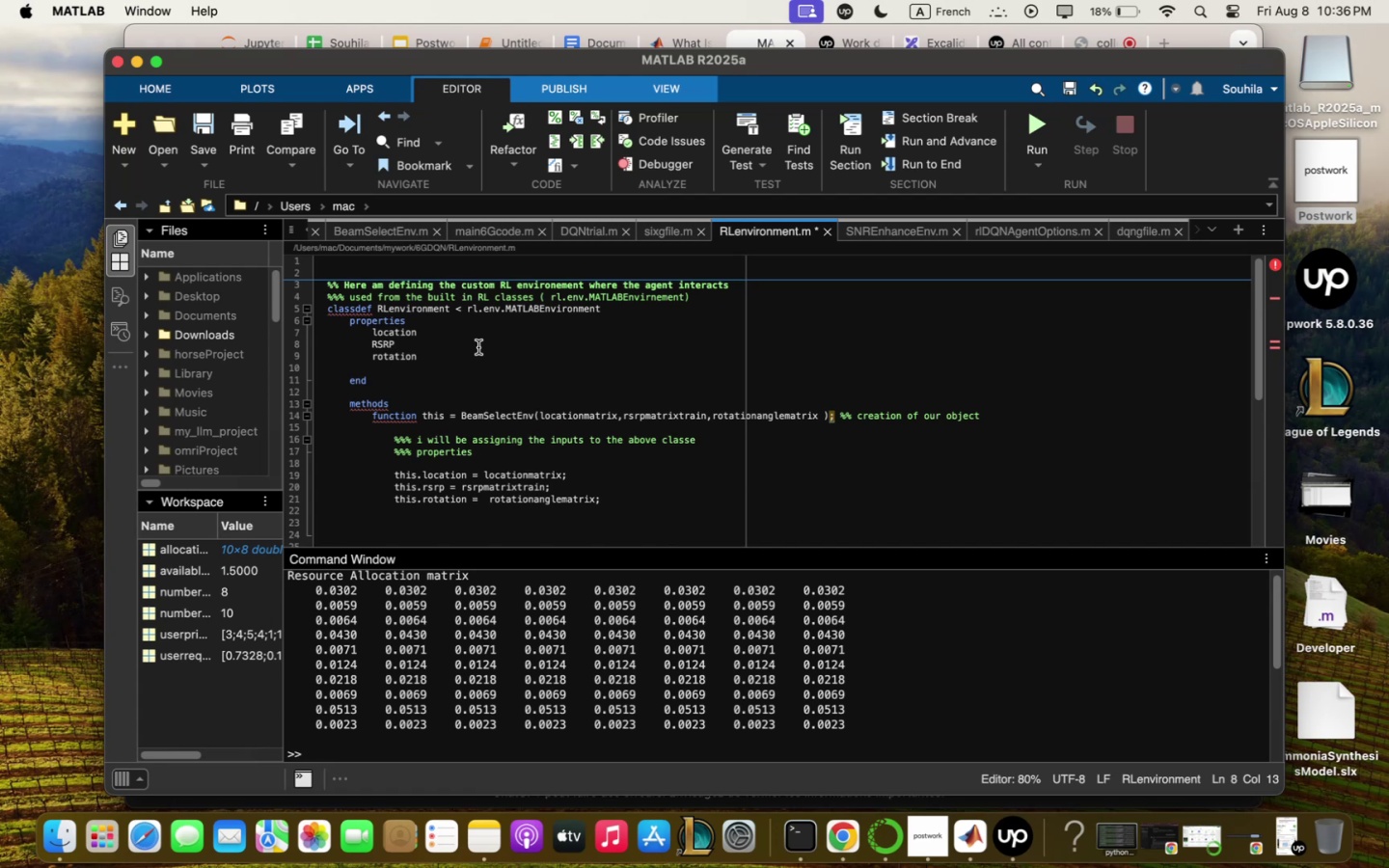 
left_click([460, 334])
 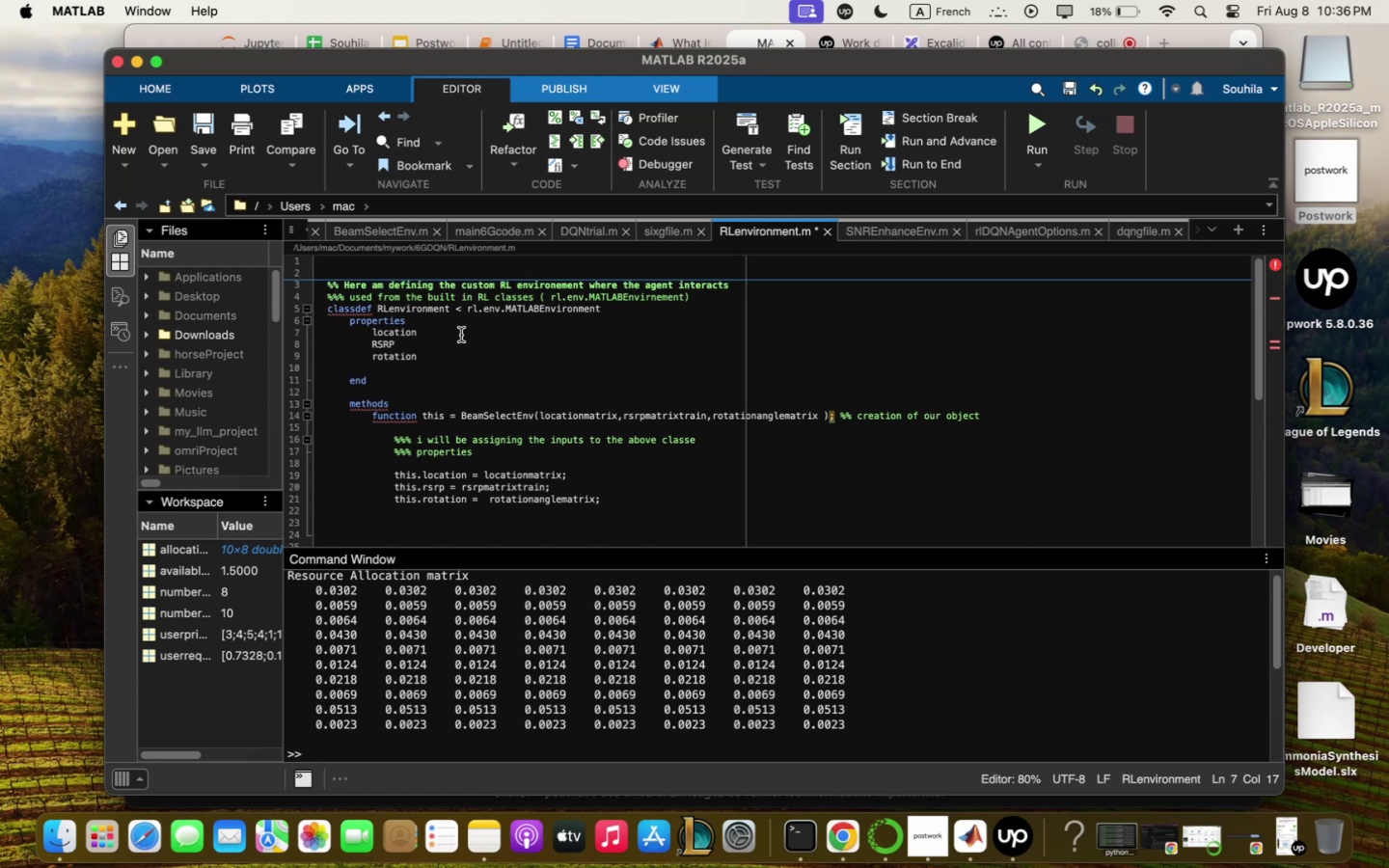 
type(:qt)
 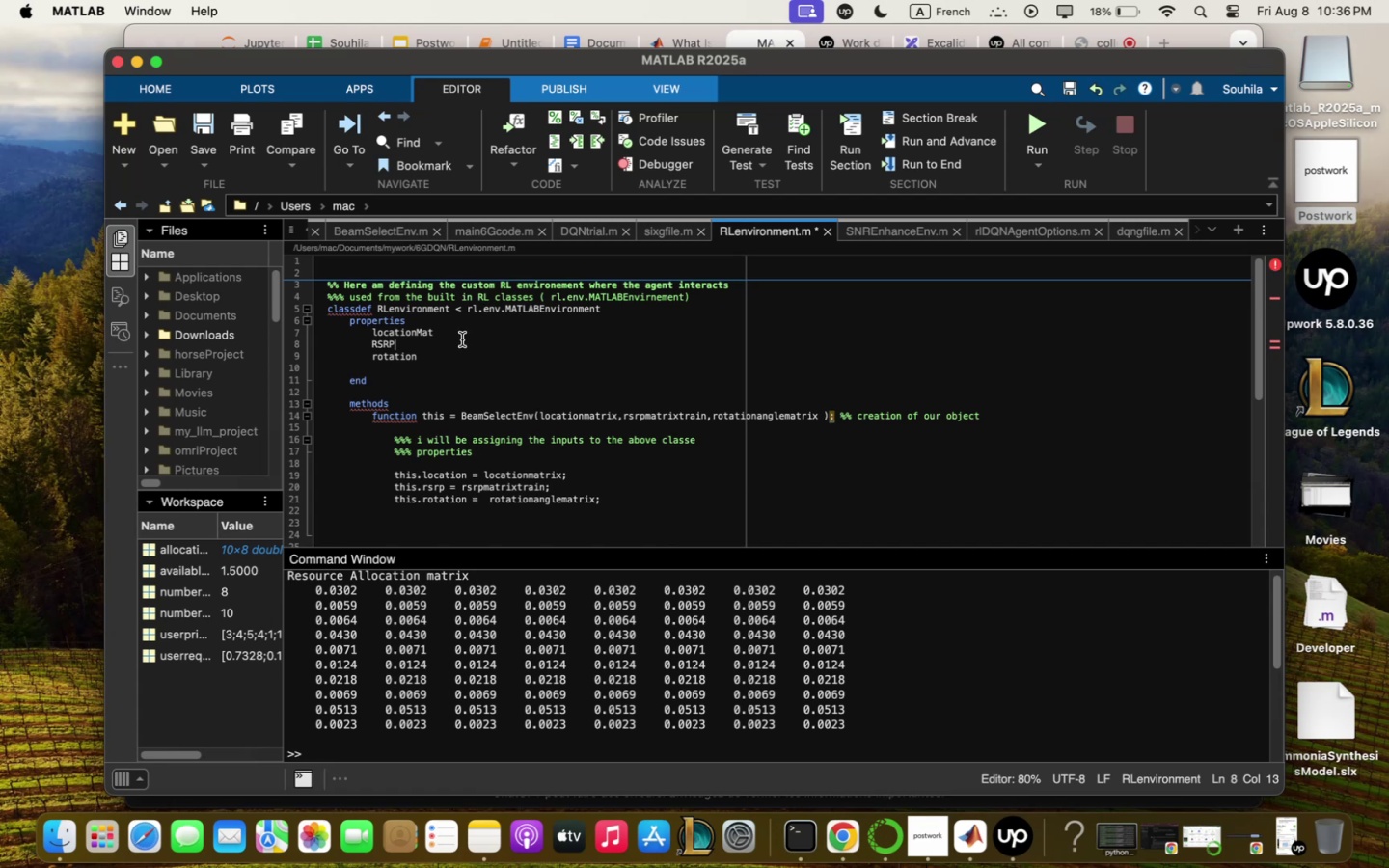 
wait(5.74)
 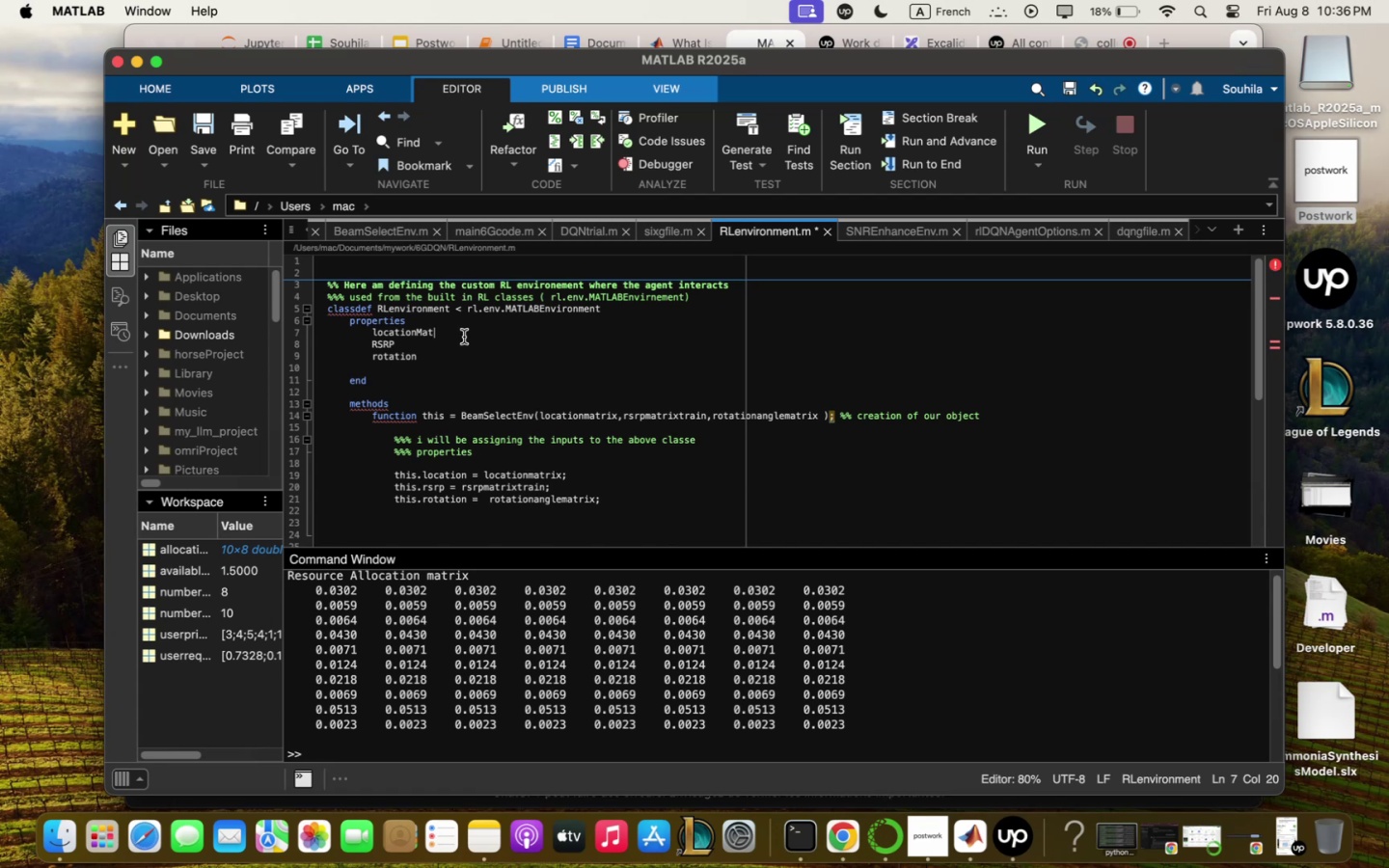 
type(Dqtq)
 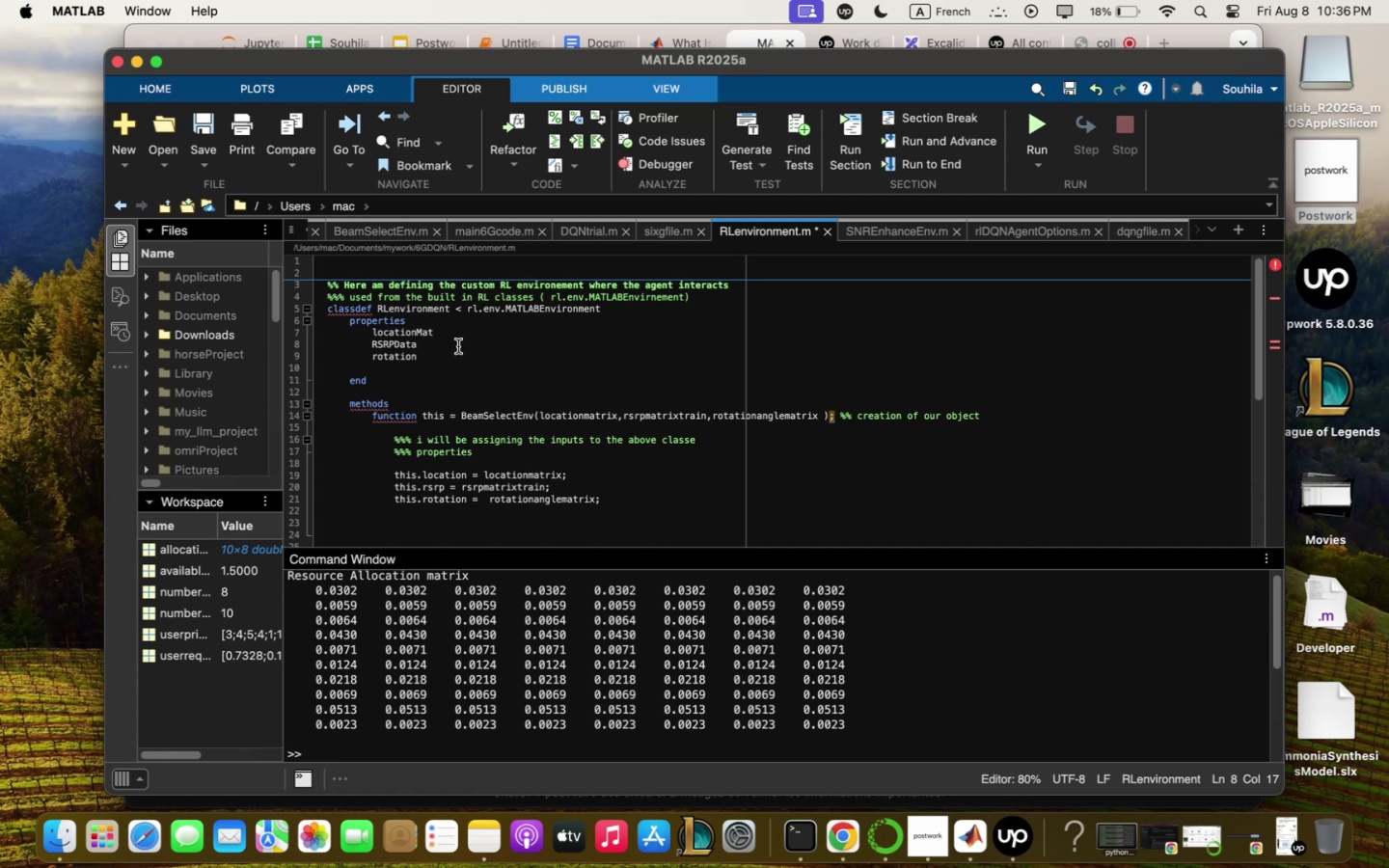 
left_click([458, 349])
 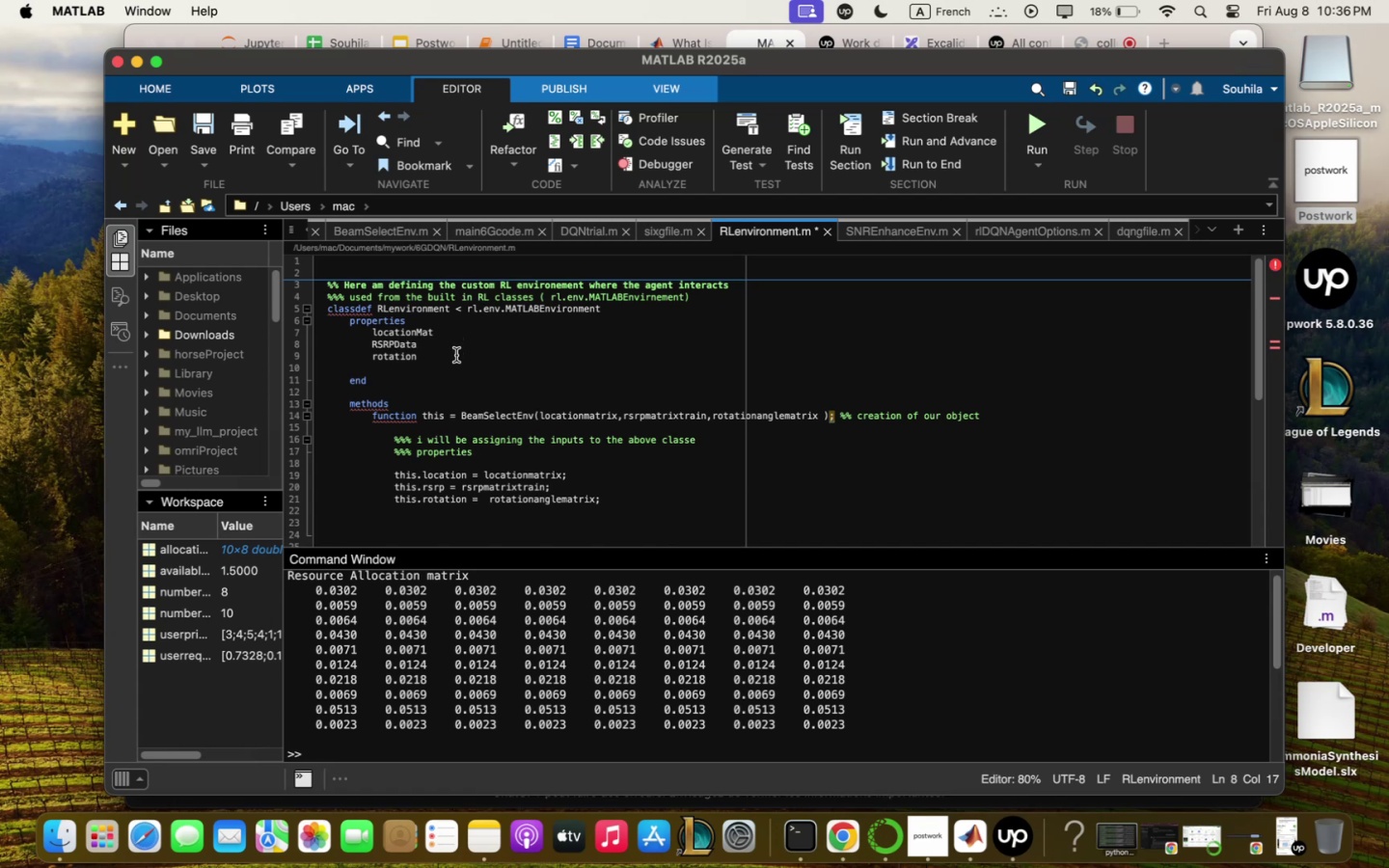 
left_click([456, 356])
 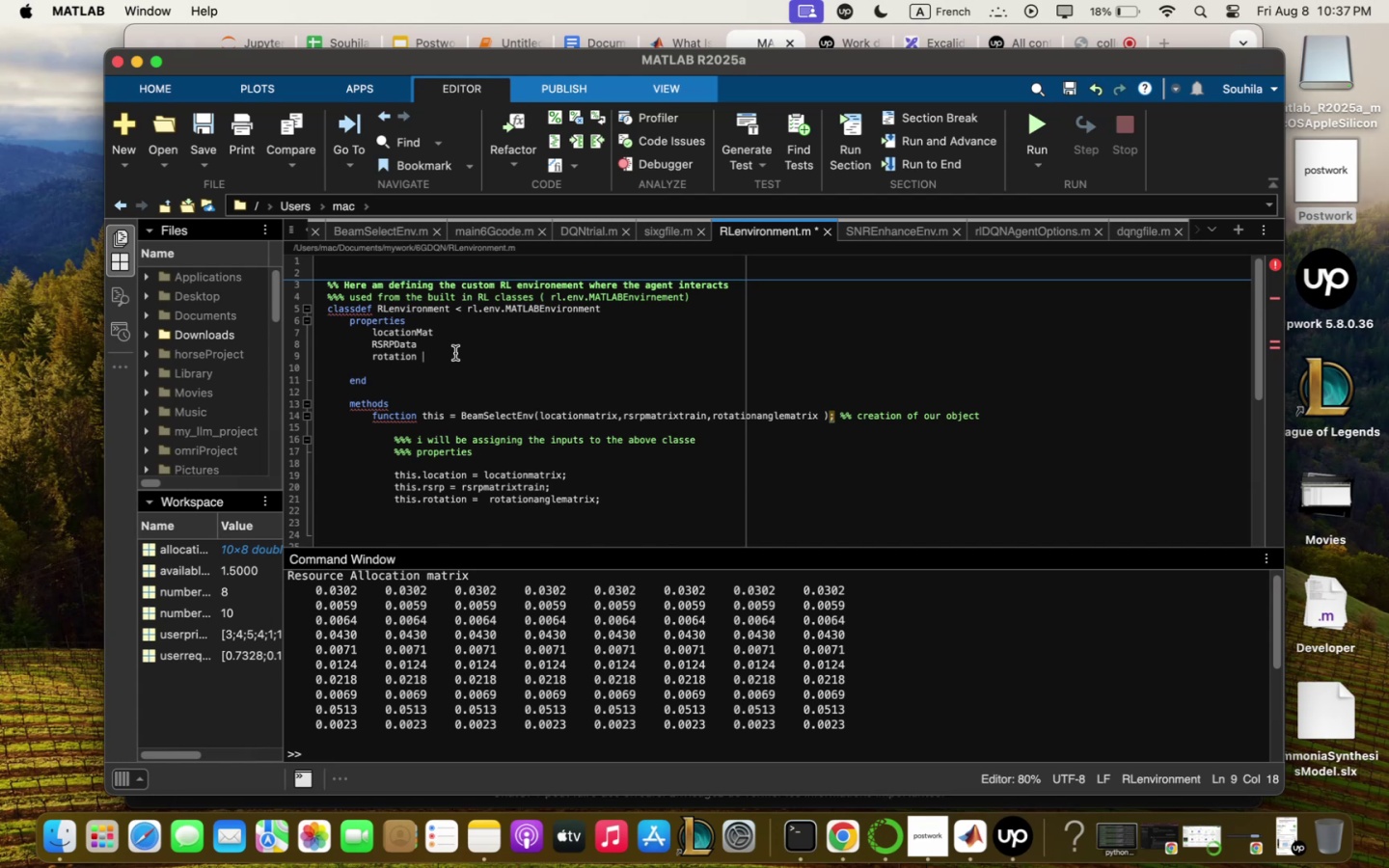 
wait(7.99)
 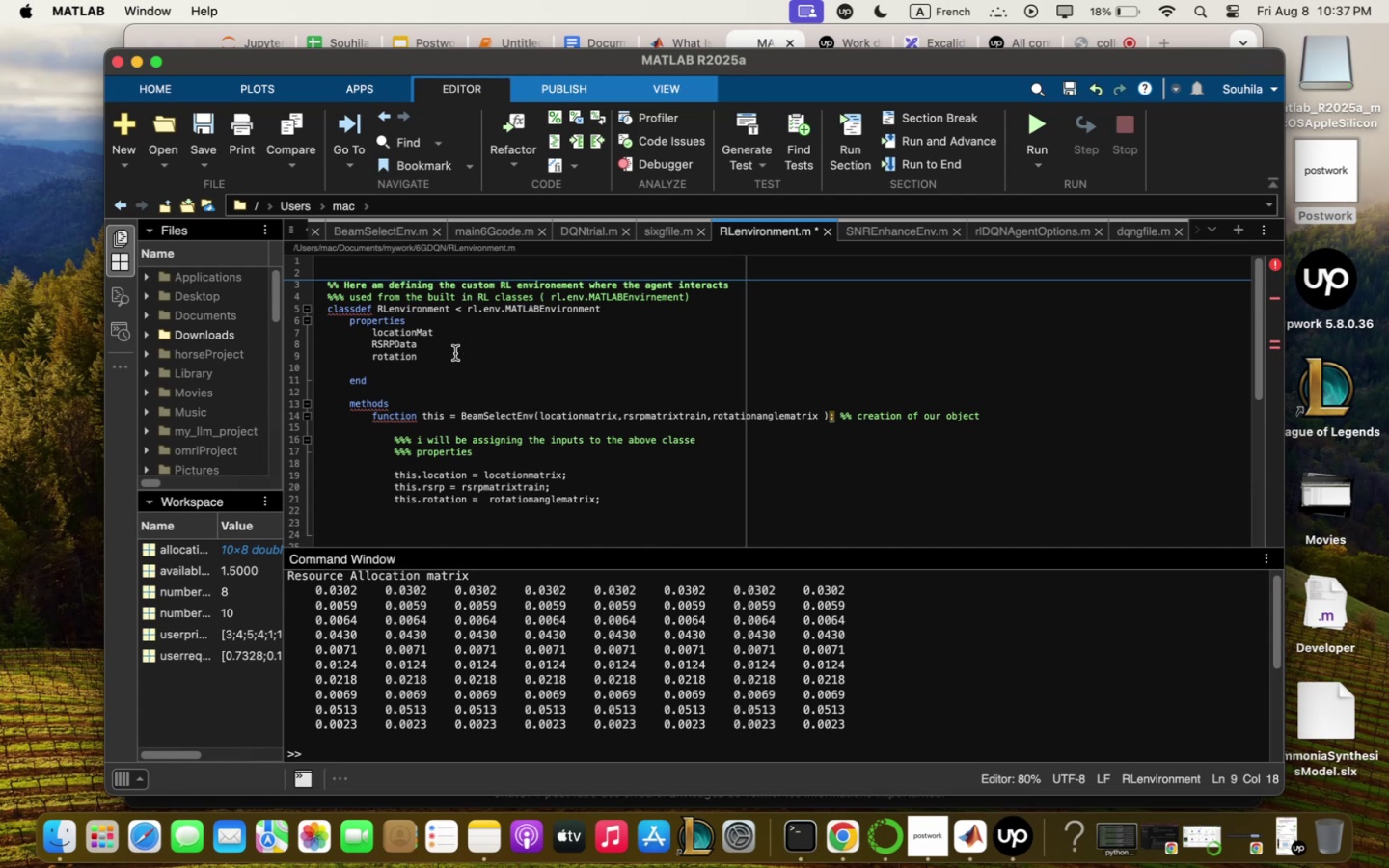 
key(Backspace)
key(Backspace)
key(Backspace)
key(Backspace)
key(Backspace)
key(Backspace)
type(Q)
key(Backspace)
key(Backspace)
key(Backspace)
key(Backspace)
type(Rot)
 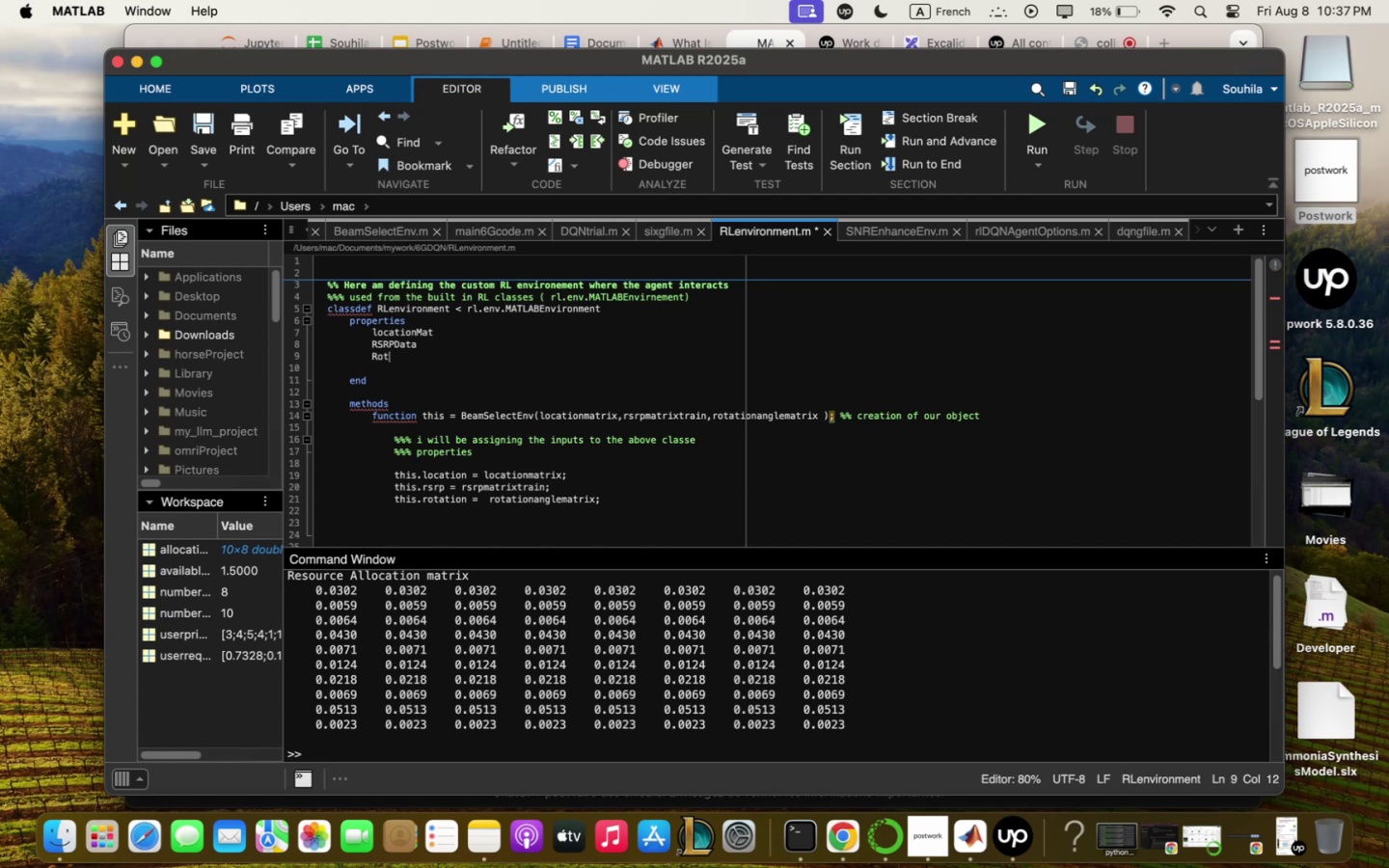 
type(Qngle:qt)
 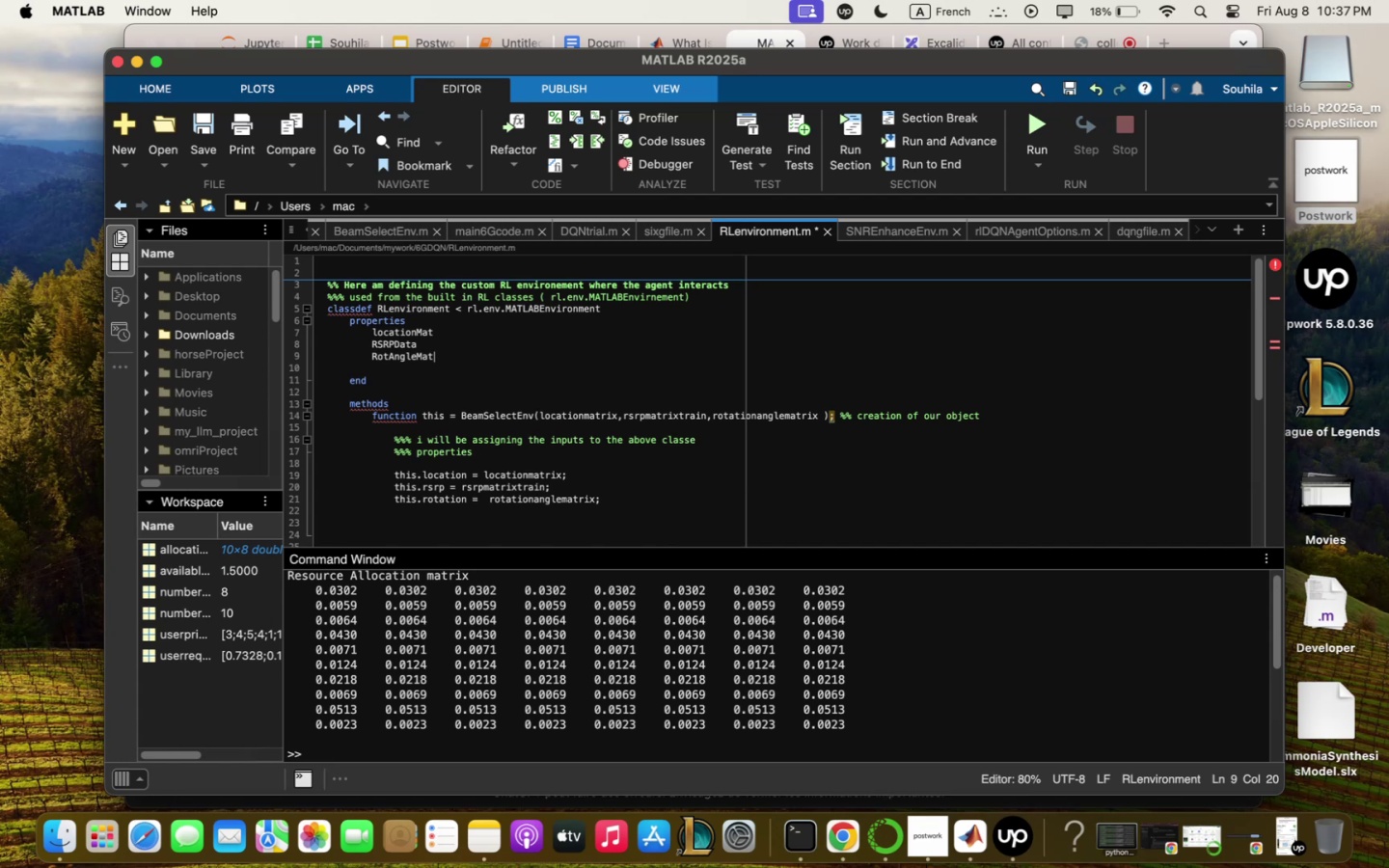 
wait(6.77)
 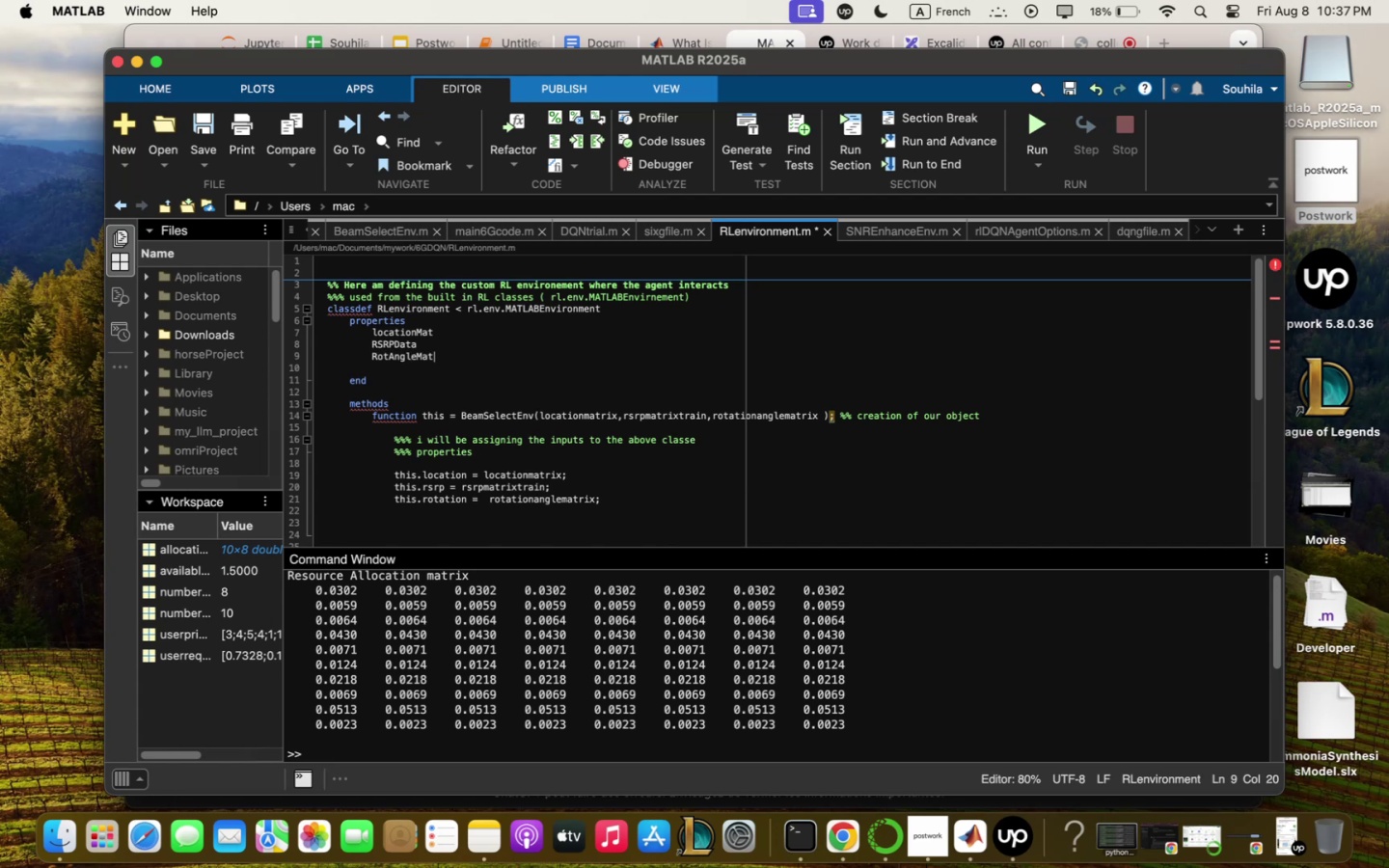 
key(Enter)
 